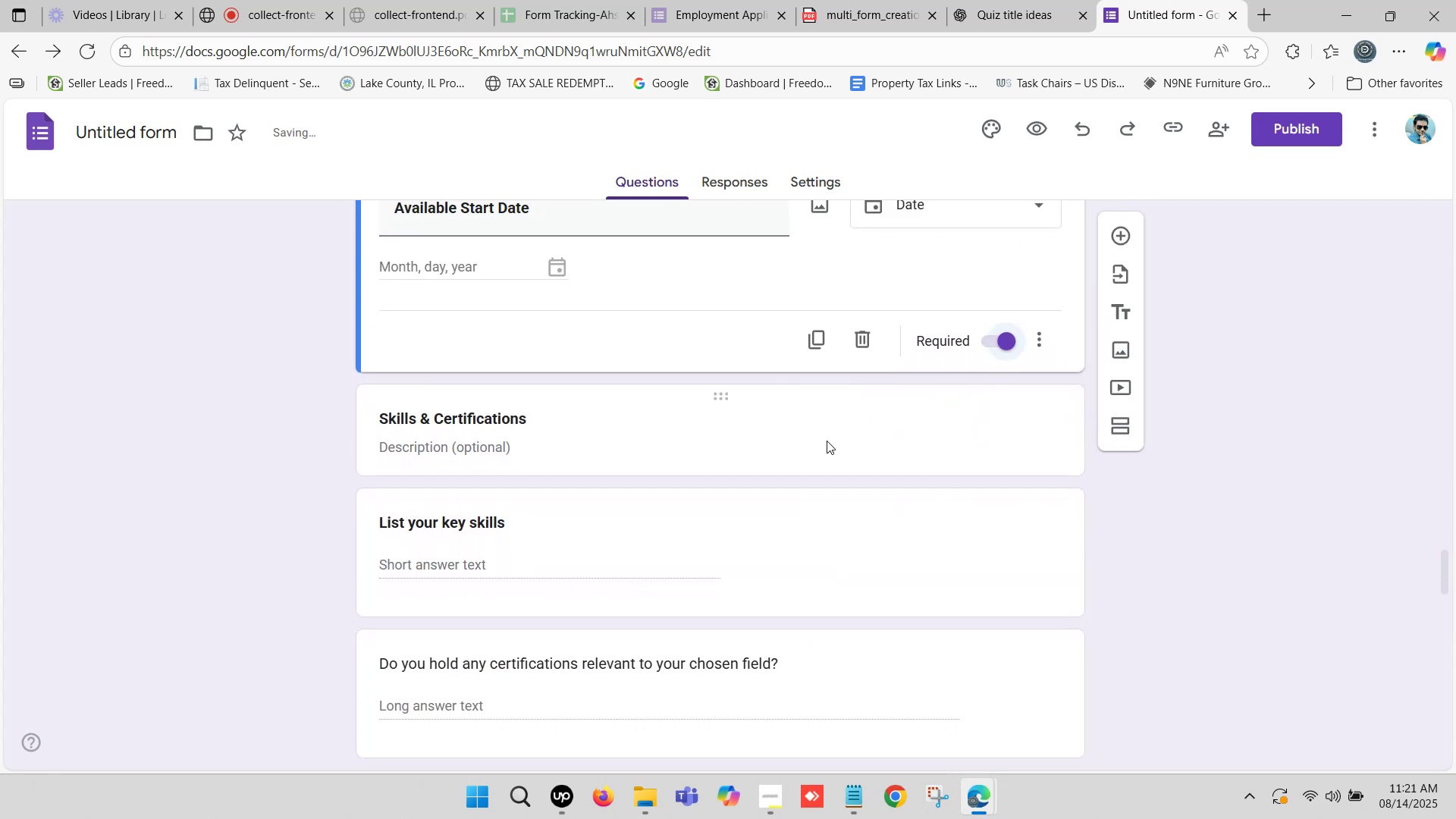 
left_click([820, 438])
 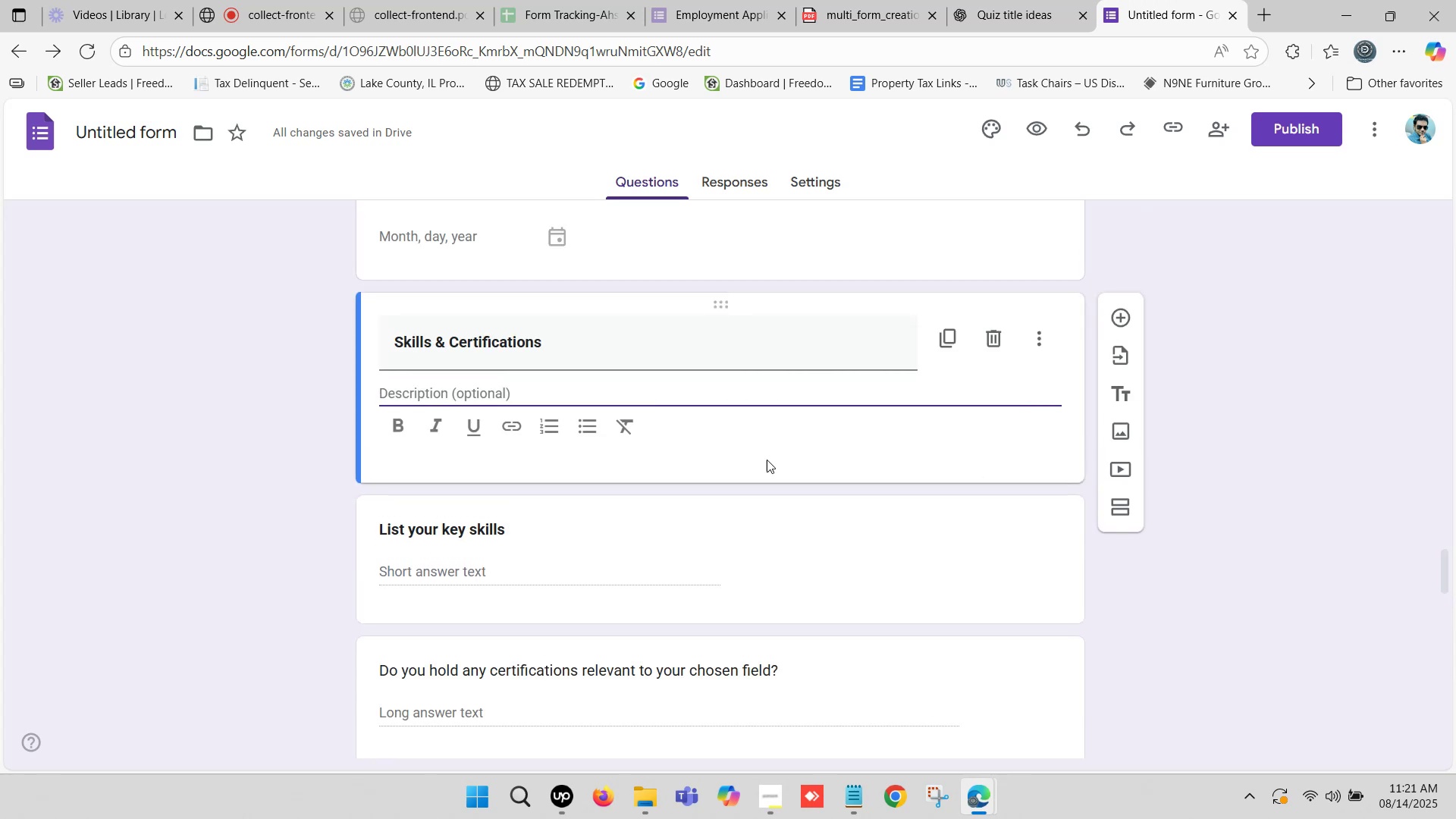 
scroll: coordinate [636, 449], scroll_direction: up, amount: 2.0
 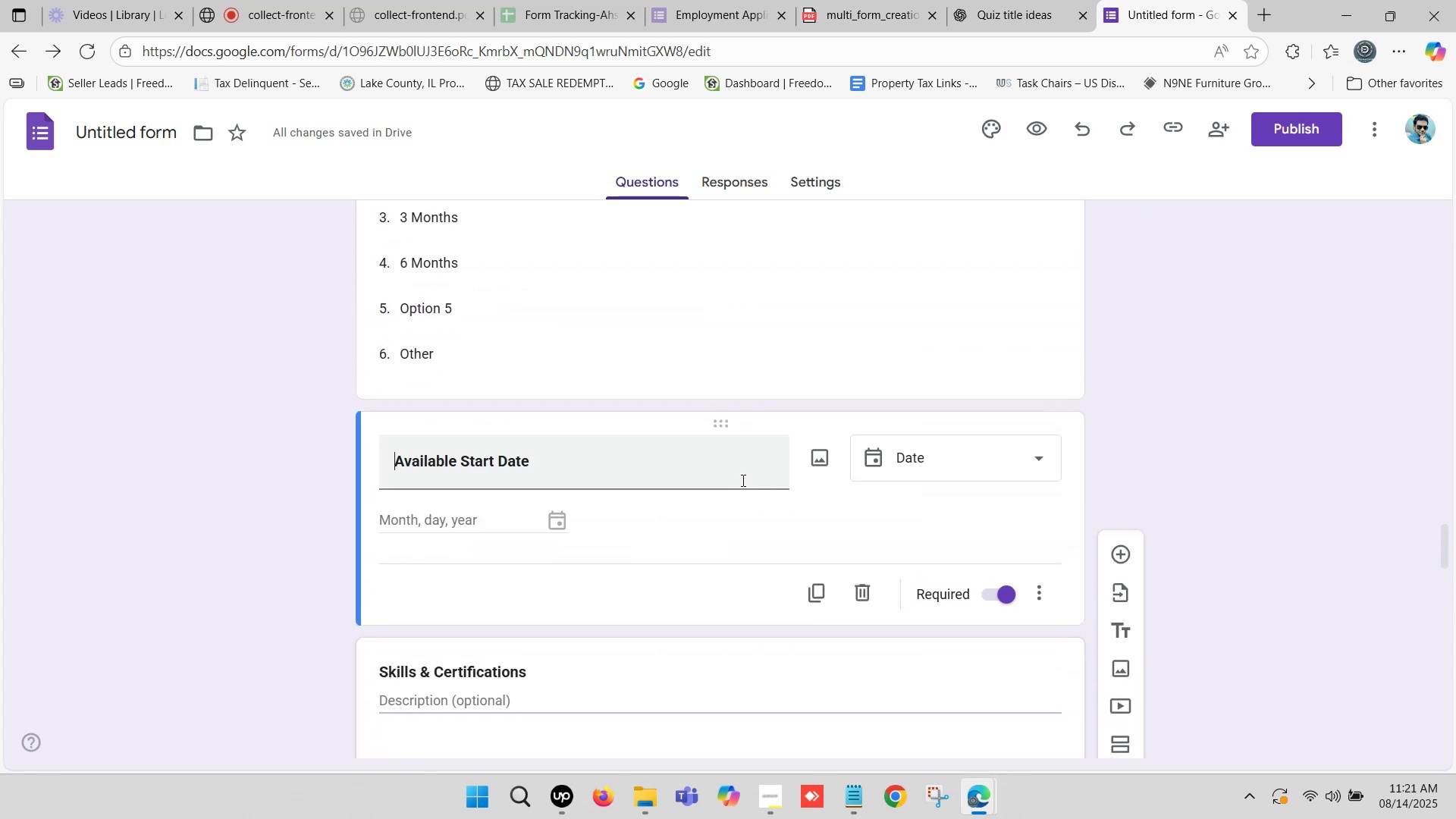 
scroll: coordinate [742, 480], scroll_direction: down, amount: 3.0
 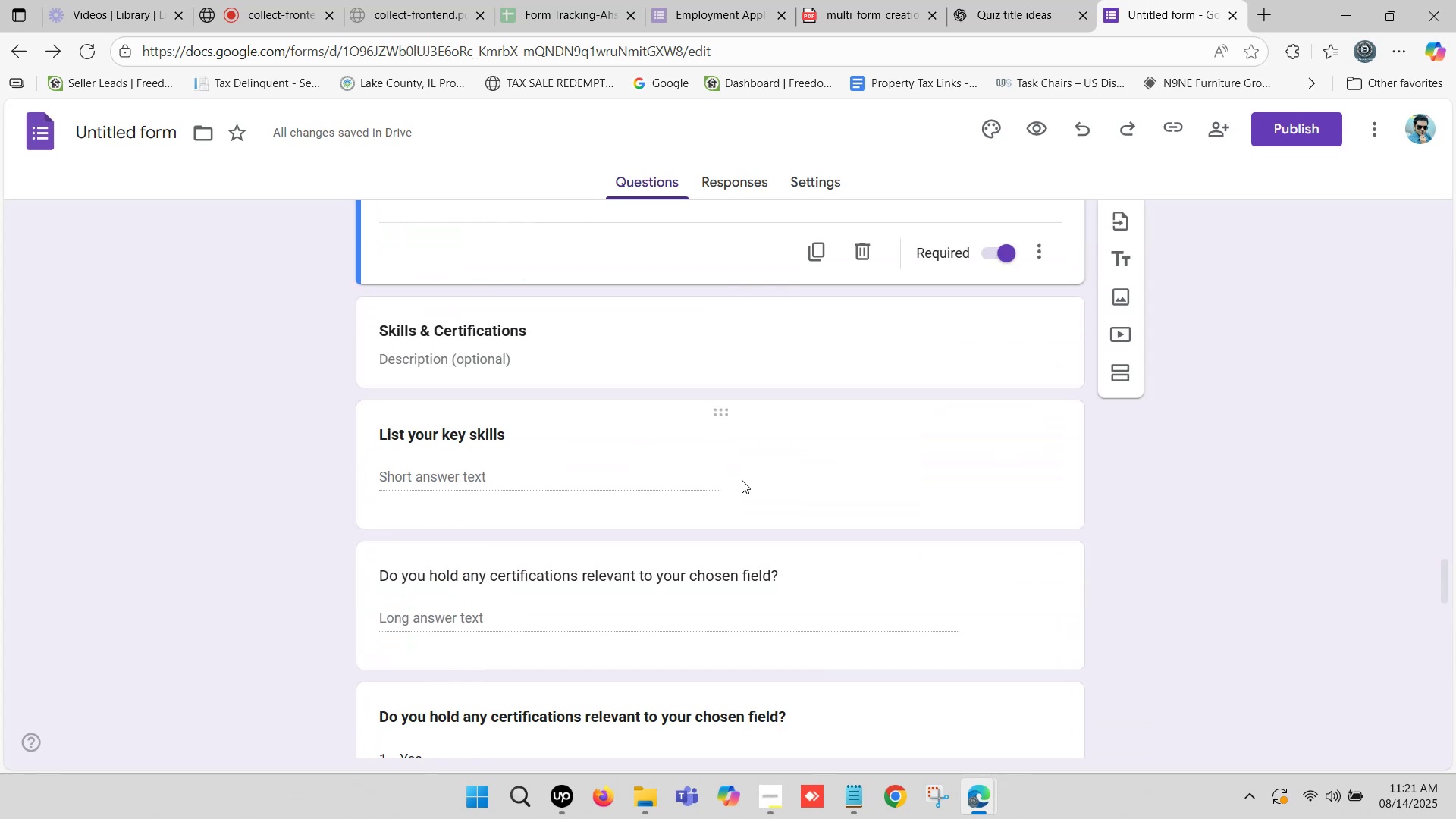 
left_click([584, 354])
 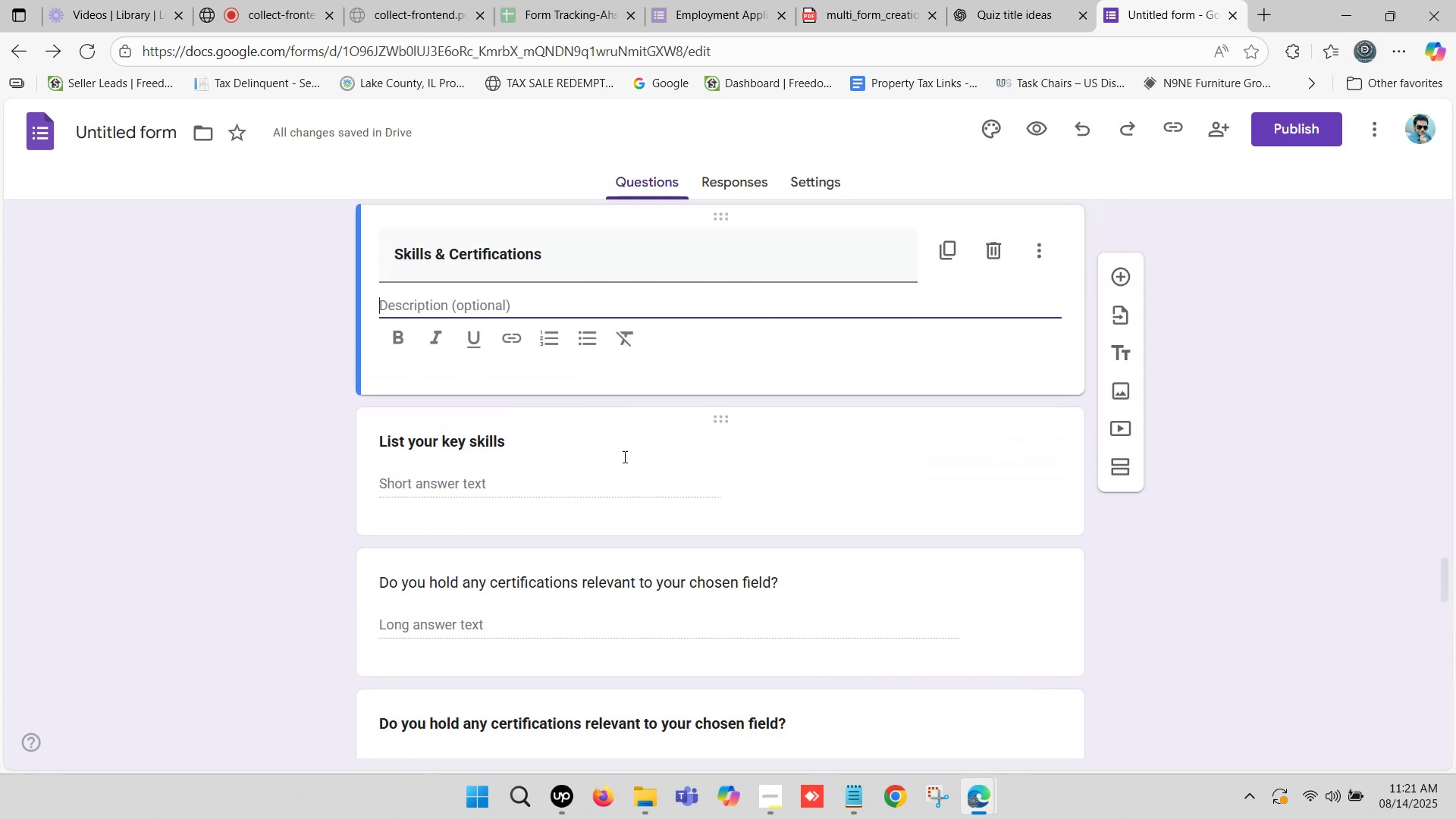 
left_click([618, 473])
 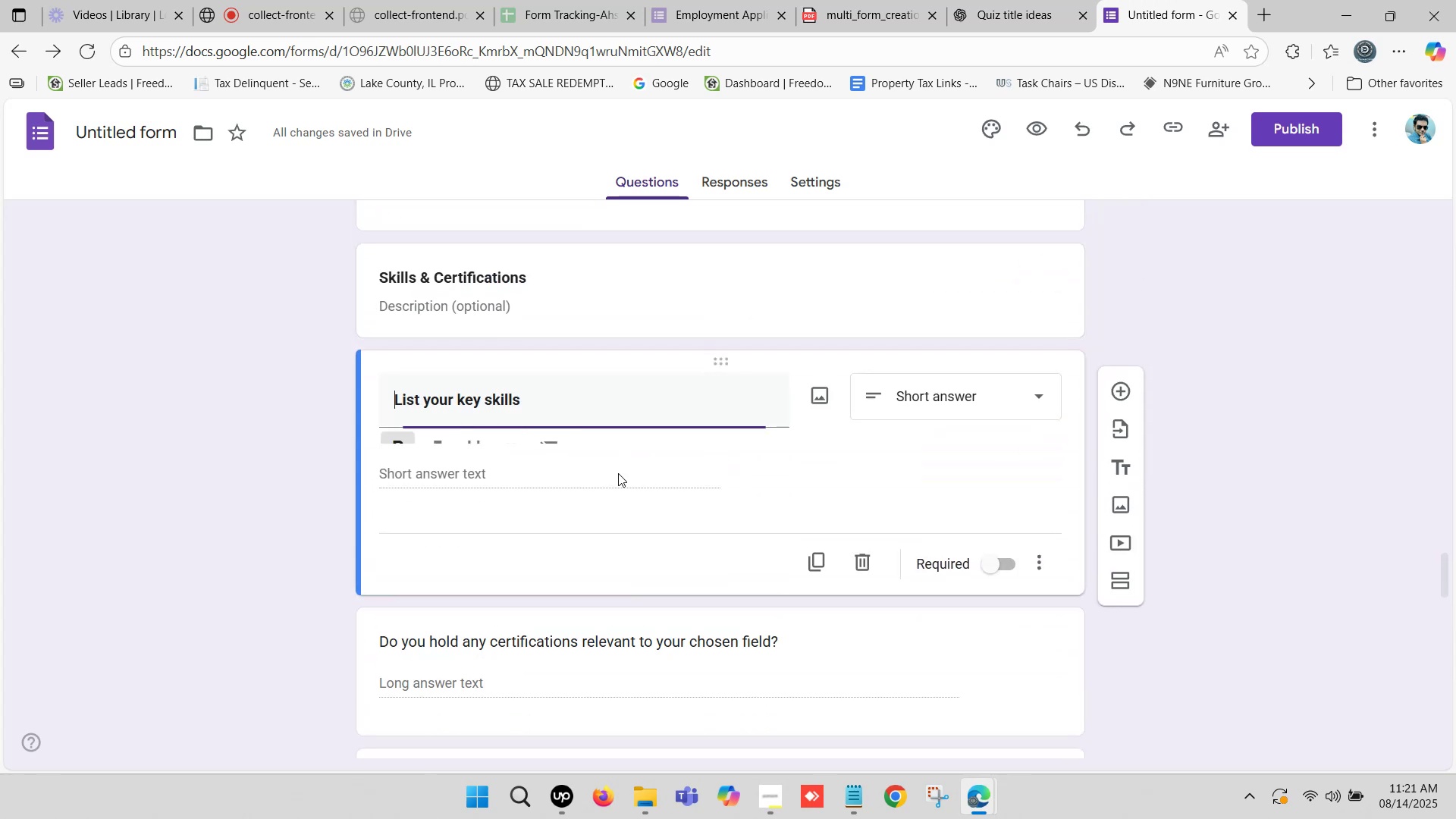 
scroll: coordinate [618, 473], scroll_direction: down, amount: 1.0
 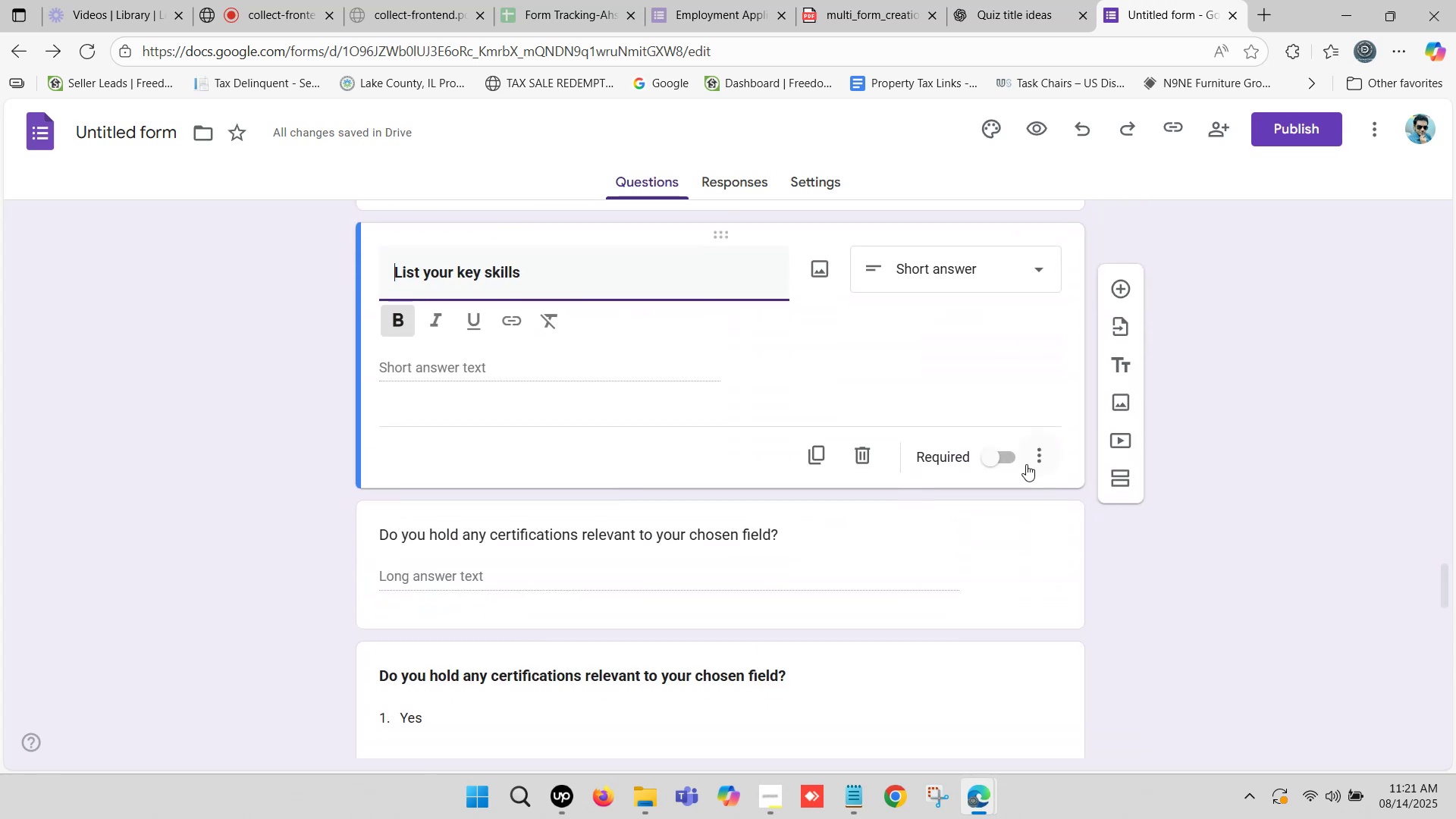 
left_click([999, 457])
 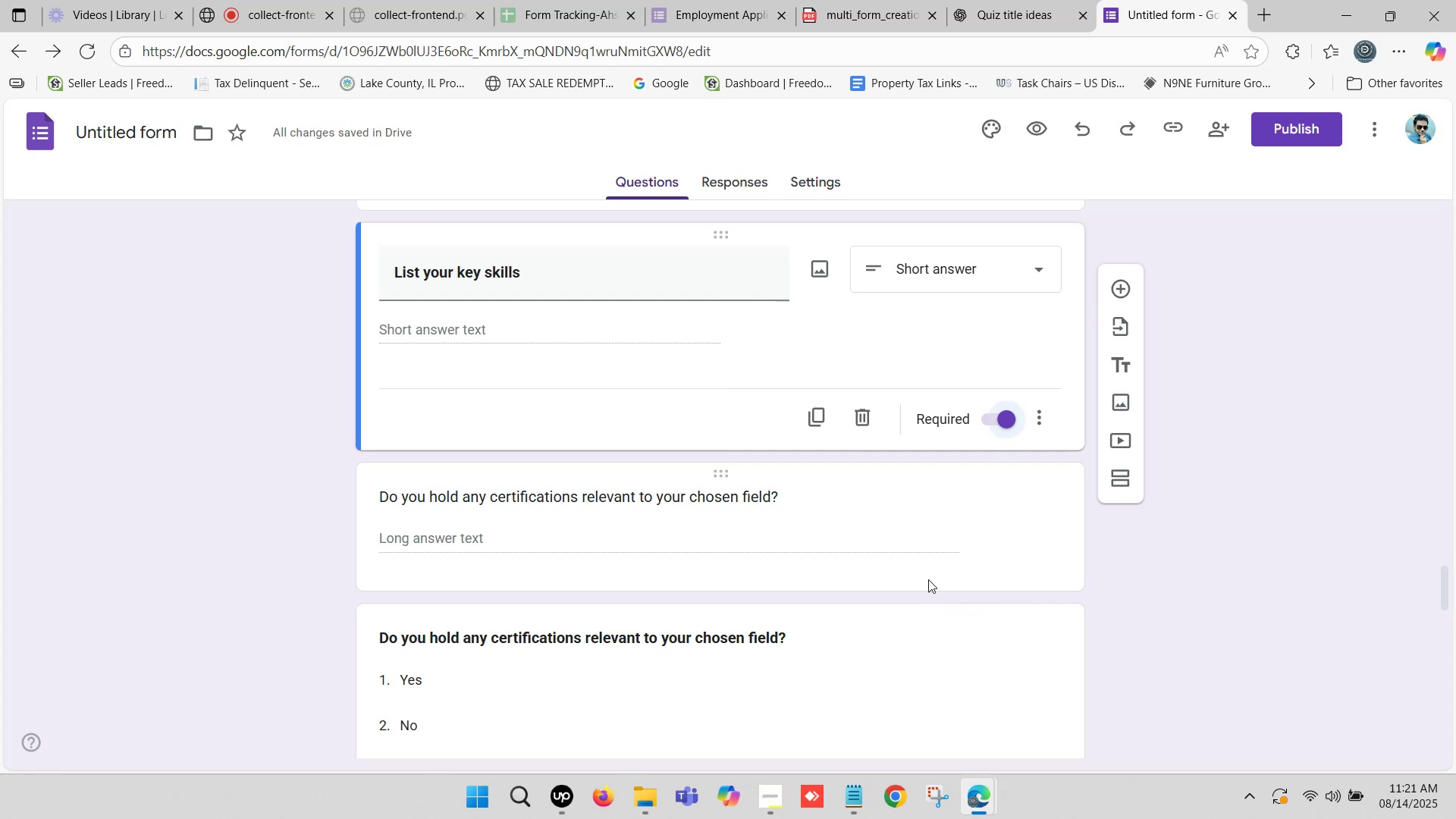 
wait(5.87)
 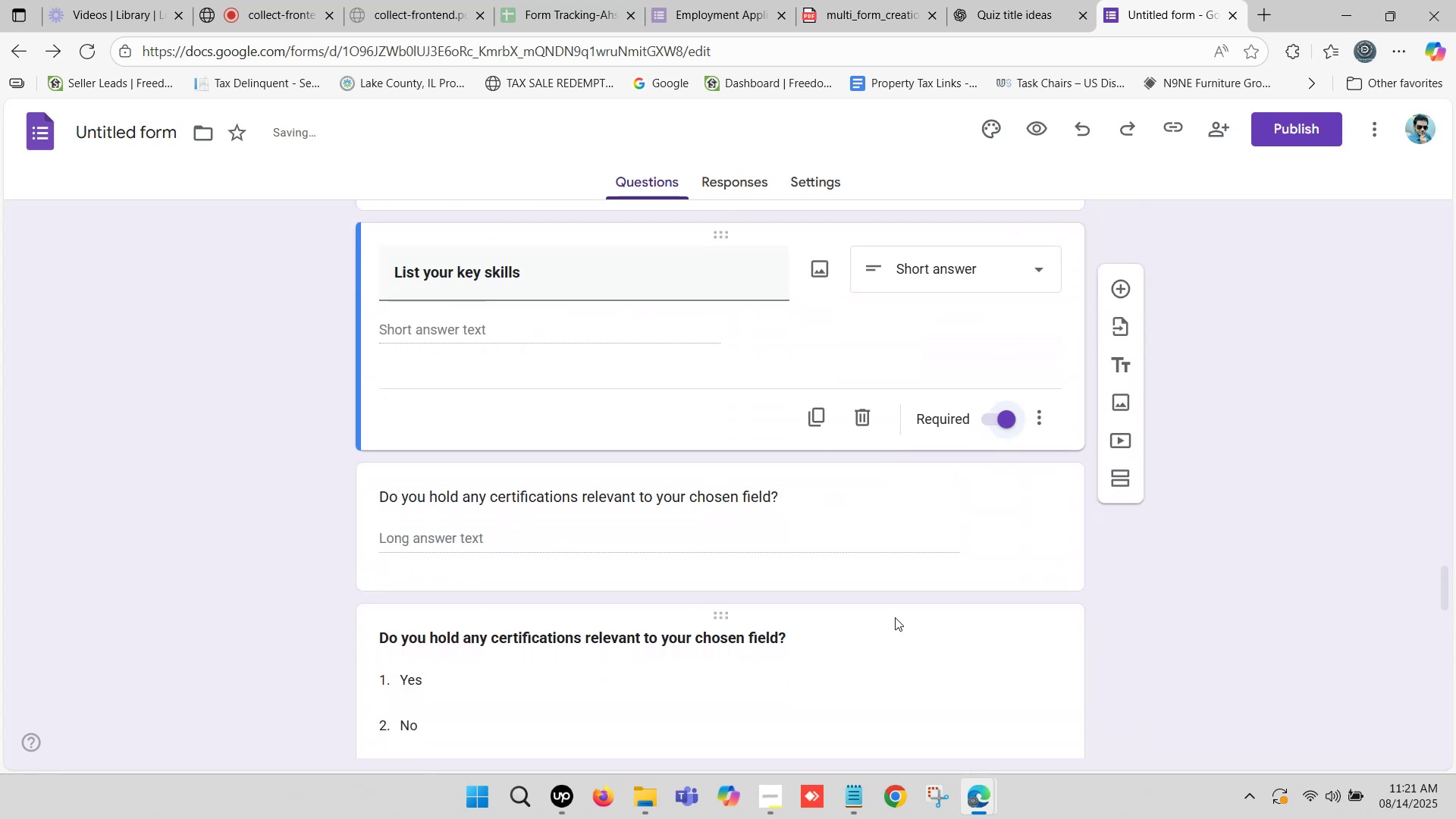 
left_click([767, 531])
 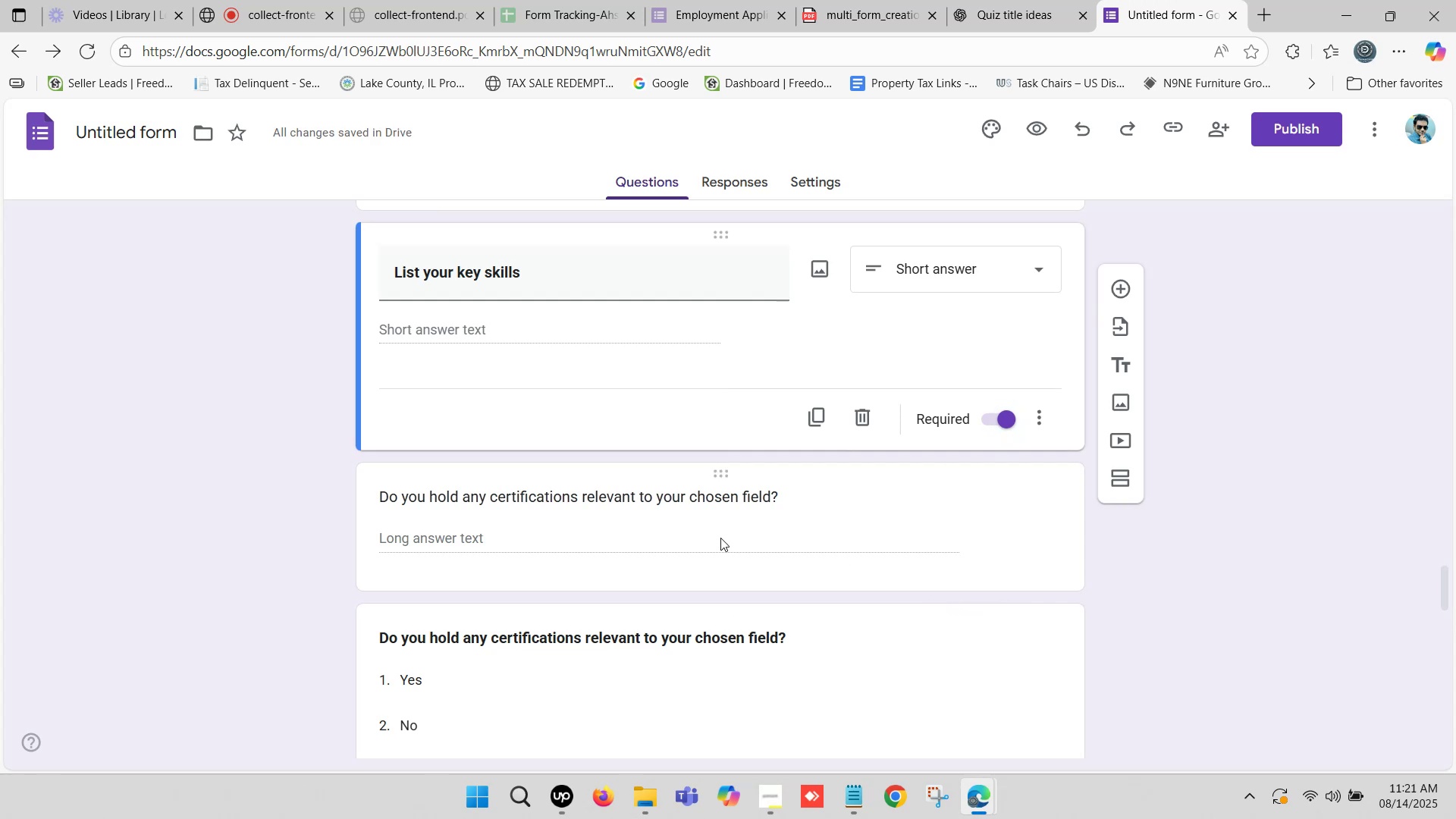 
left_click([696, 542])
 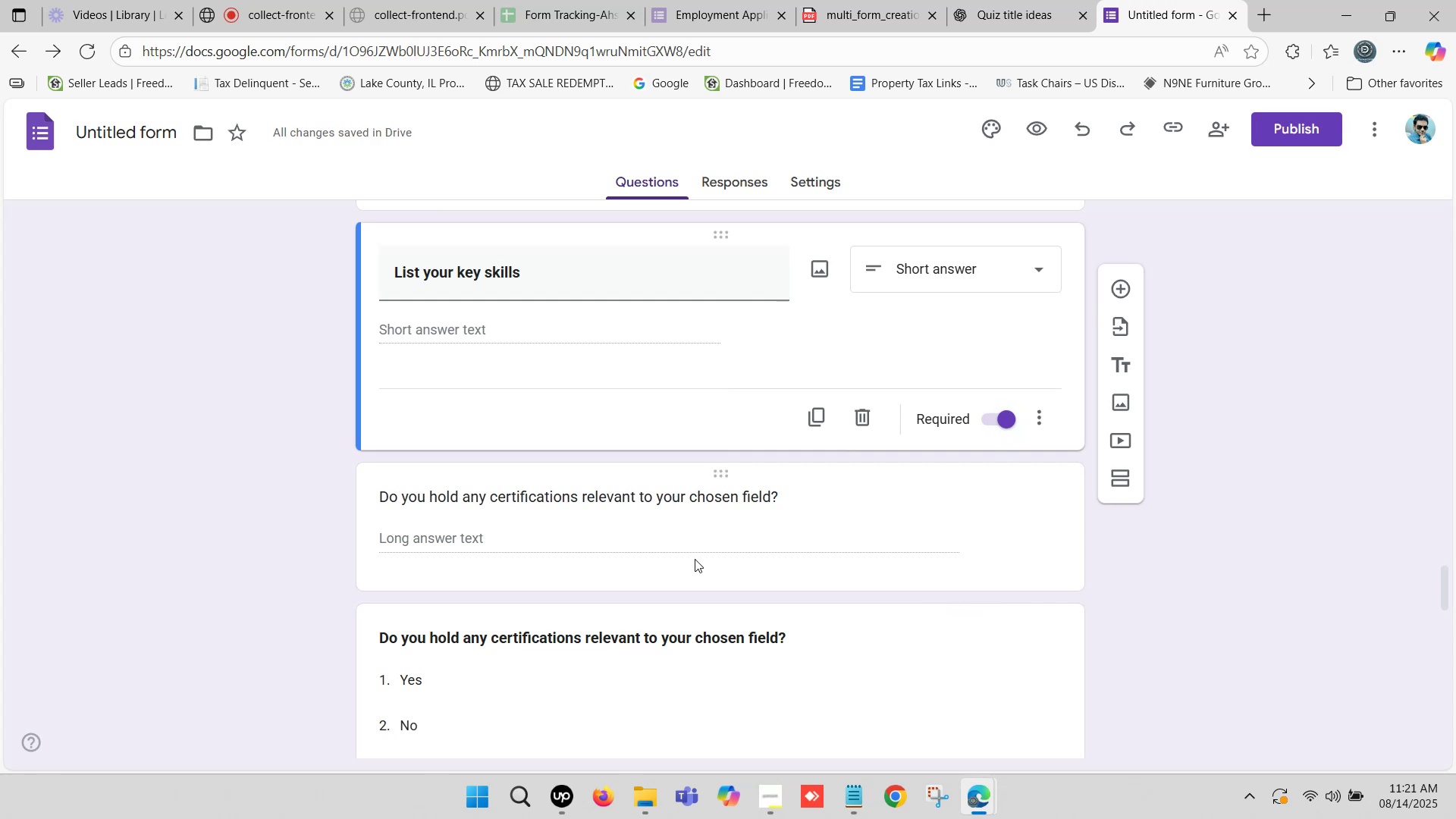 
left_click([694, 565])
 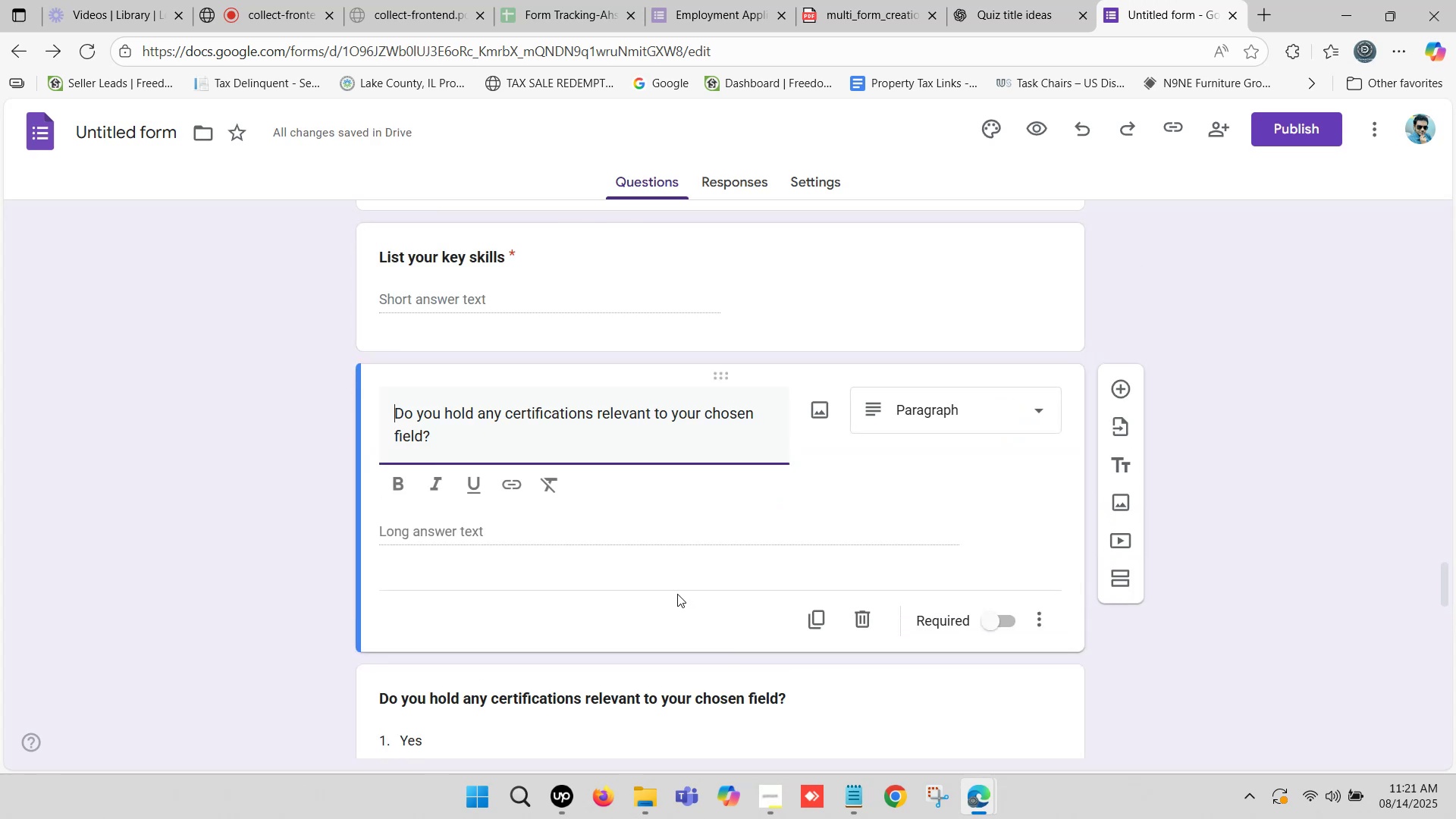 
scroll: coordinate [682, 566], scroll_direction: down, amount: 1.0
 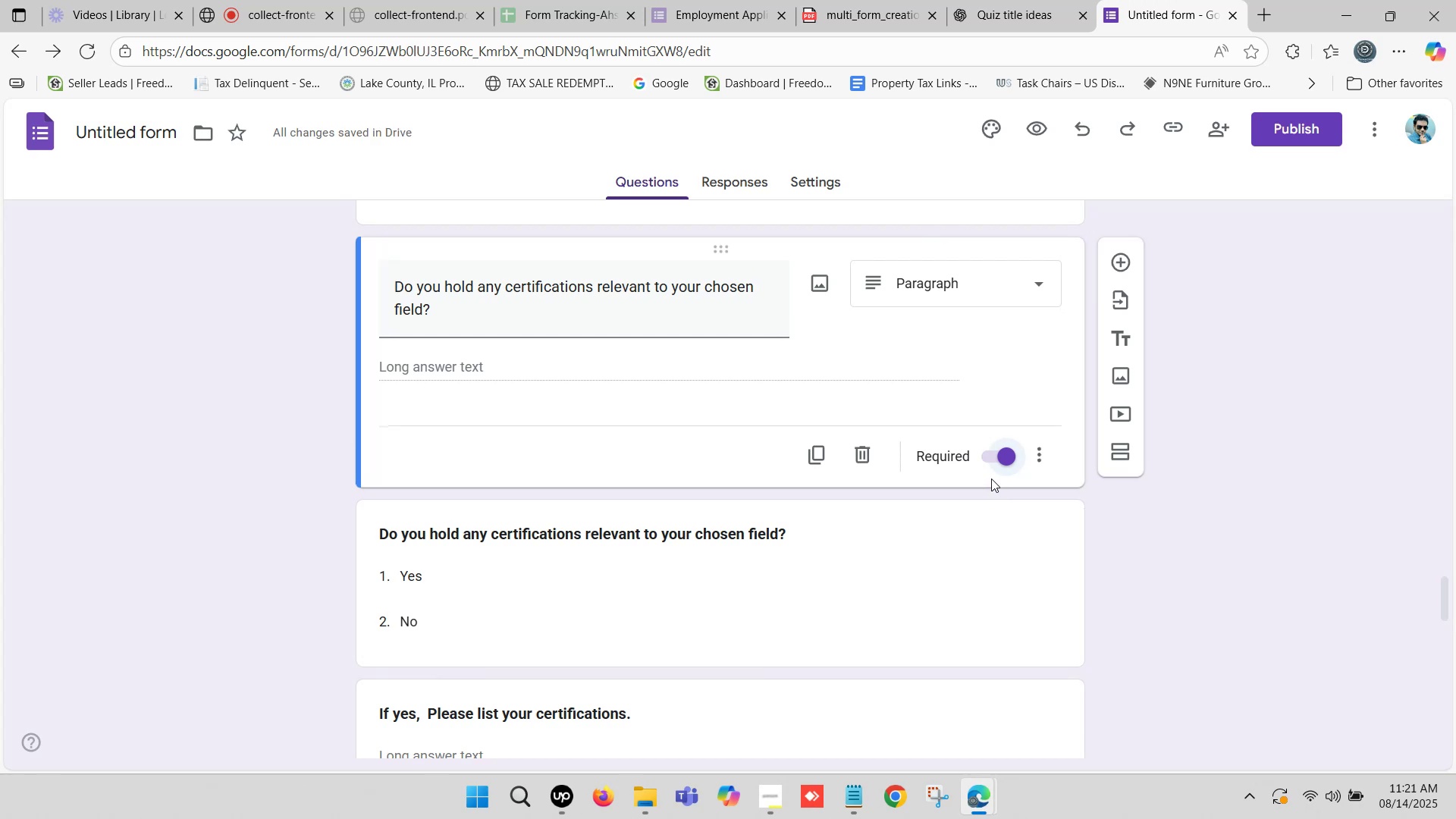 
wait(7.18)
 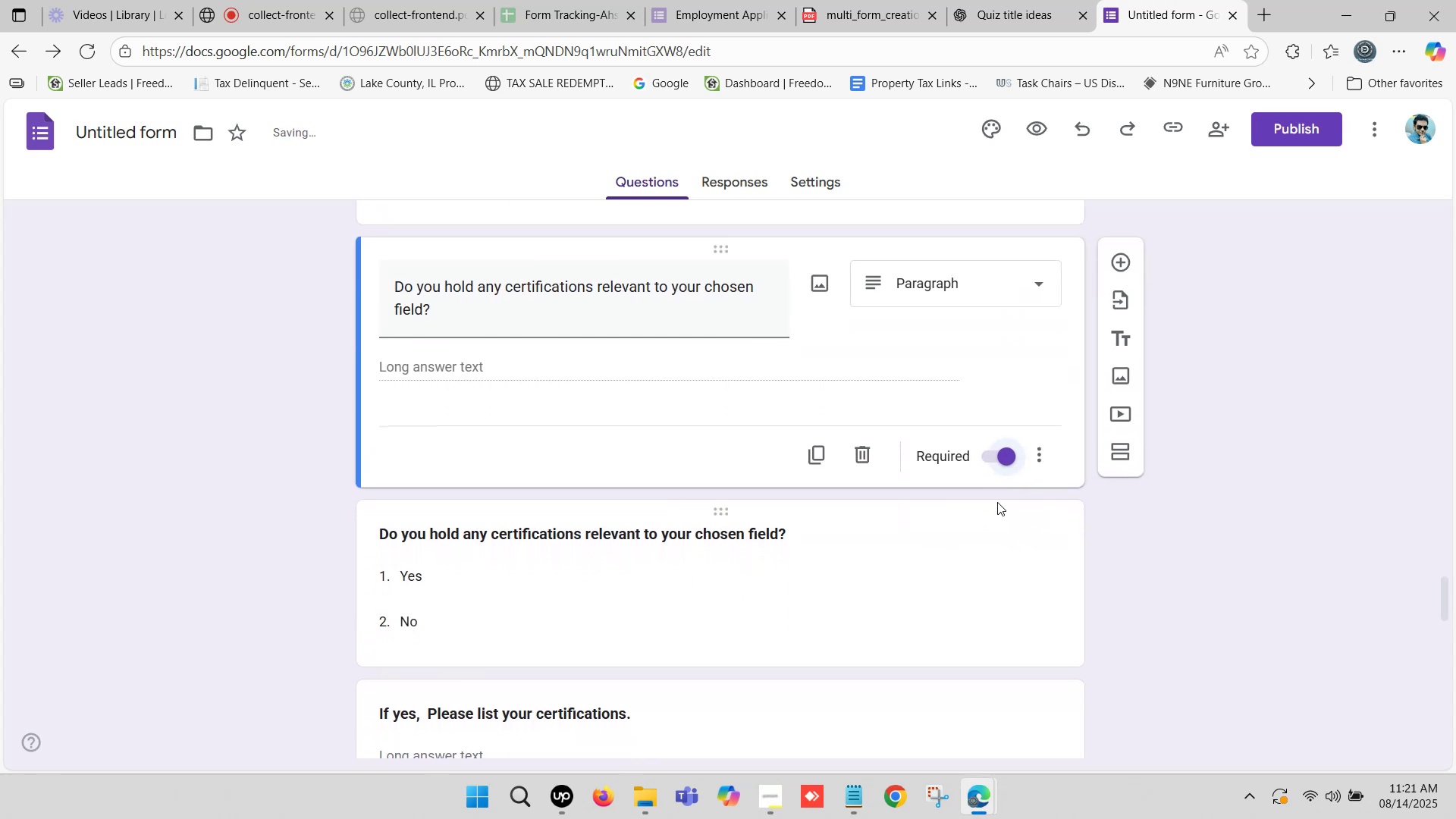 
scroll: coordinate [854, 534], scroll_direction: down, amount: 2.0
 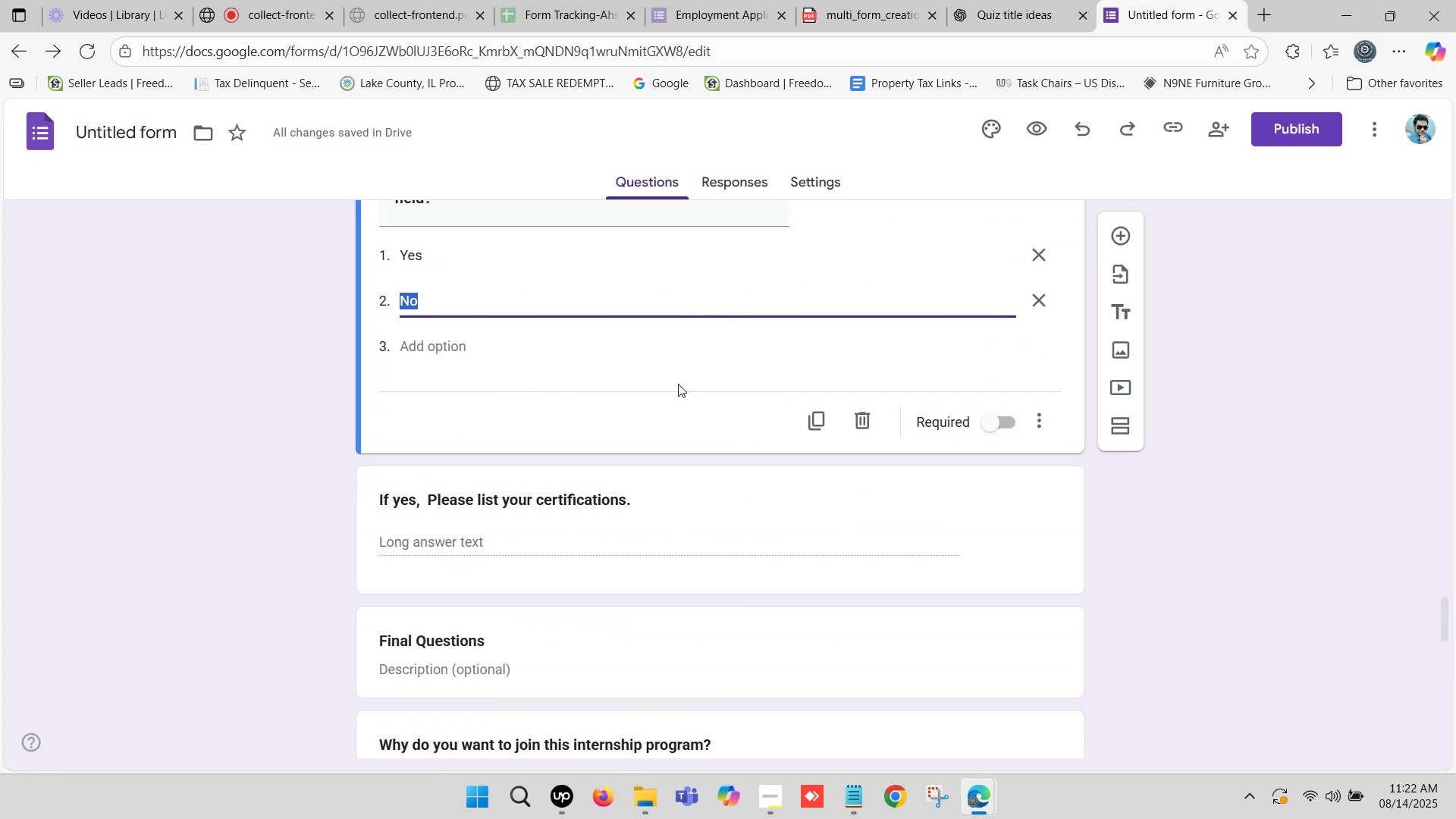 
left_click([999, 422])
 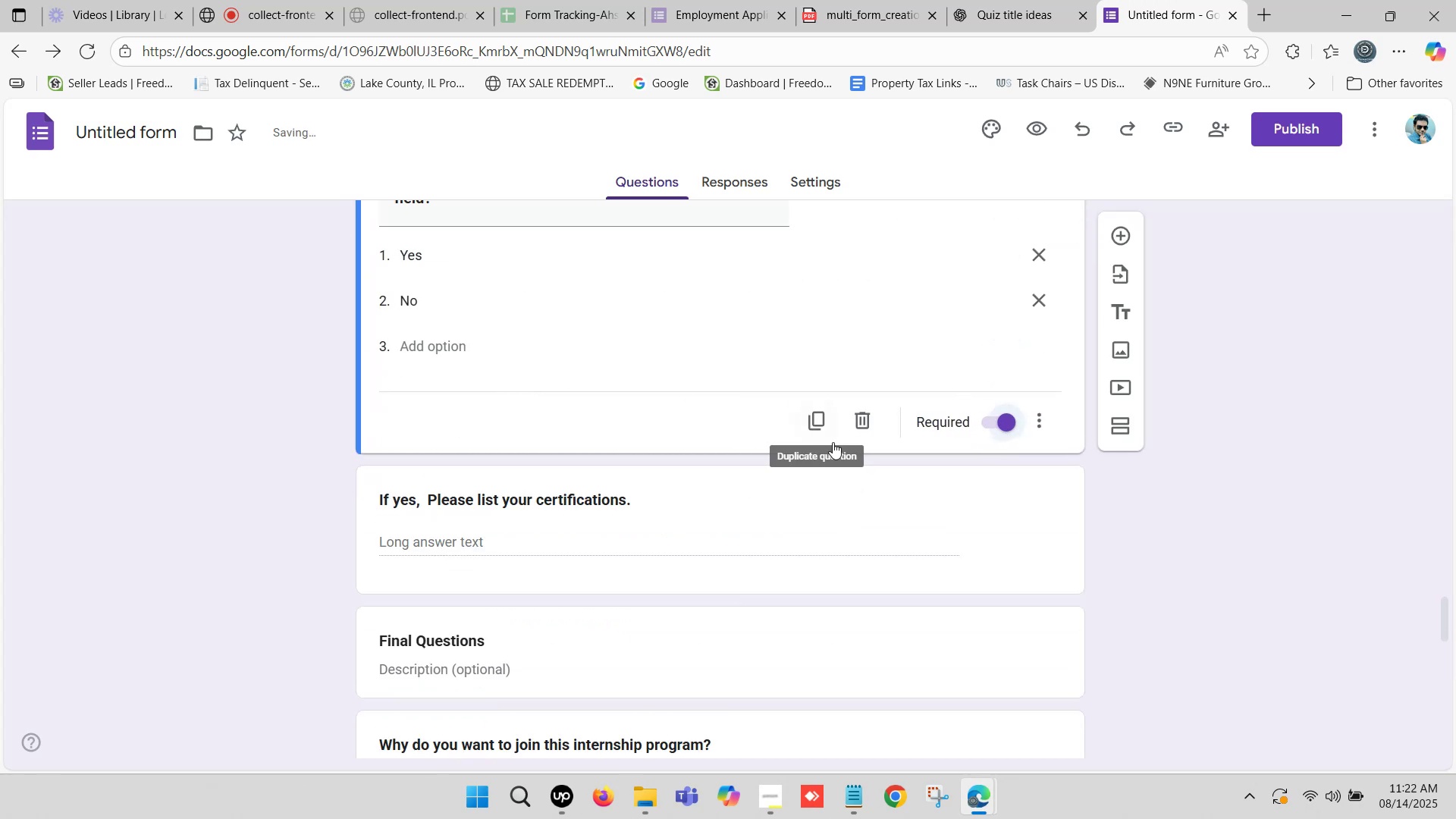 
scroll: coordinate [825, 440], scroll_direction: down, amount: 1.0
 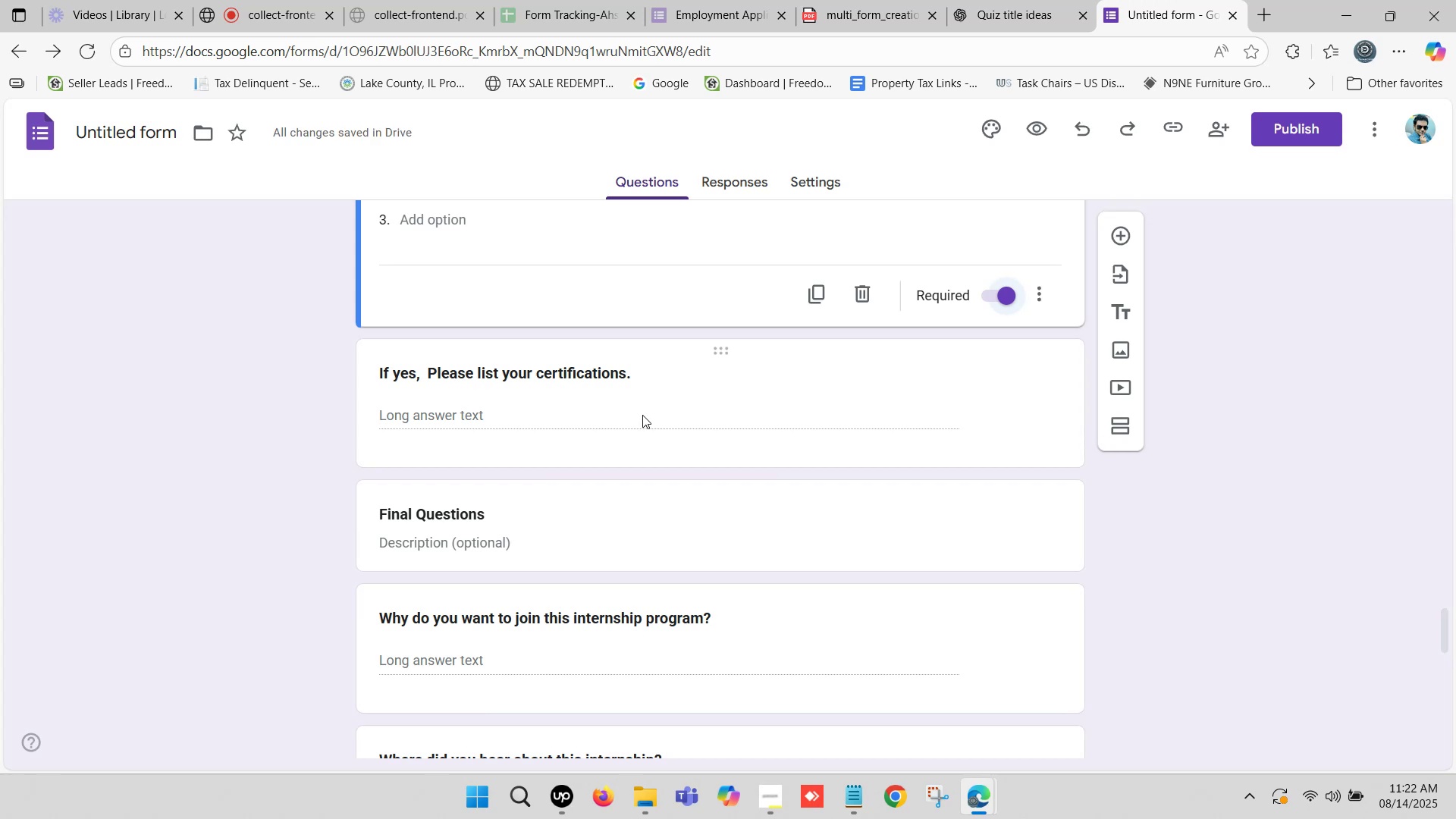 
left_click([642, 415])
 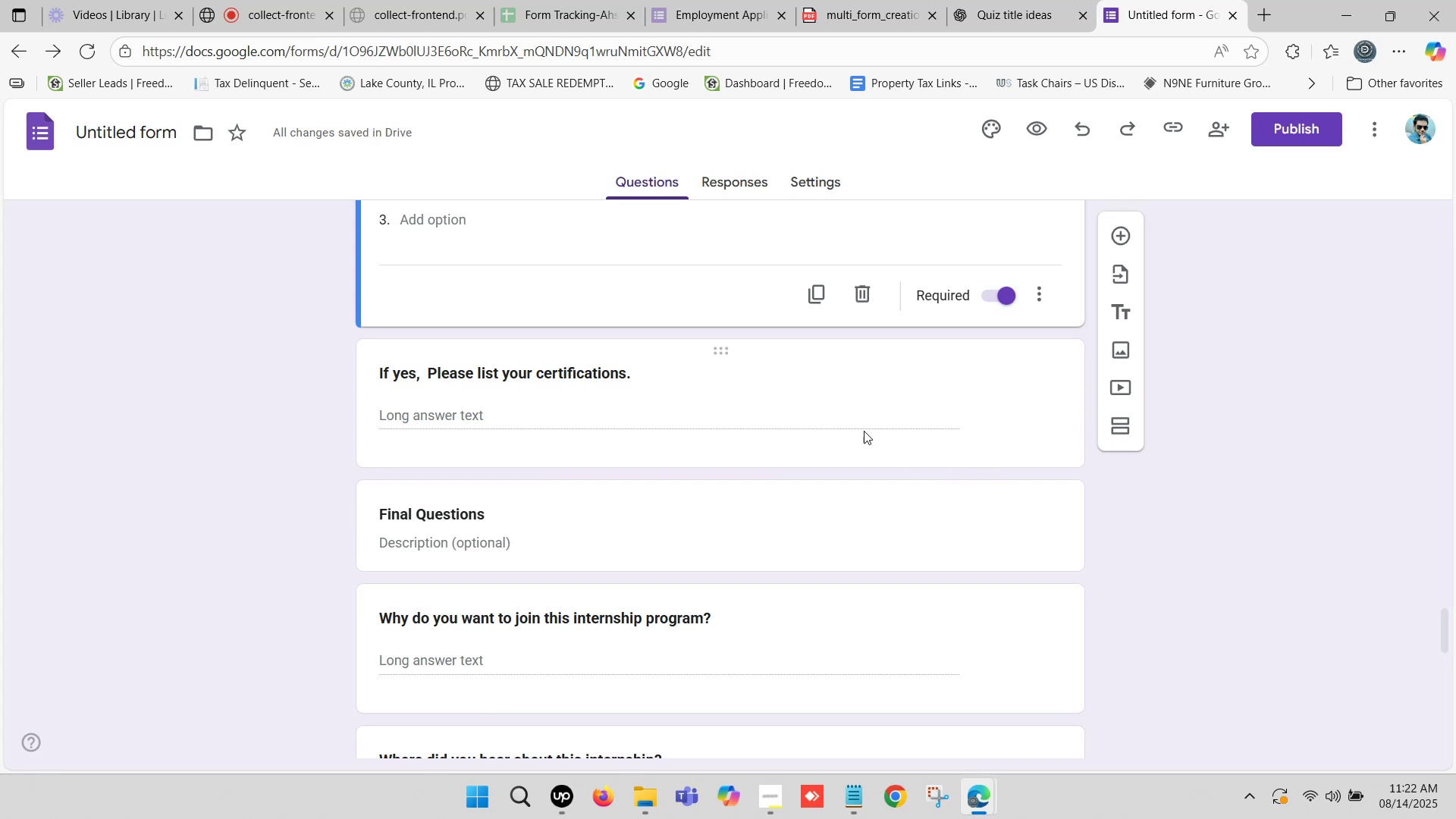 
left_click([727, 401])
 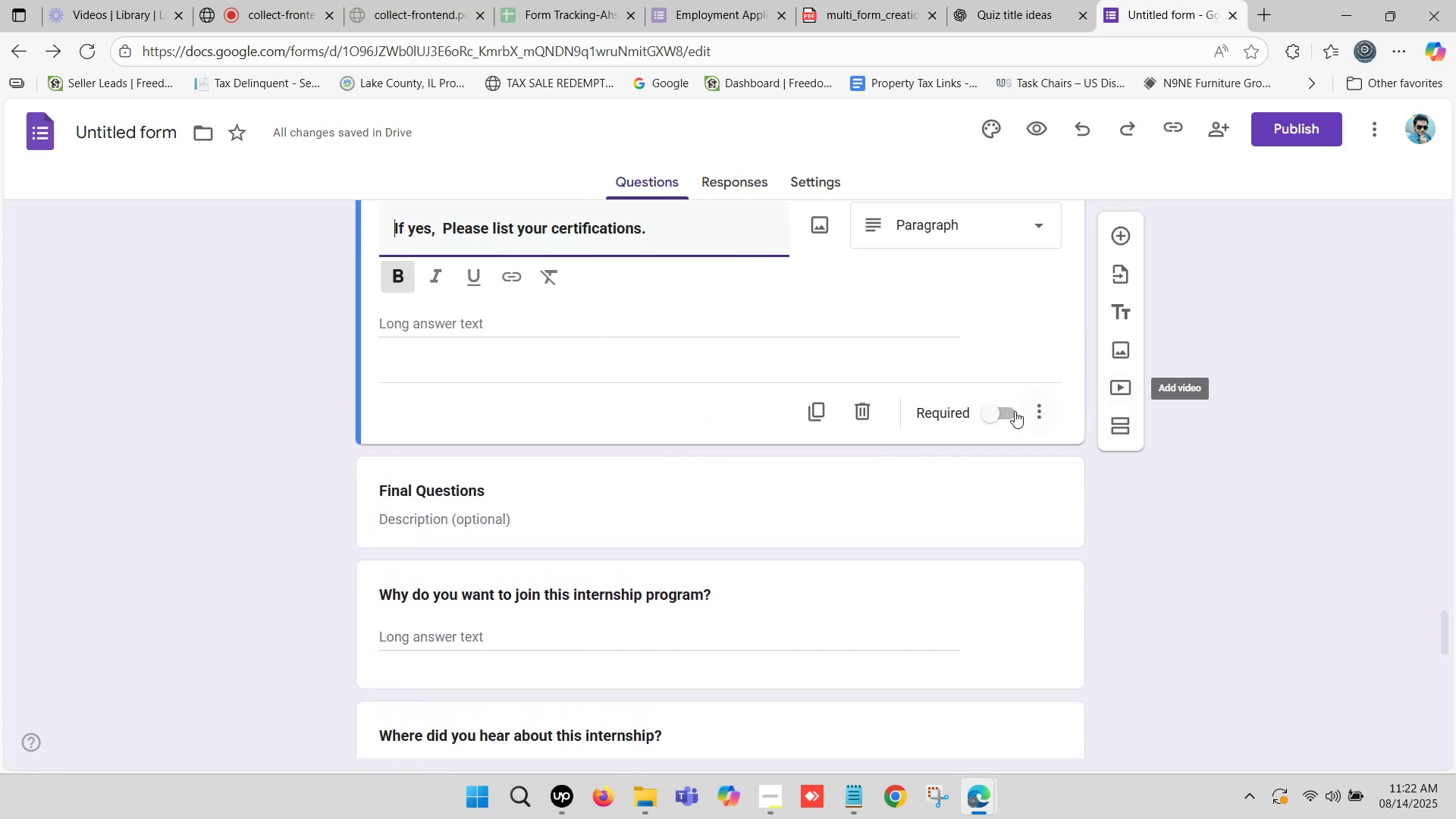 
left_click([998, 413])
 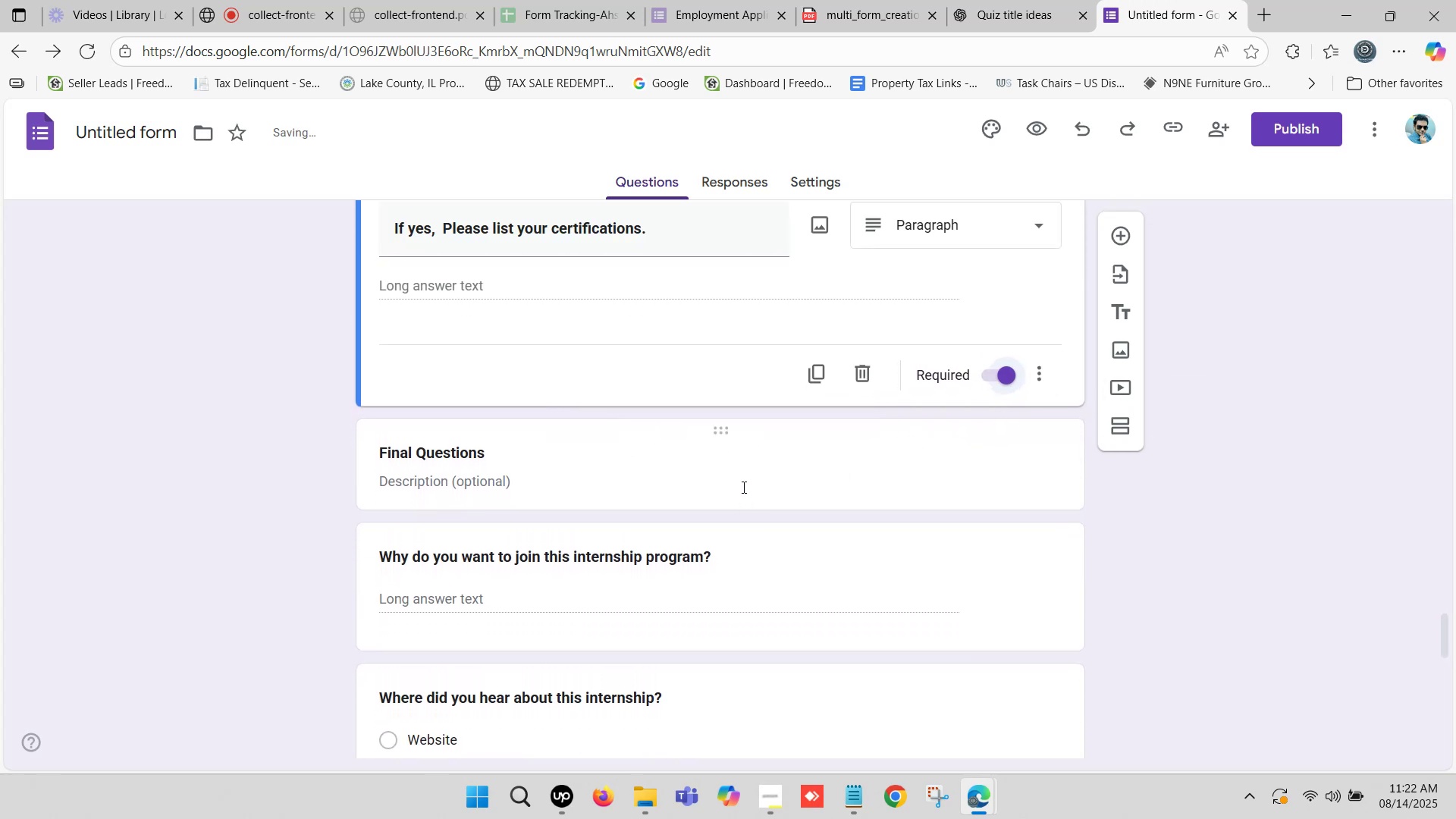 
left_click([742, 477])
 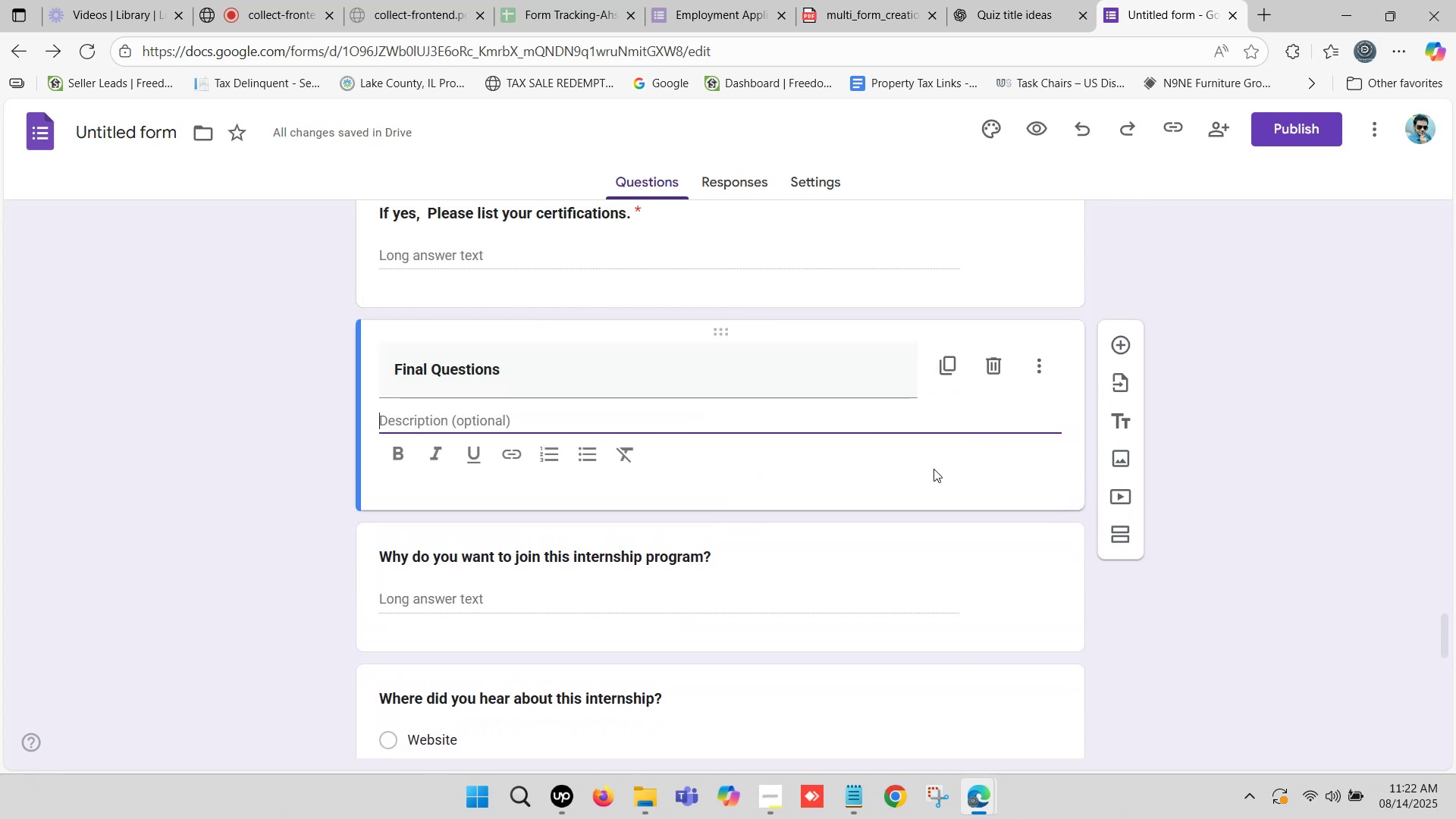 
scroll: coordinate [909, 466], scroll_direction: down, amount: 1.0
 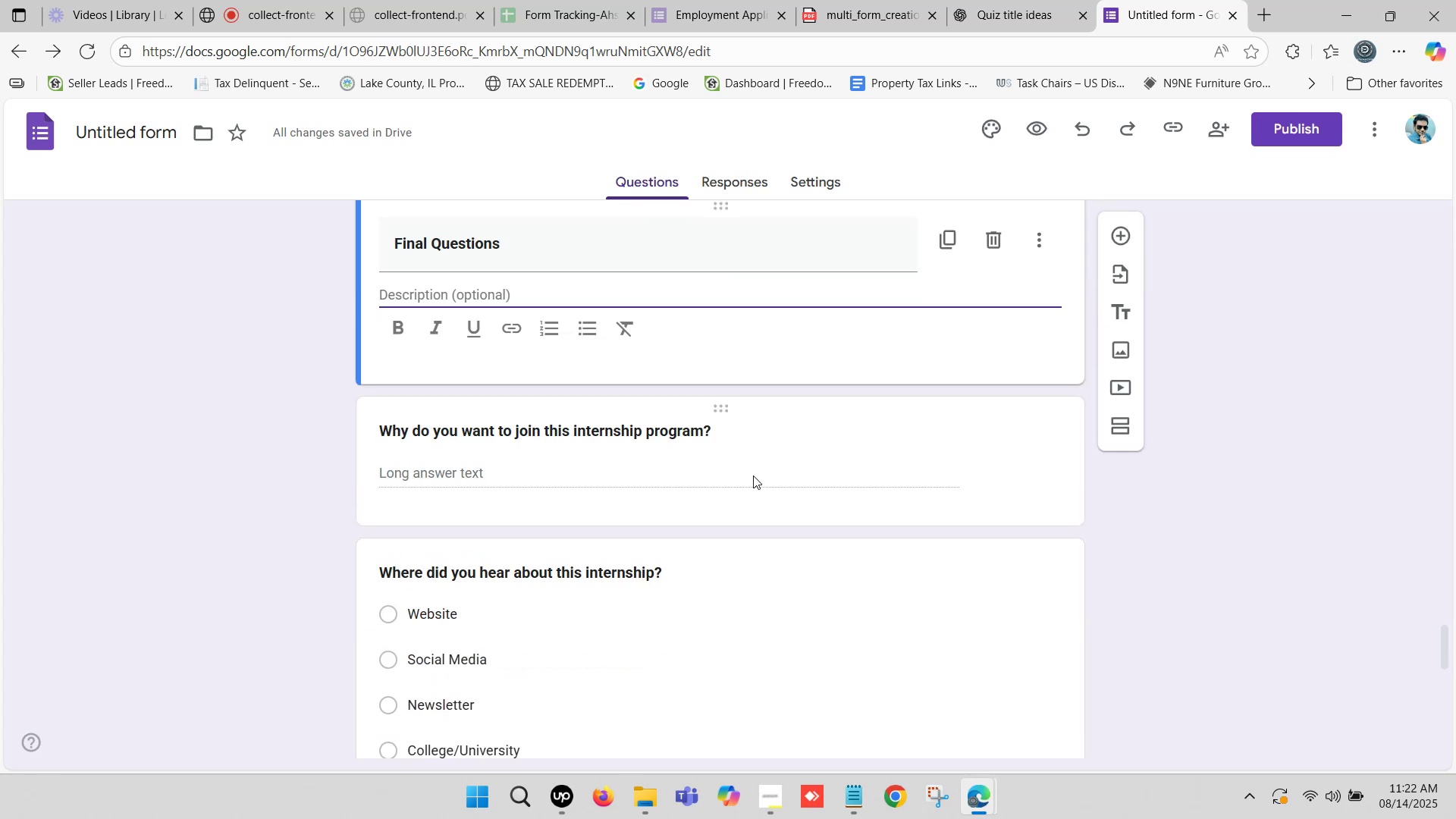 
left_click([752, 474])
 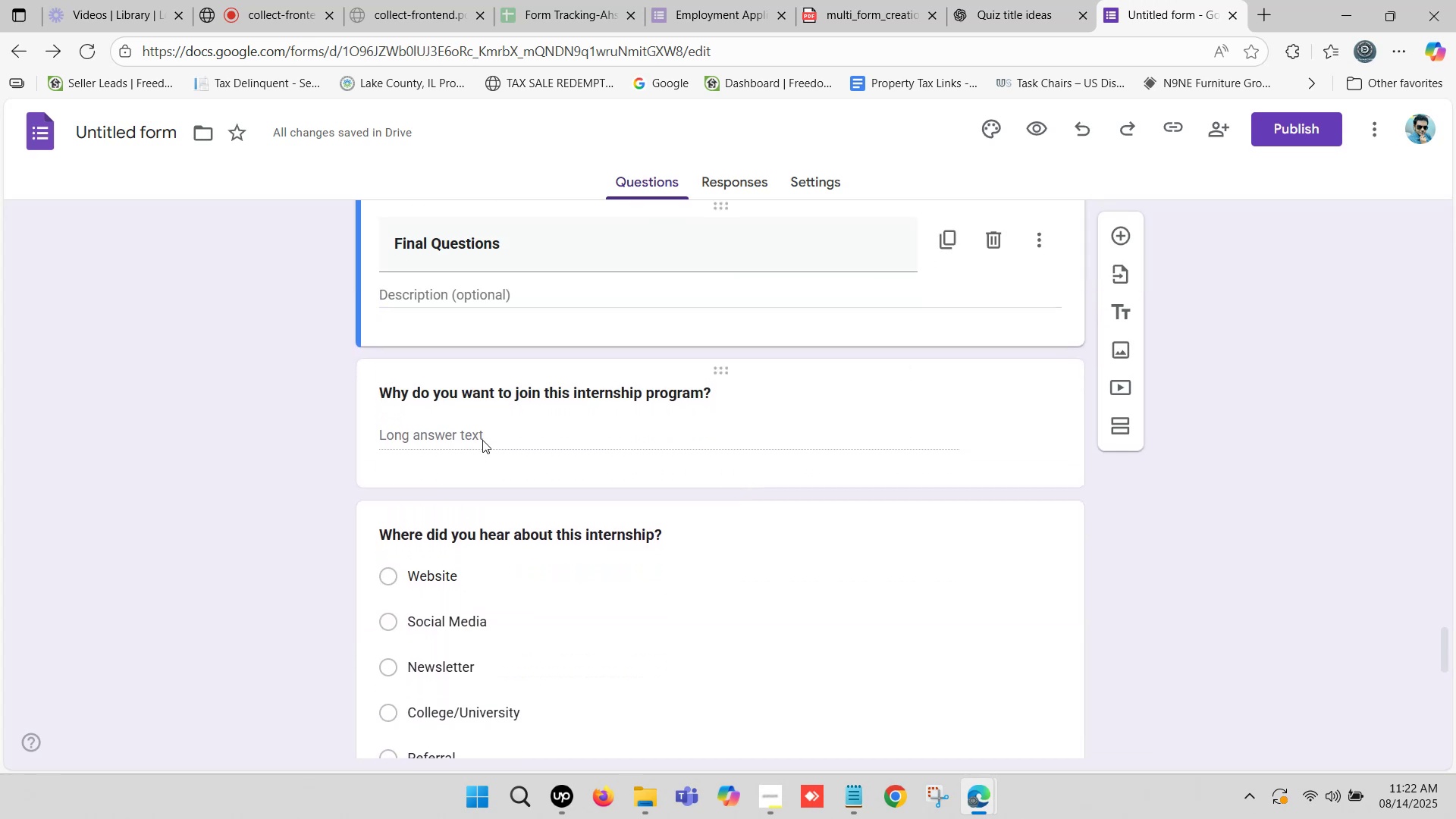 
left_click([481, 435])
 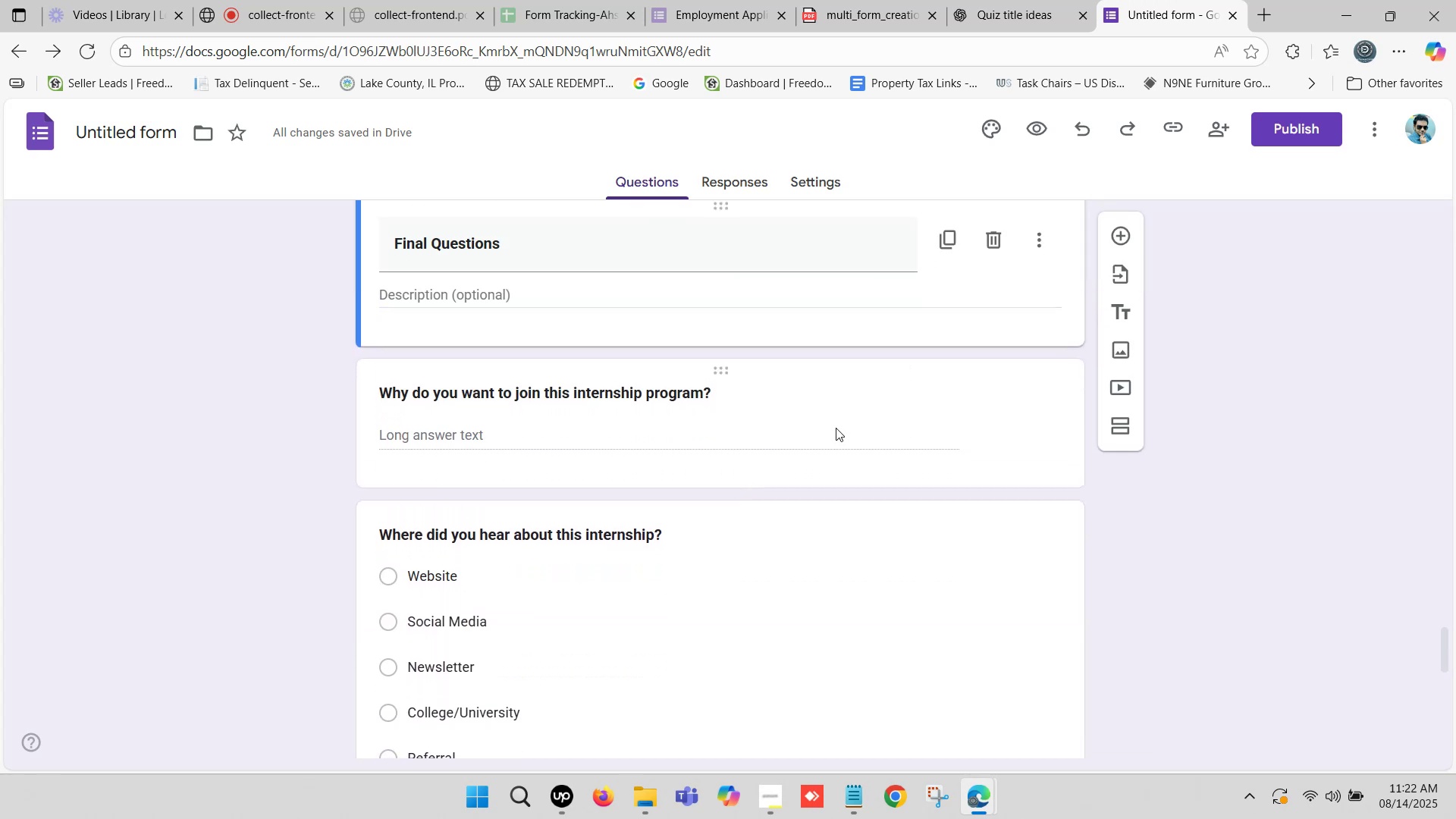 
left_click([529, 433])
 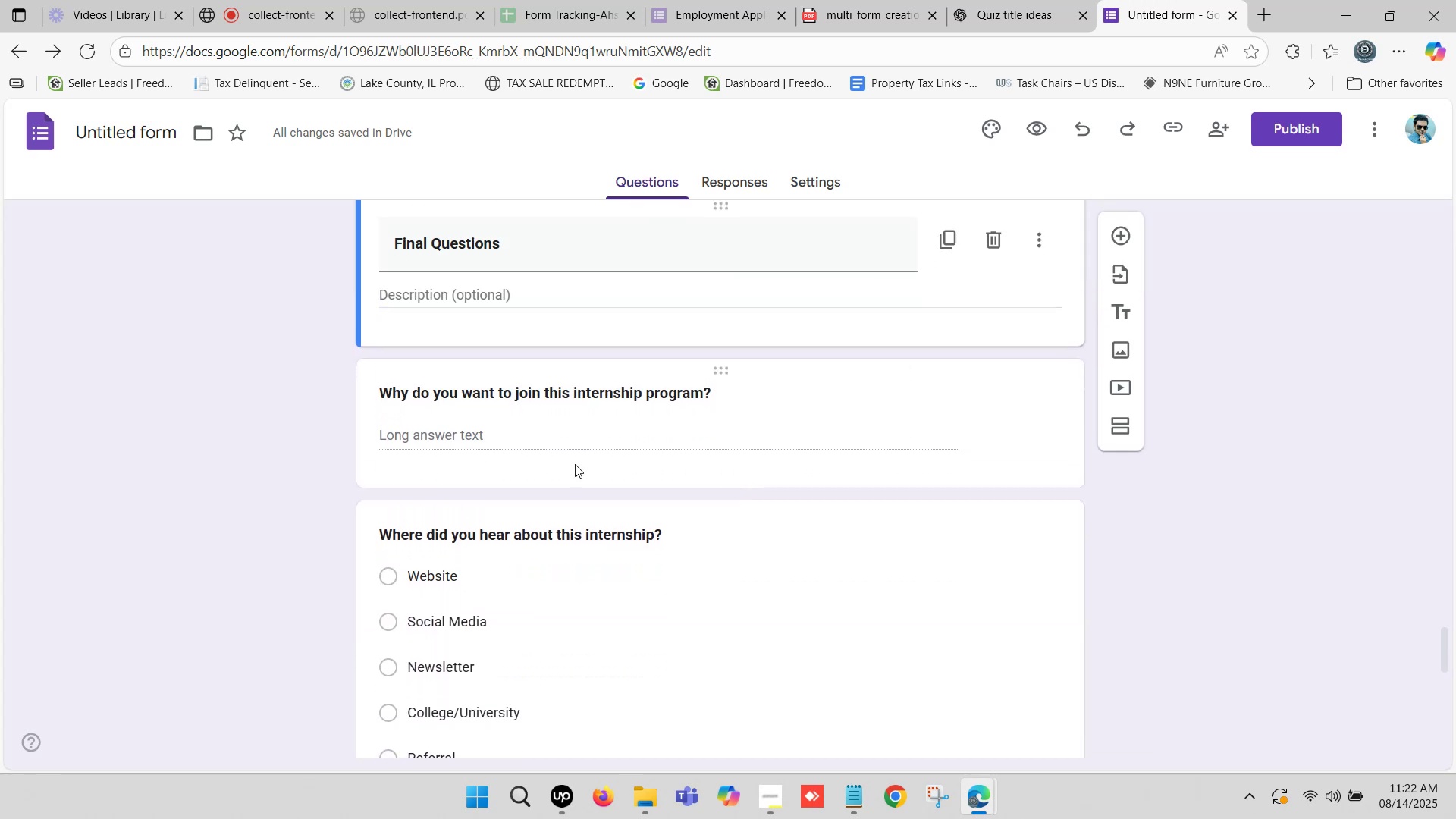 
scroll: coordinate [691, 508], scroll_direction: down, amount: 3.0
 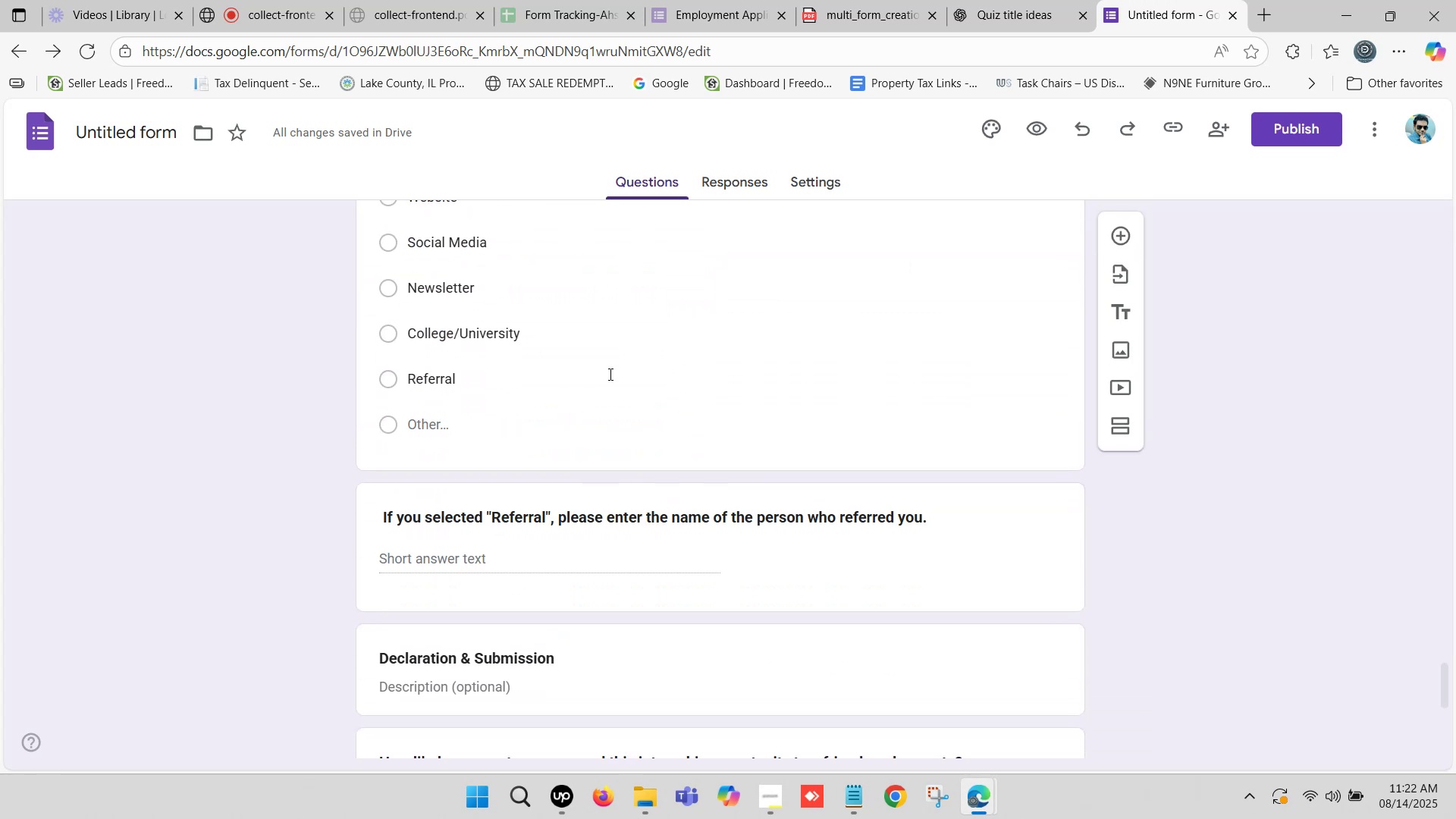 
left_click([613, 371])
 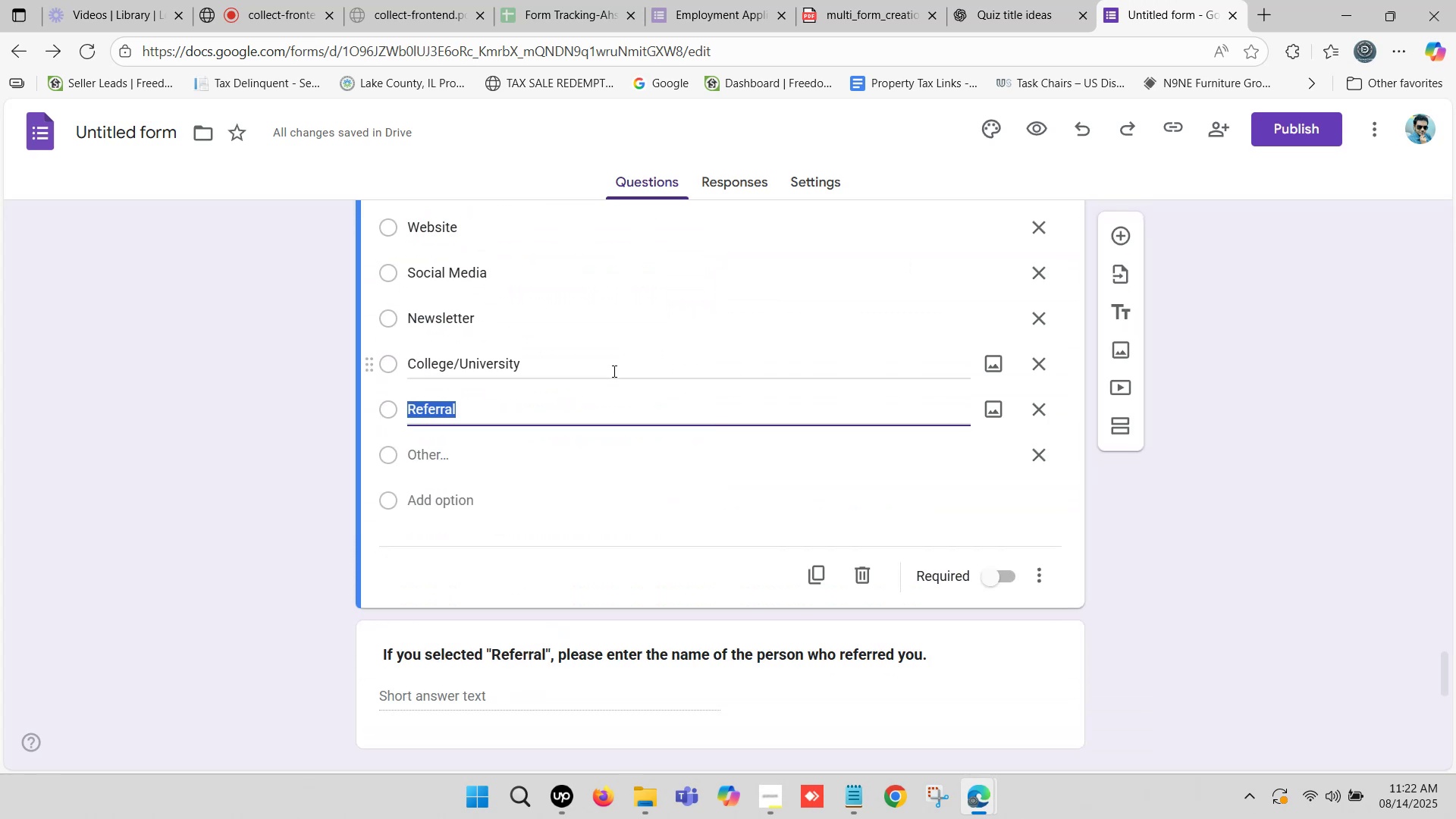 
scroll: coordinate [607, 374], scroll_direction: down, amount: 1.0
 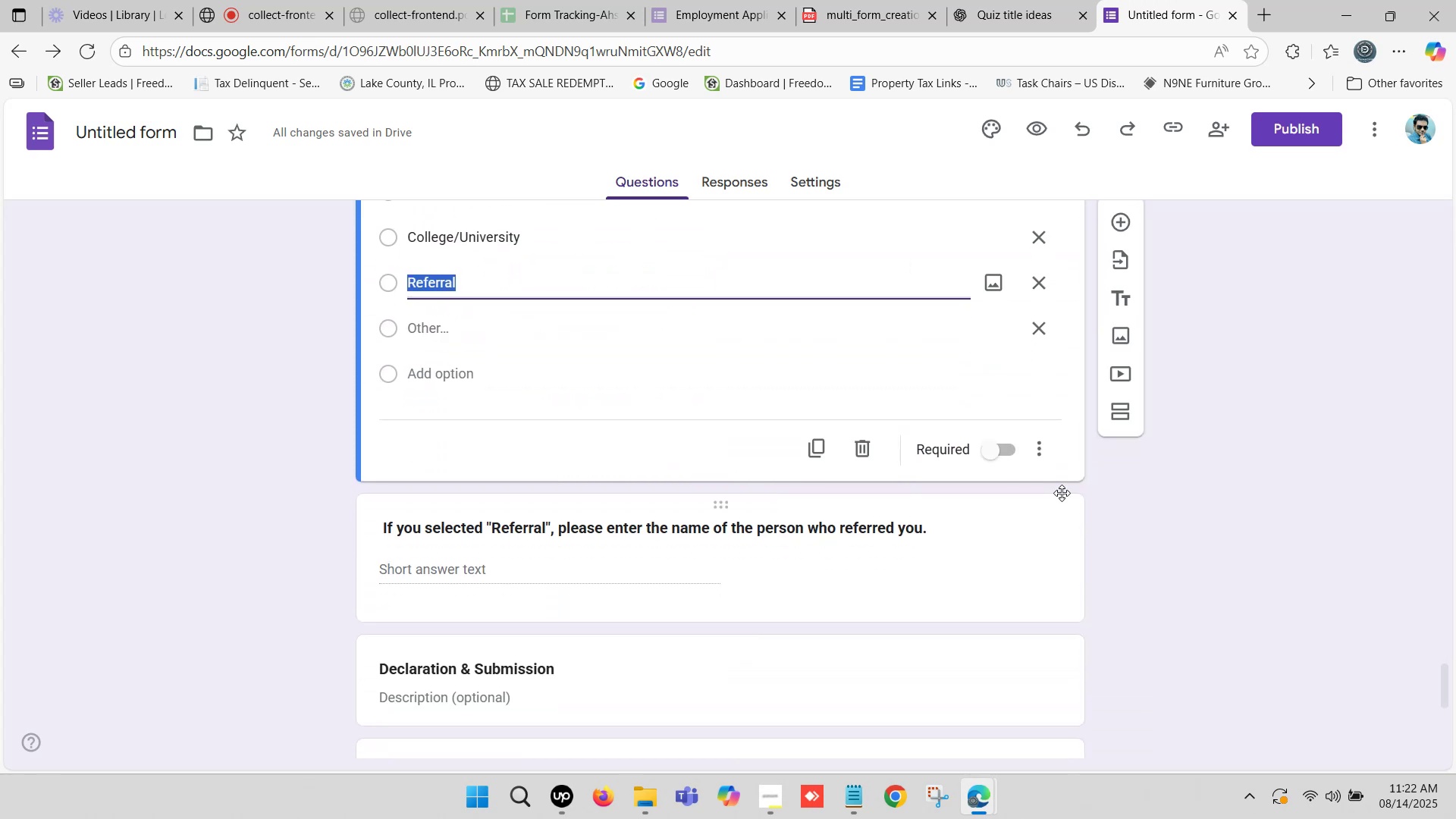 
left_click([1000, 447])
 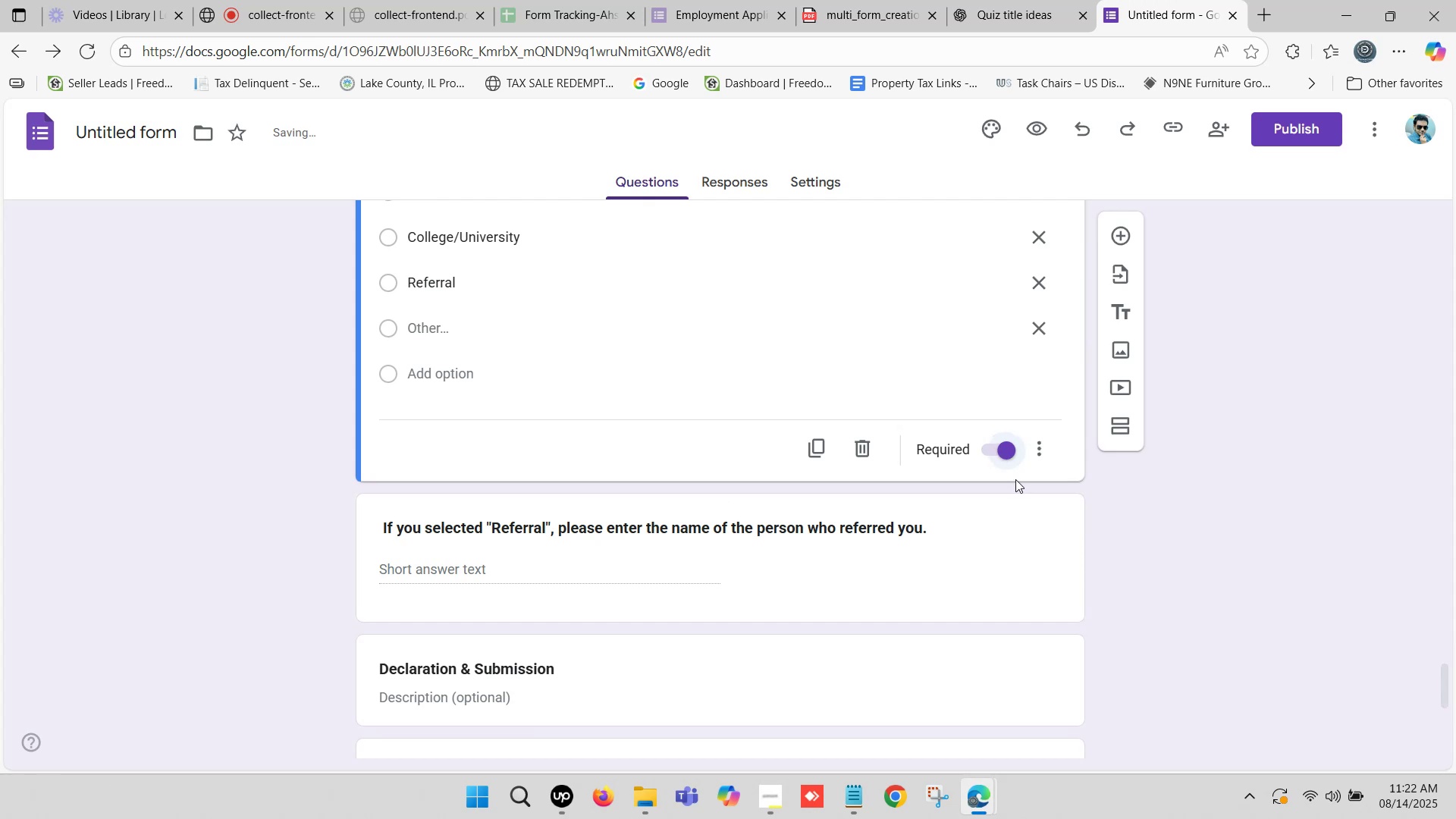 
scroll: coordinate [1015, 475], scroll_direction: down, amount: 1.0
 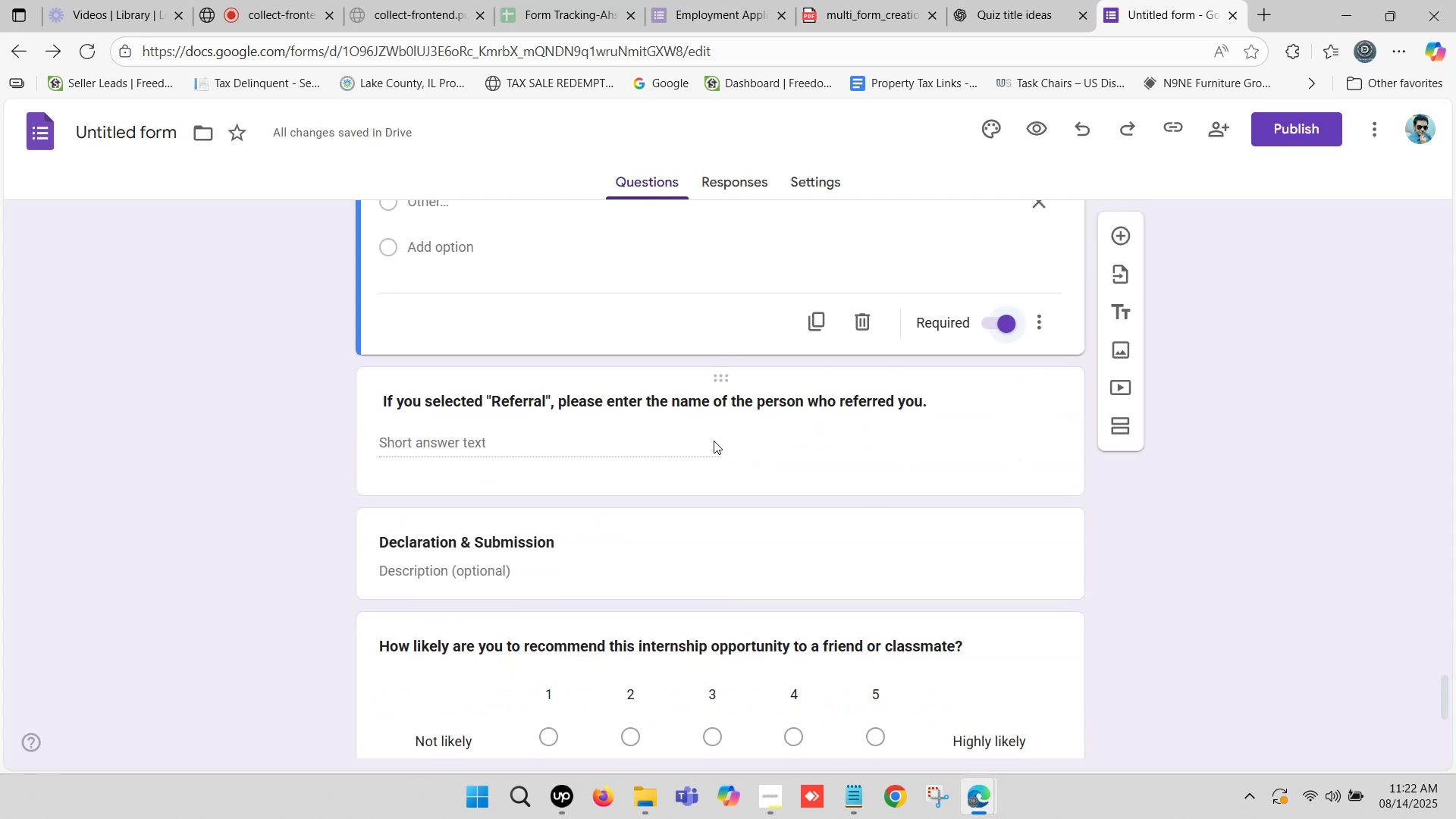 
left_click([714, 425])
 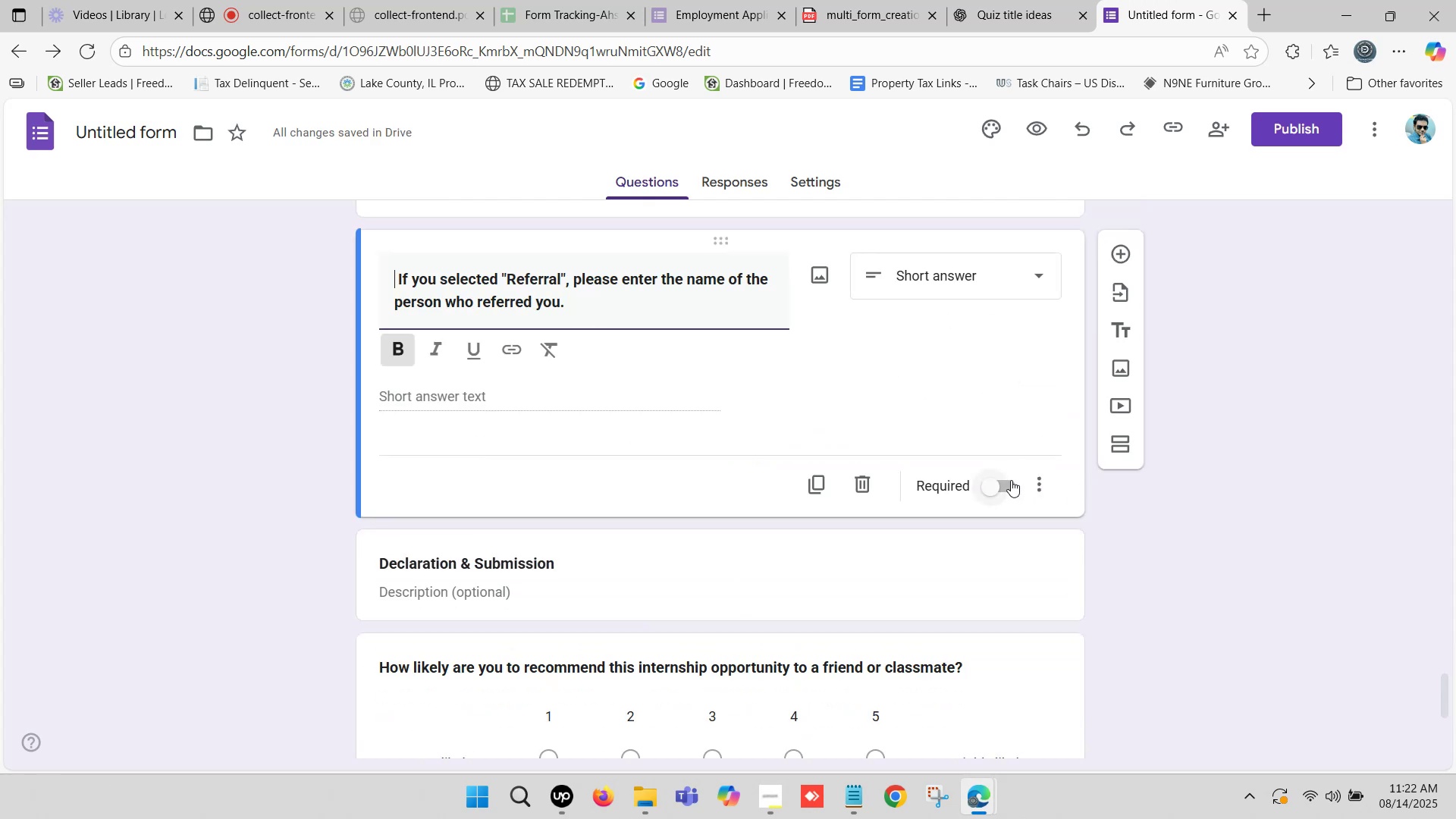 
left_click([999, 483])
 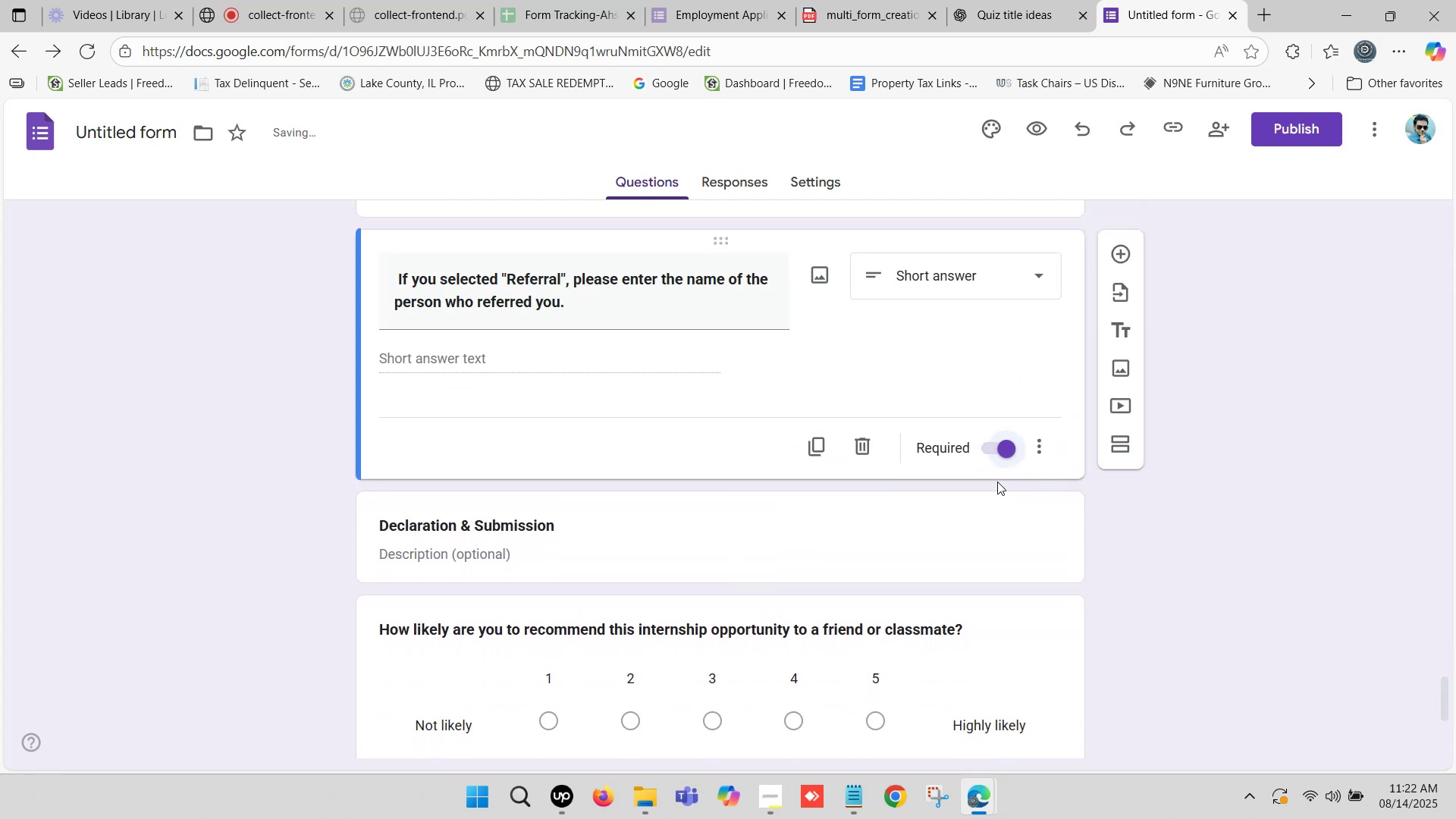 
scroll: coordinate [883, 518], scroll_direction: down, amount: 1.0
 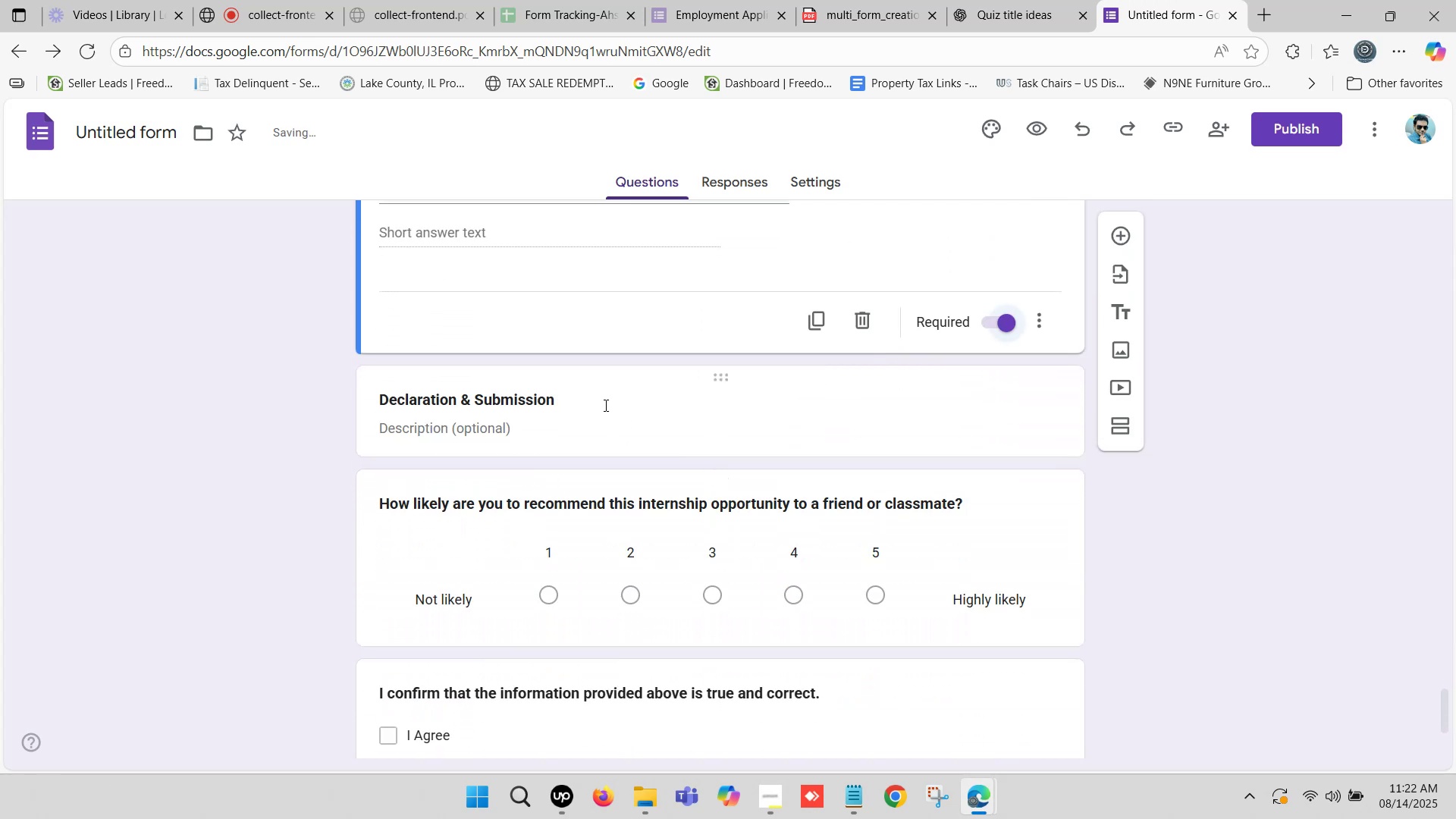 
left_click([604, 405])
 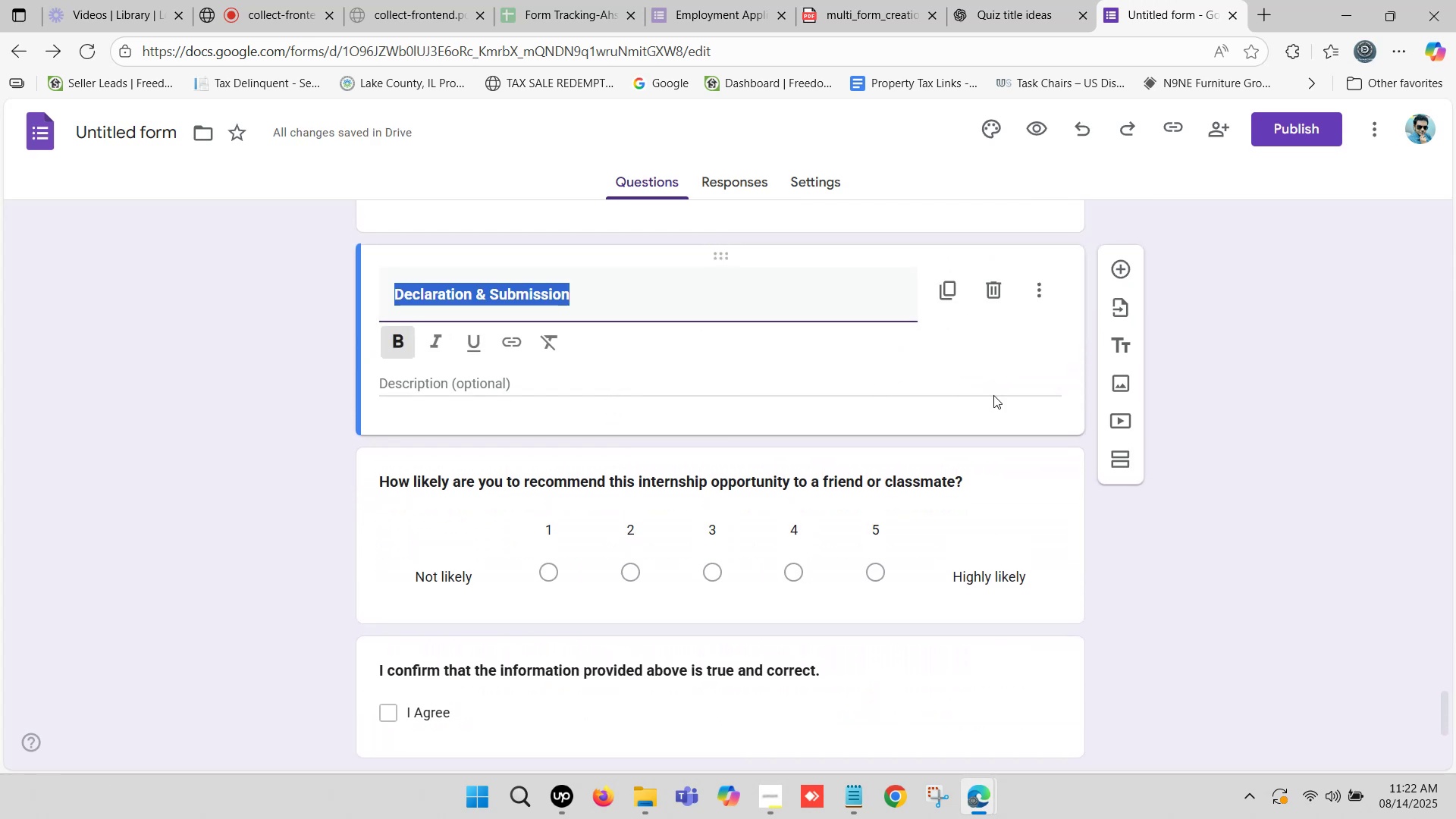 
scroll: coordinate [957, 403], scroll_direction: down, amount: 2.0
 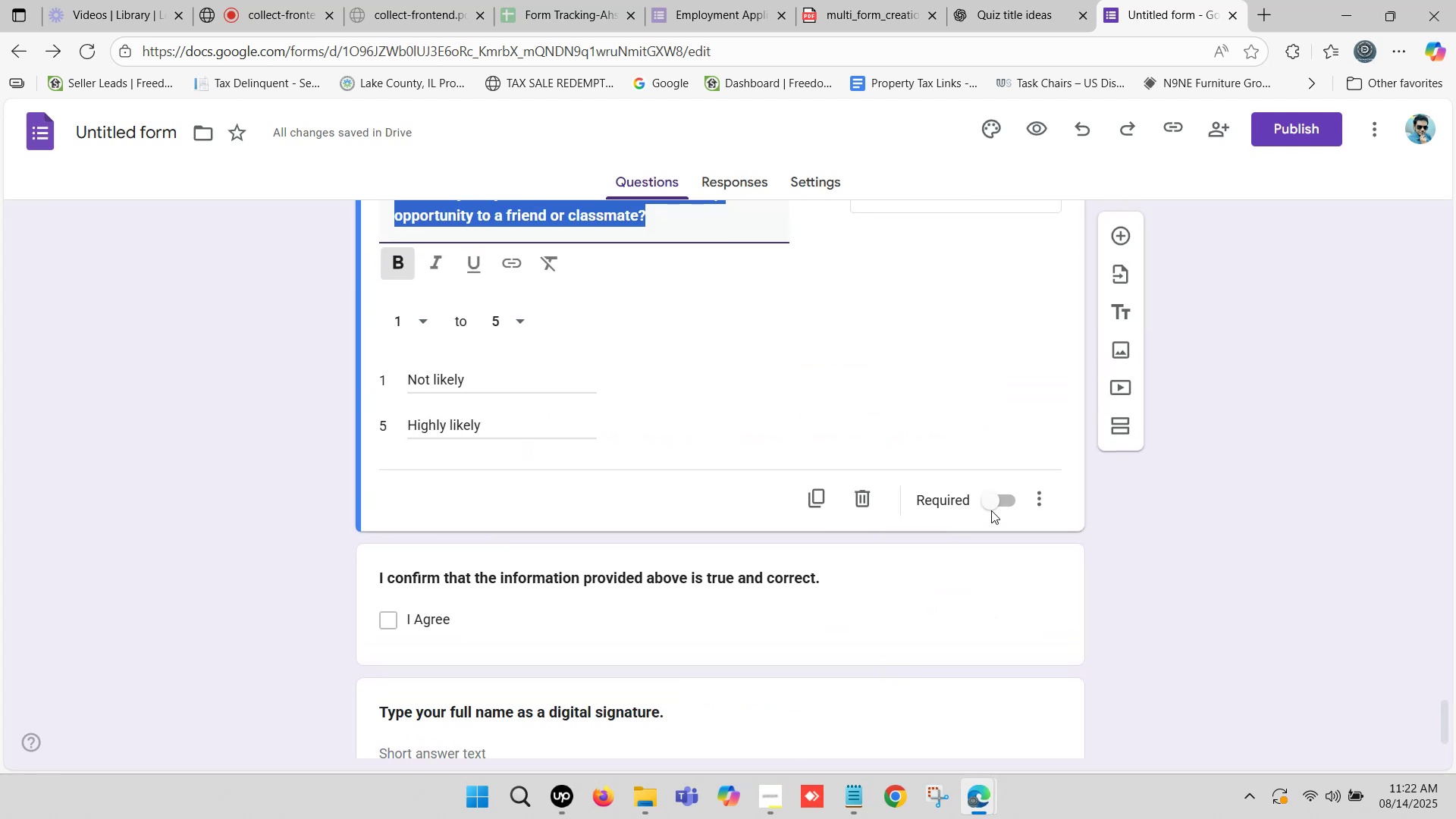 
left_click([996, 500])
 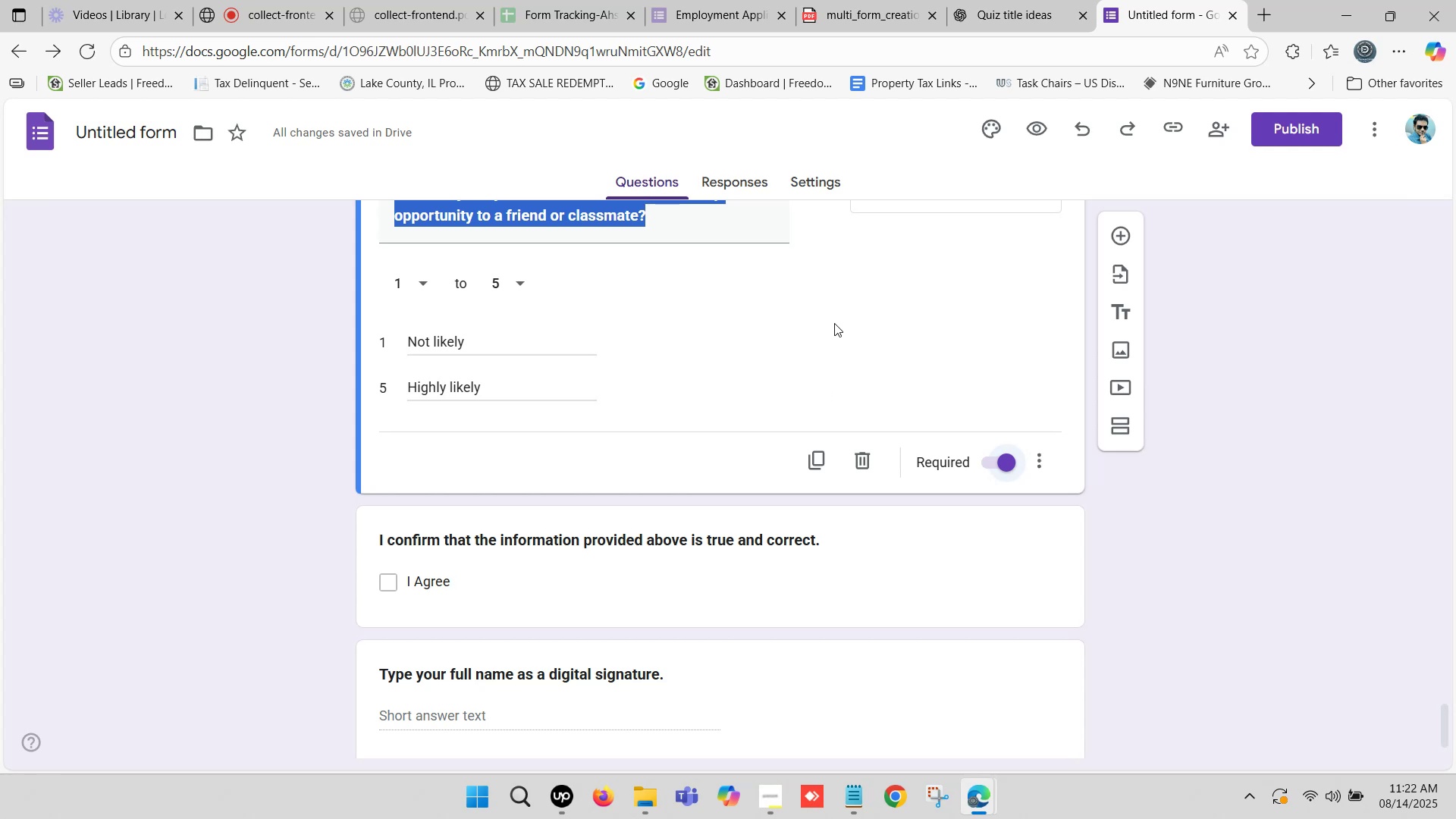 
wait(17.4)
 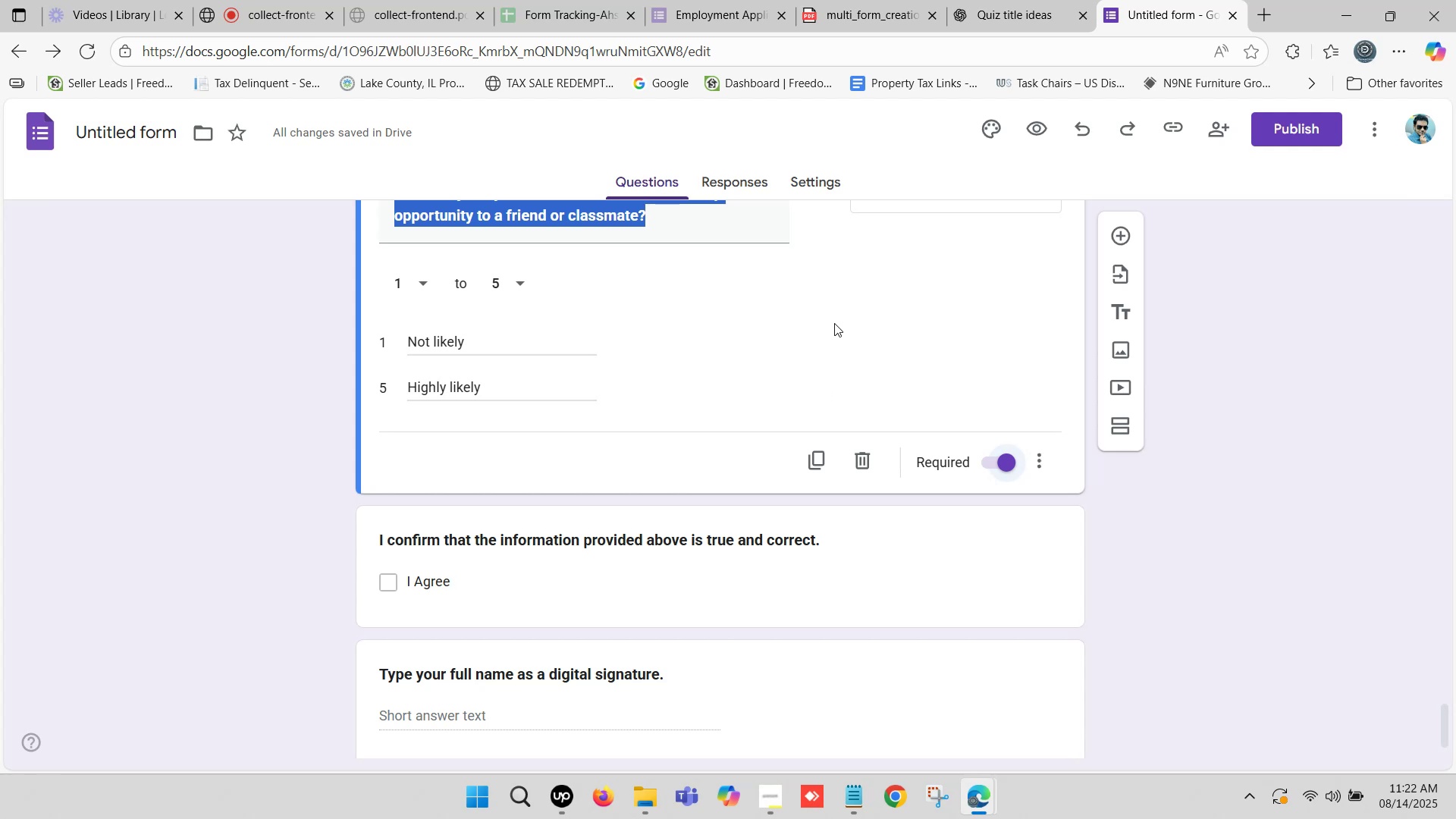 
scroll: coordinate [566, 407], scroll_direction: down, amount: 2.0
 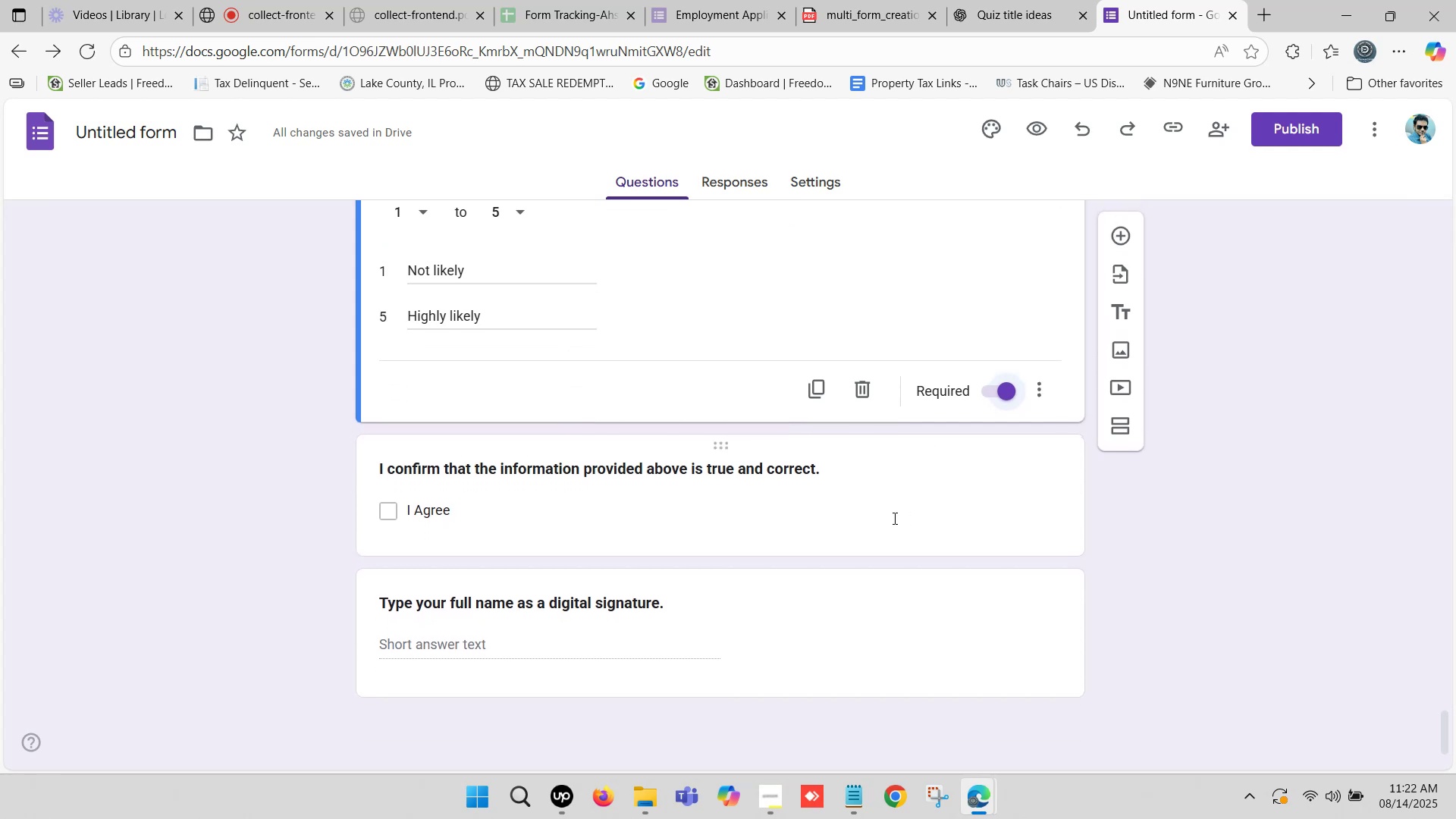 
left_click([884, 520])
 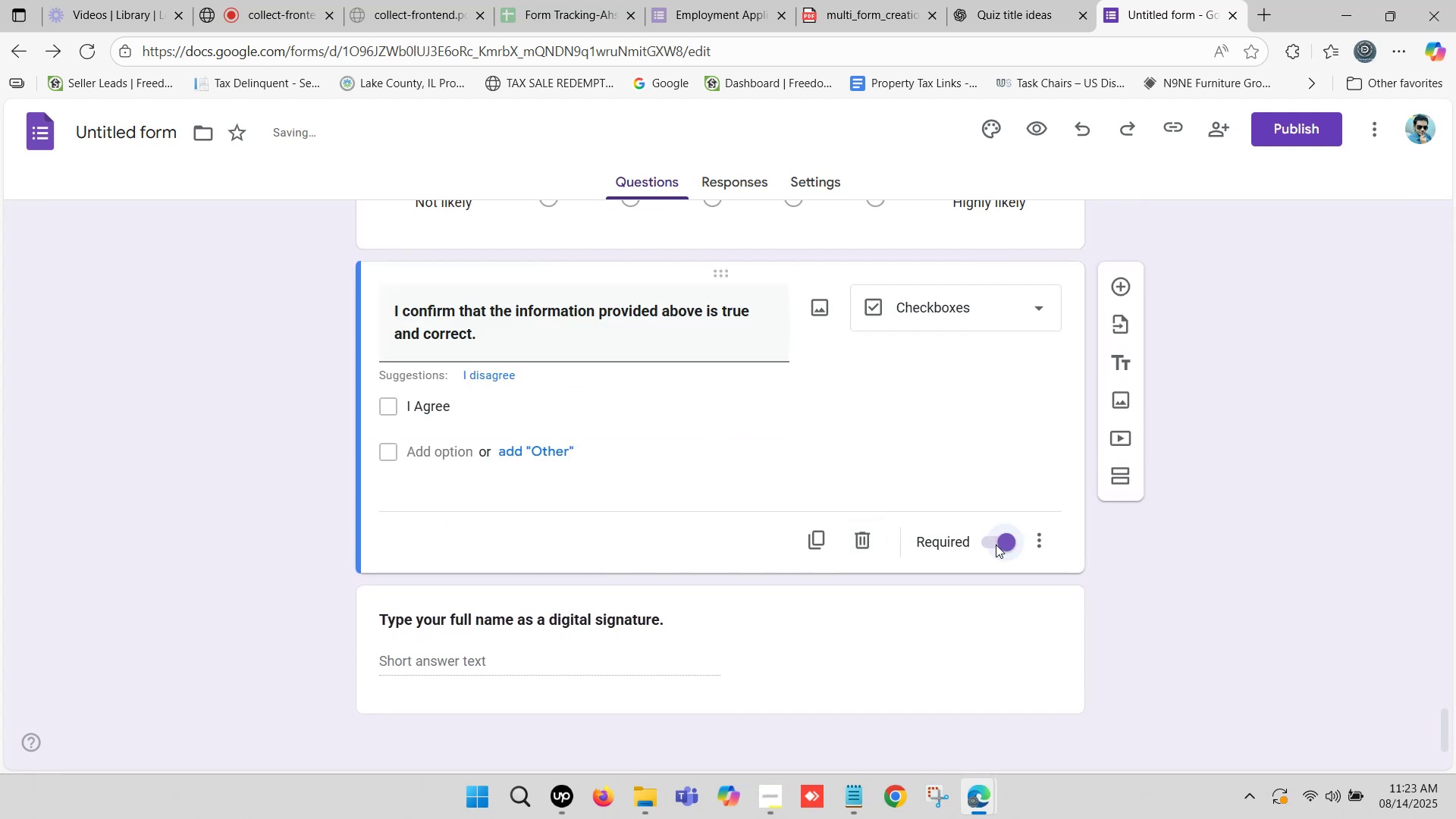 
scroll: coordinate [824, 595], scroll_direction: down, amount: 9.0
 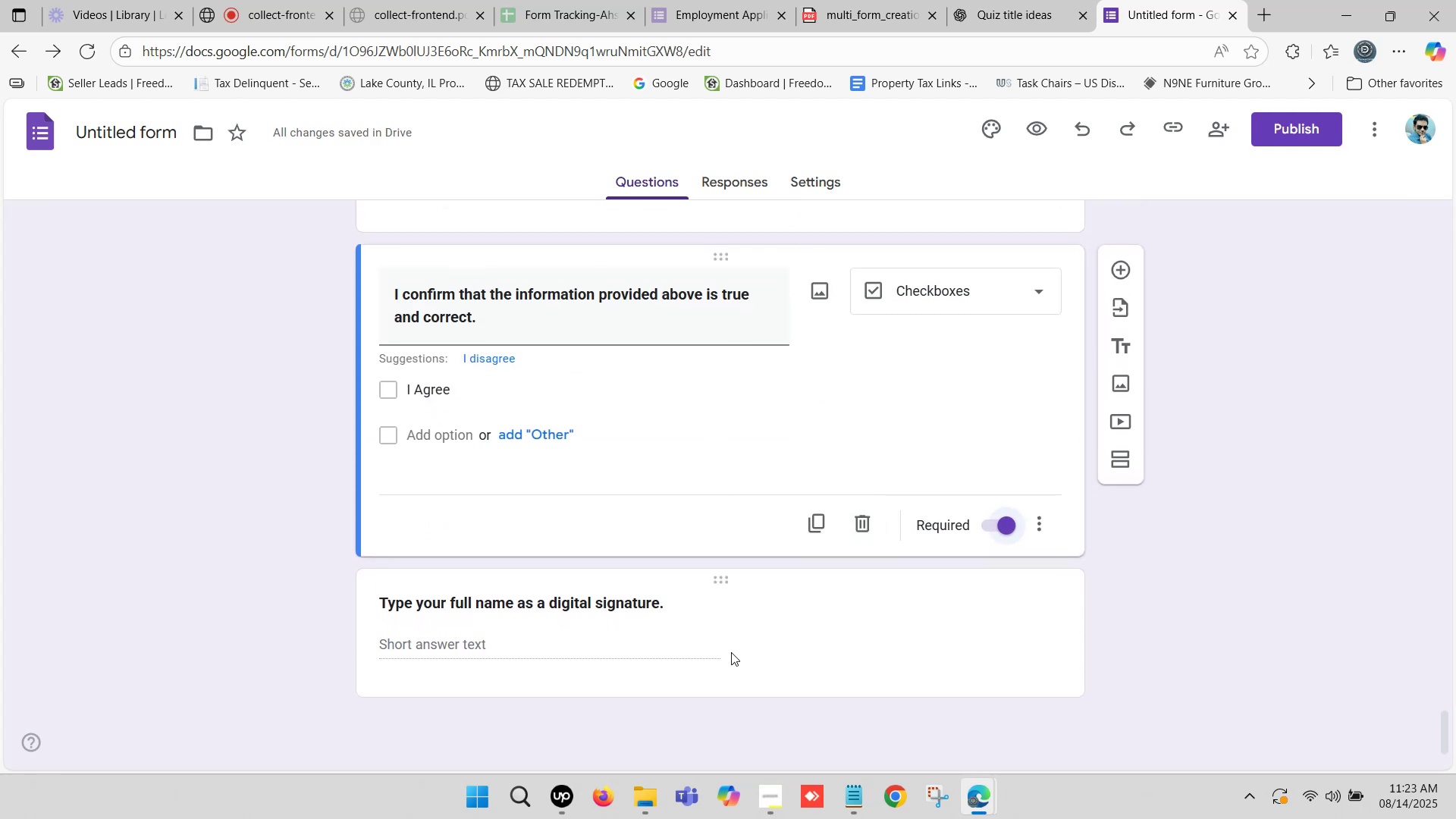 
left_click([720, 652])
 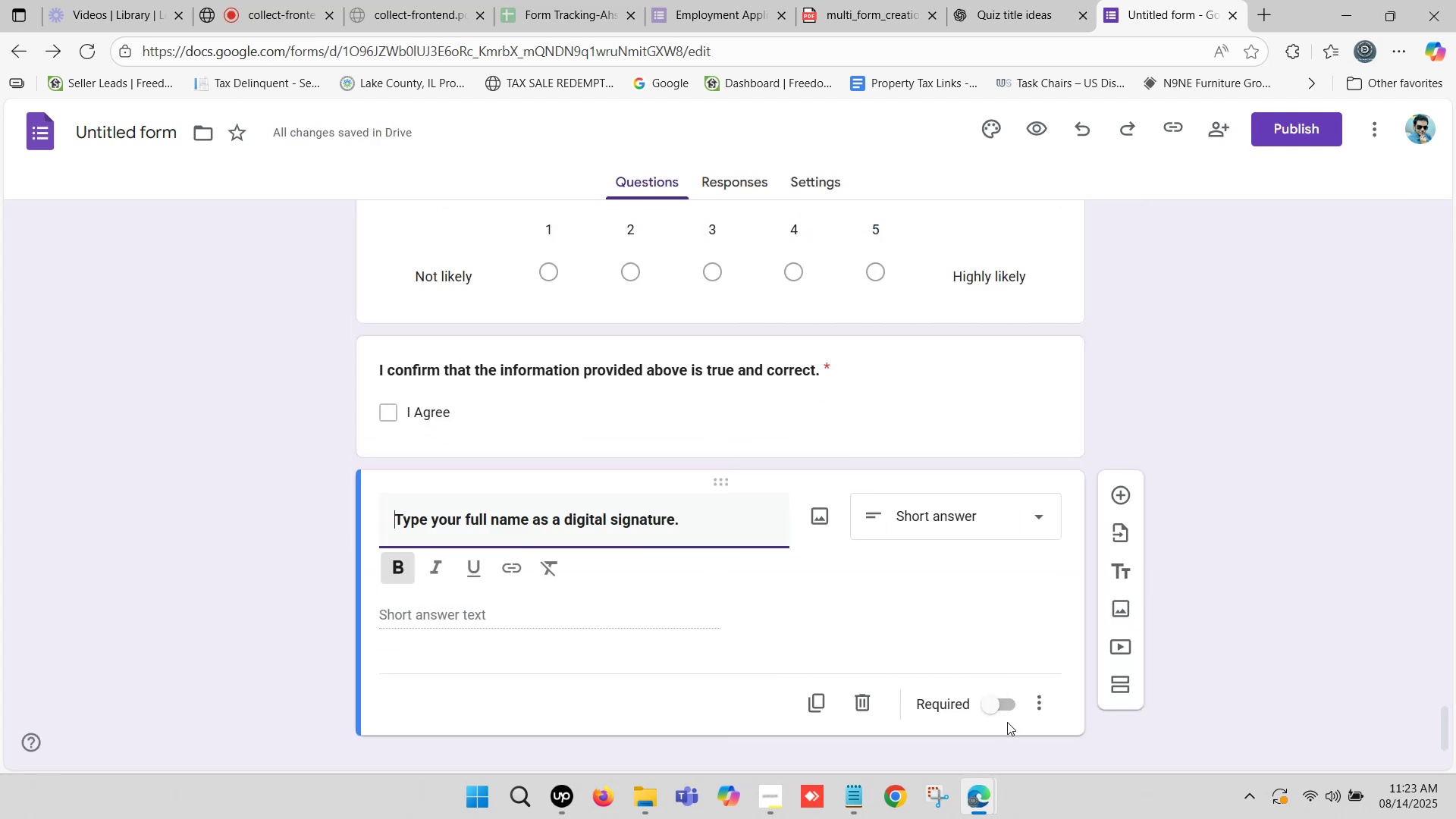 
left_click([994, 700])
 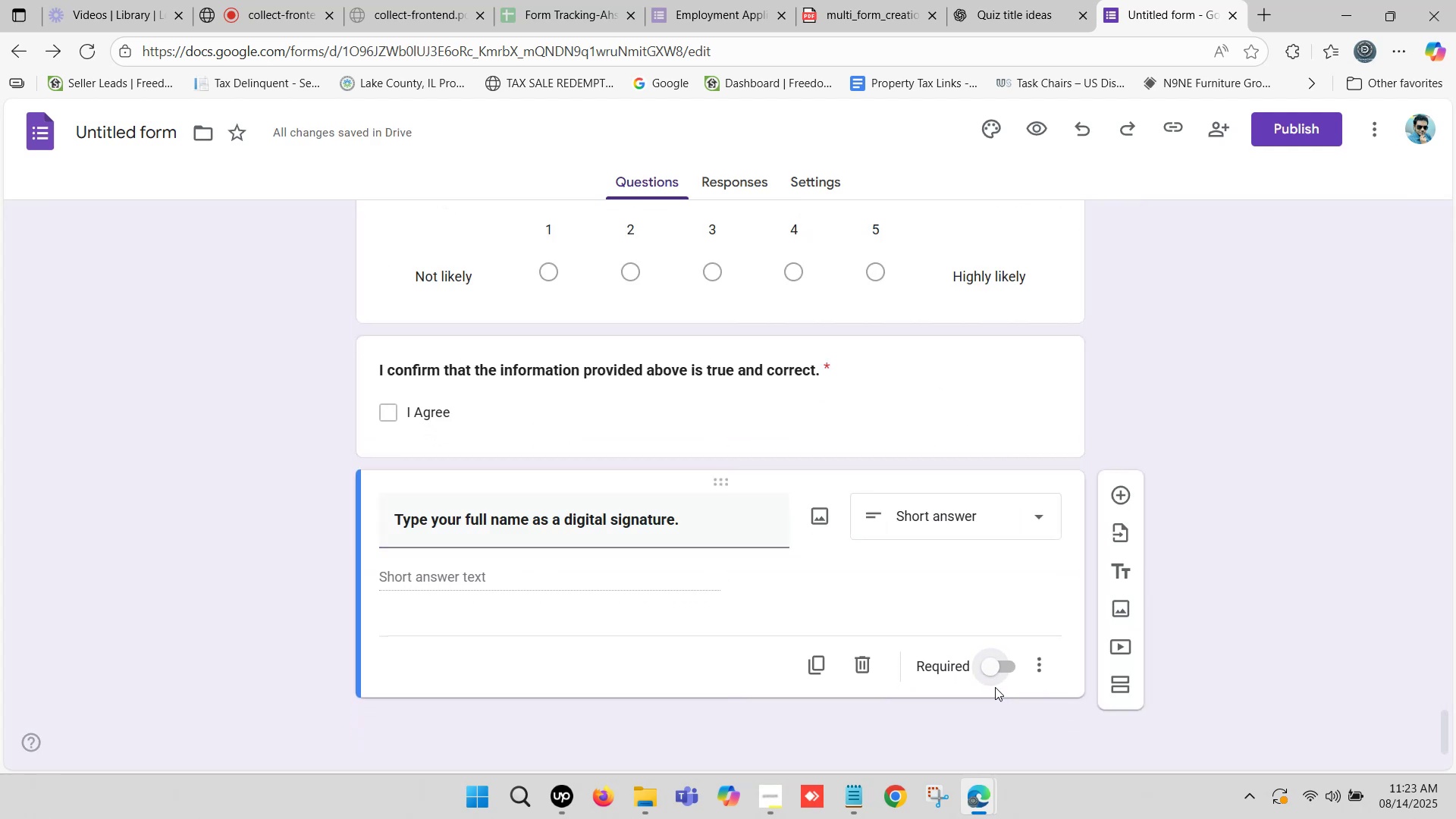 
left_click([996, 673])
 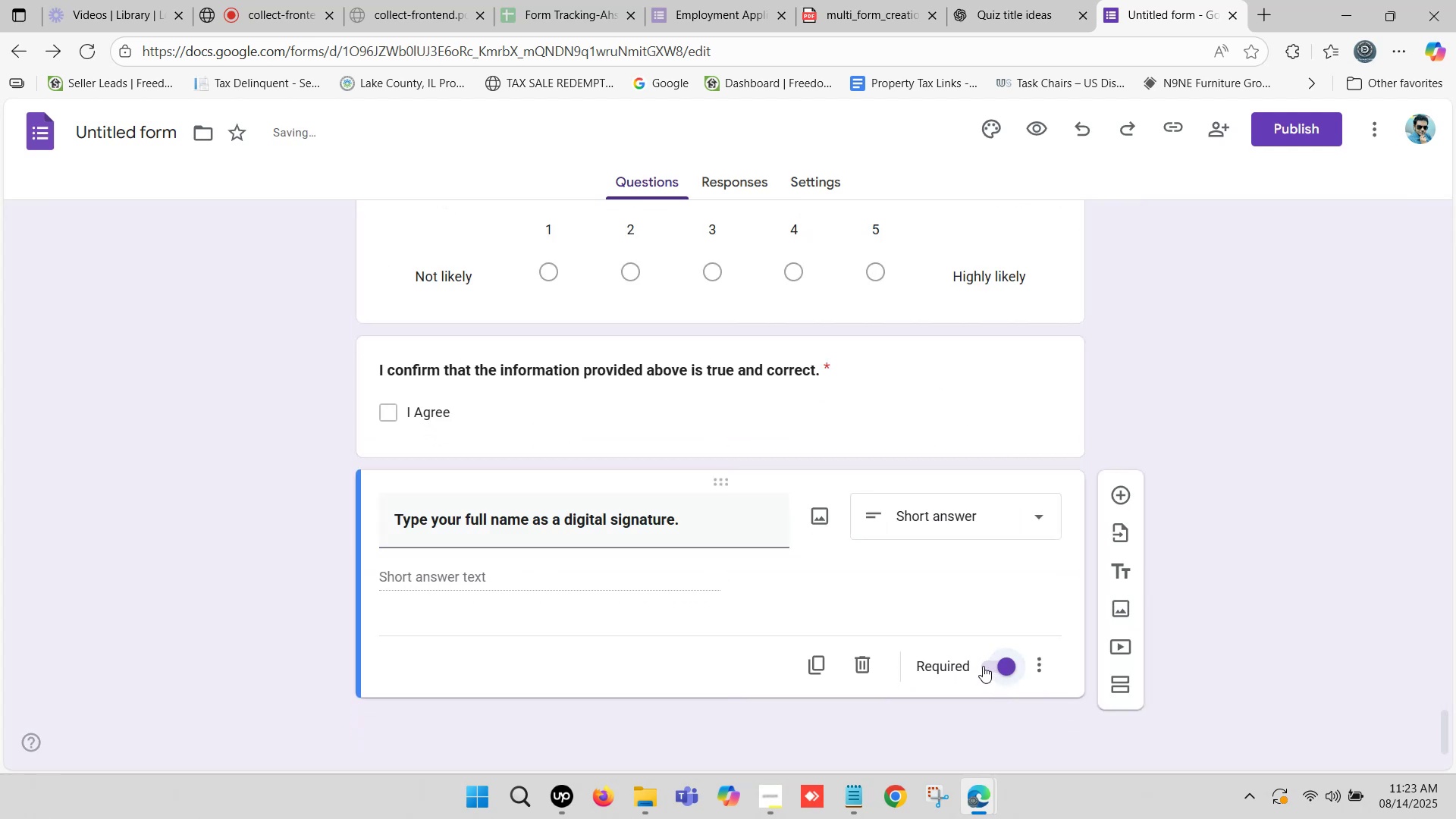 
scroll: coordinate [880, 534], scroll_direction: up, amount: 52.0
 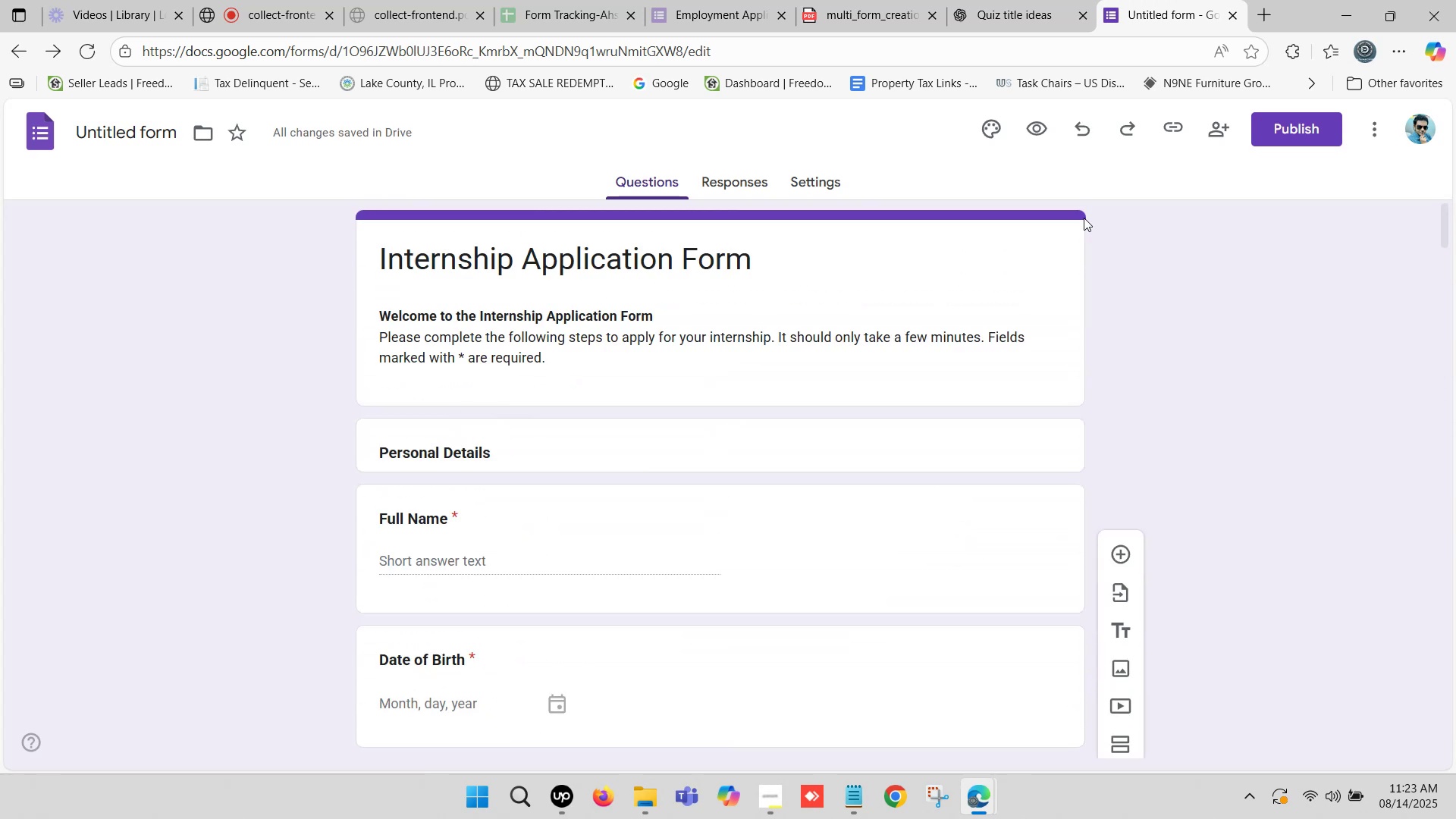 
hold_key(key=ControlLeft, duration=1.0)
left_click([1031, 124])
 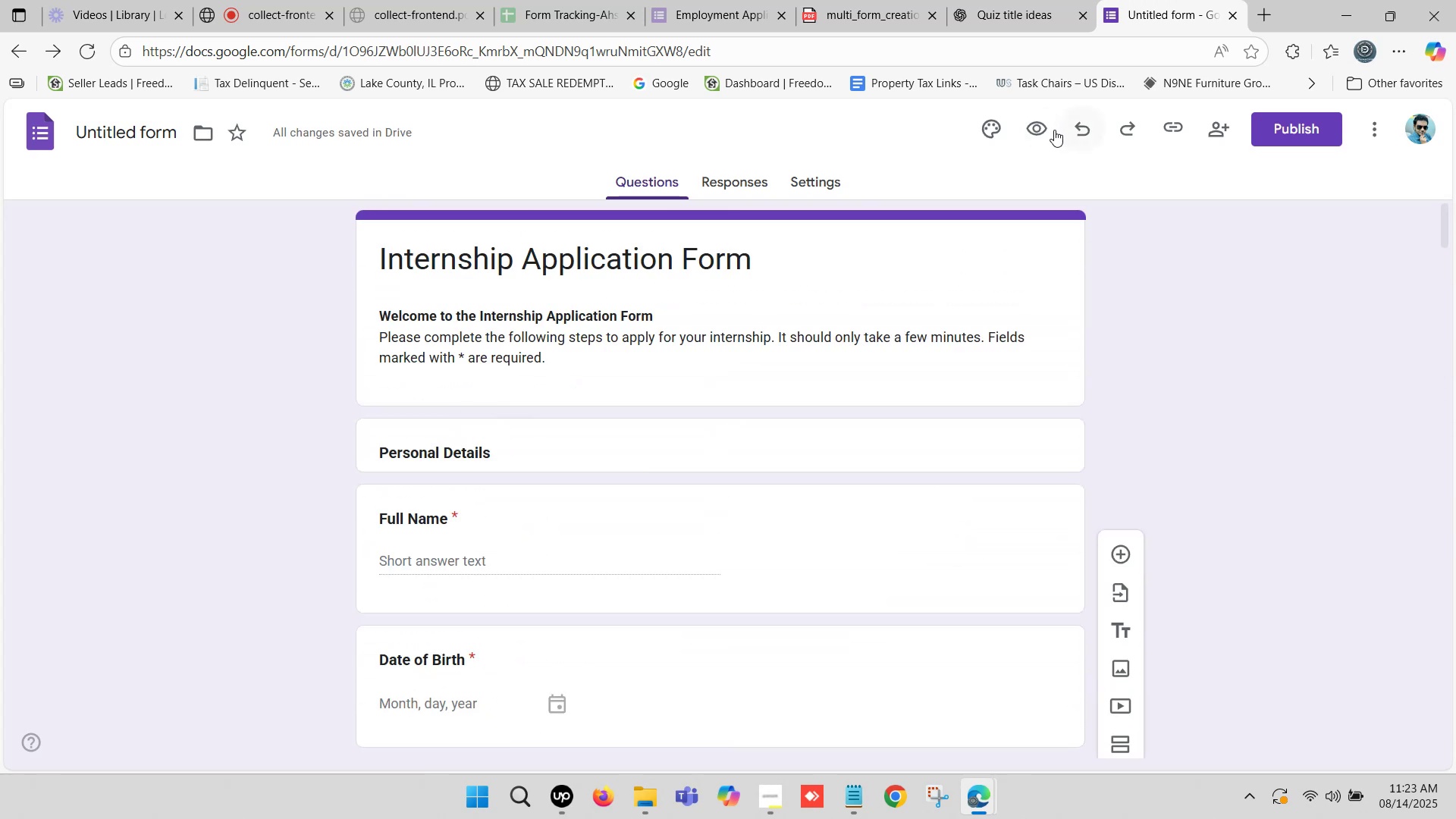 
hold_key(key=ControlLeft, duration=1.17)
left_click([1036, 135])
 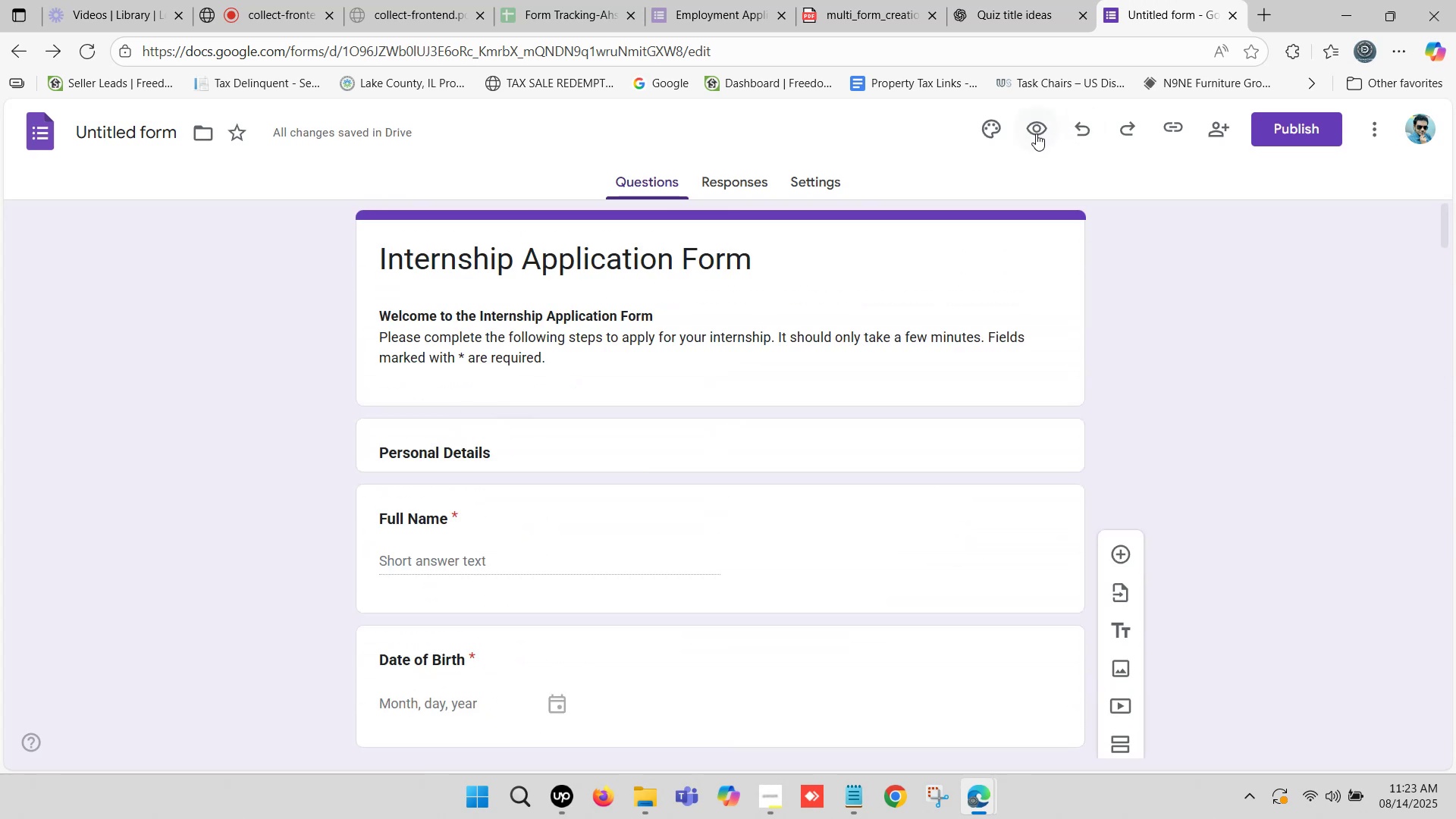 
right_click([1037, 132])
 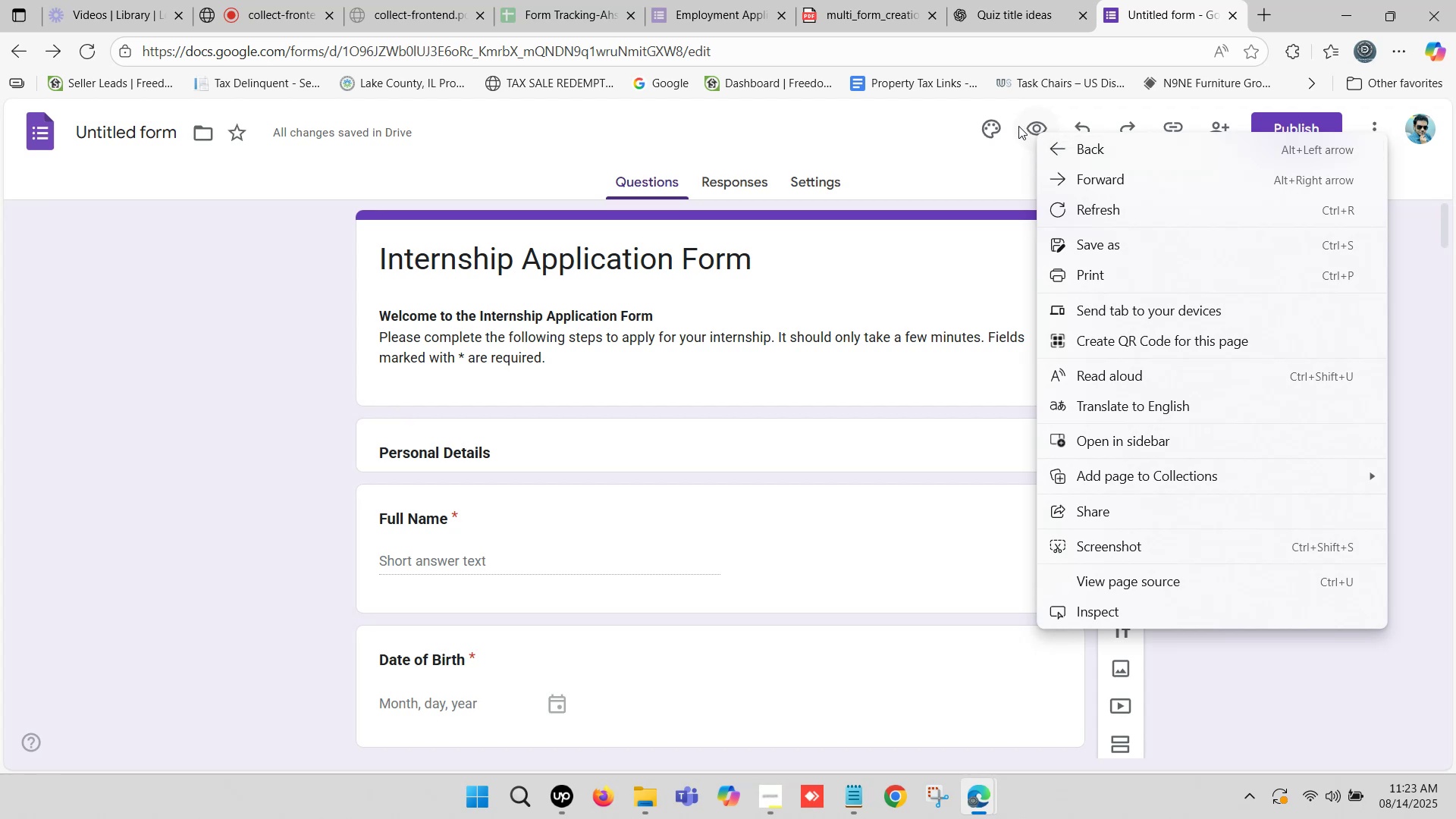 
hold_key(key=ControlLeft, duration=1.5)
left_click([1037, 134])
 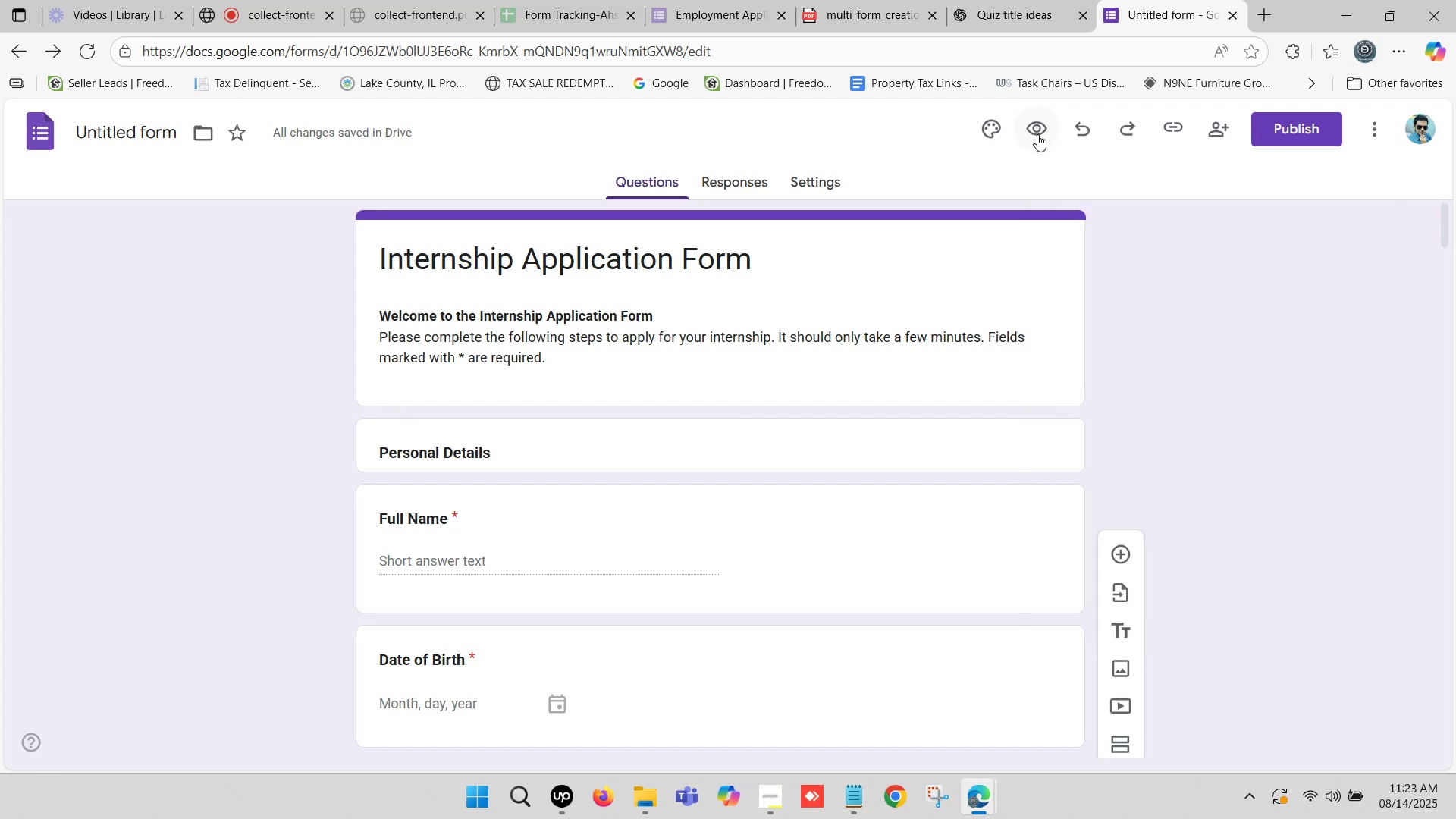 
hold_key(key=ControlLeft, duration=1.35)
left_click([1037, 134])
 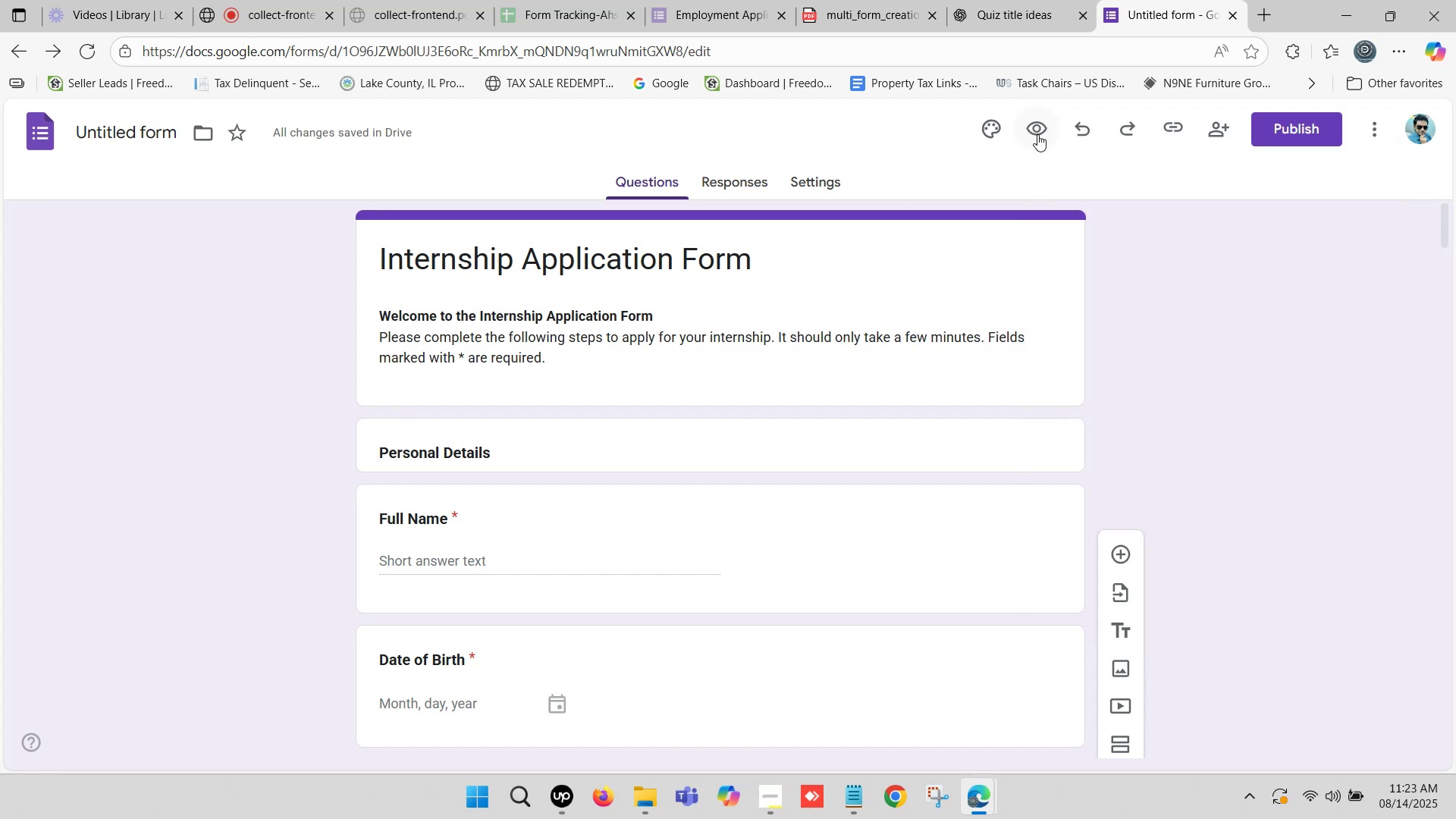 
double_click([1037, 134])
 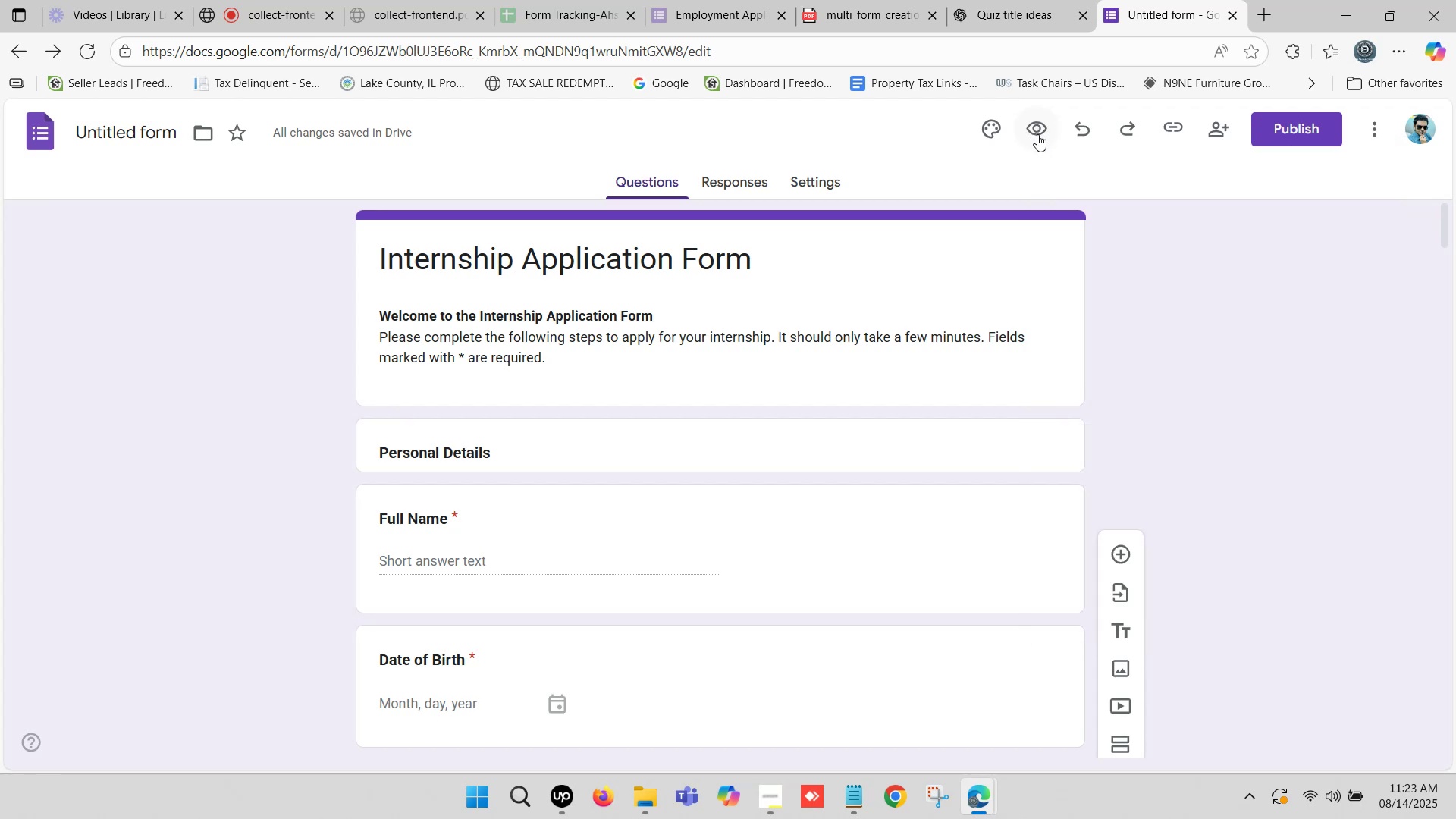 
triple_click([1037, 134])
 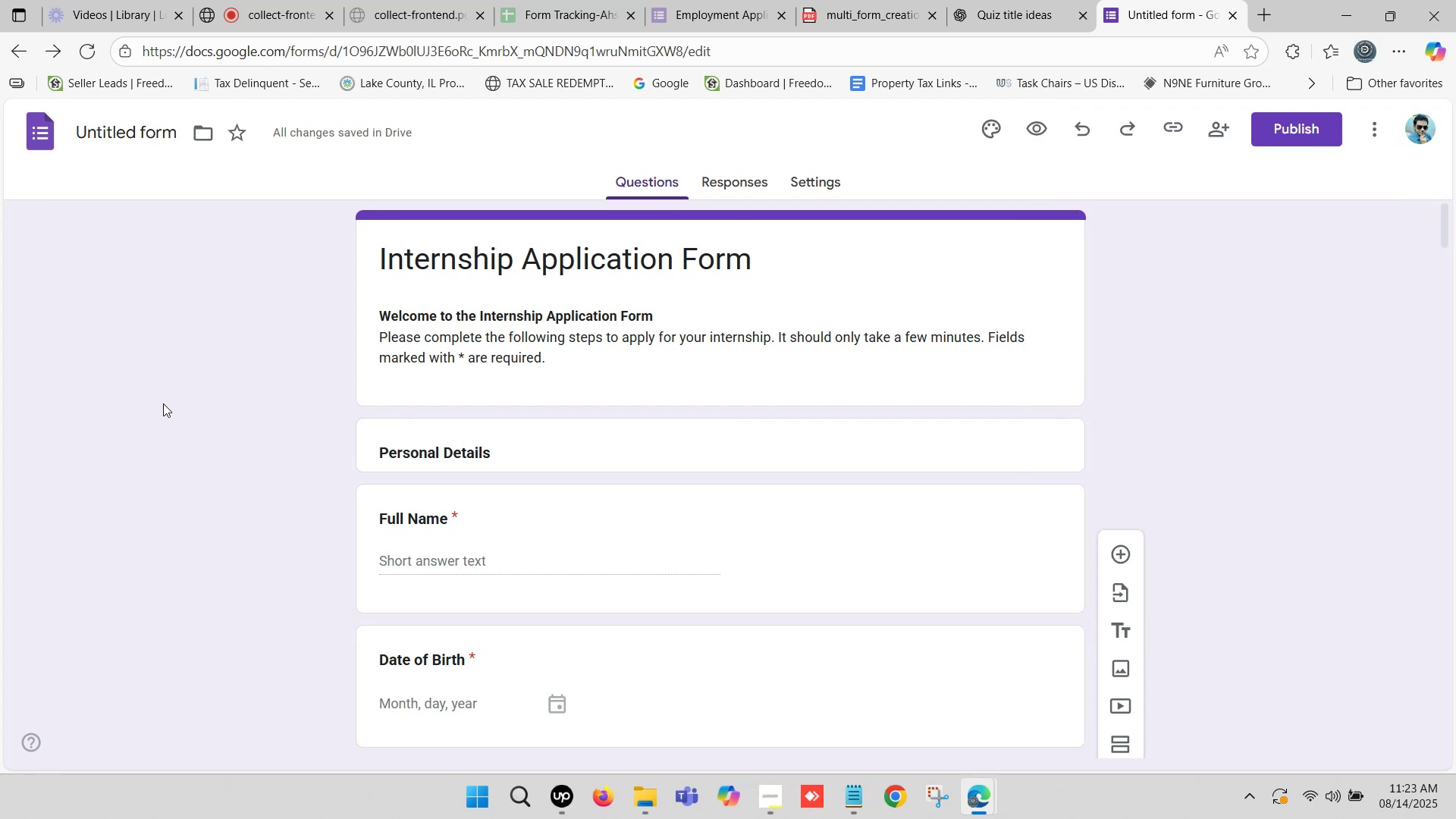 
scroll: coordinate [396, 404], scroll_direction: down, amount: 2.0
 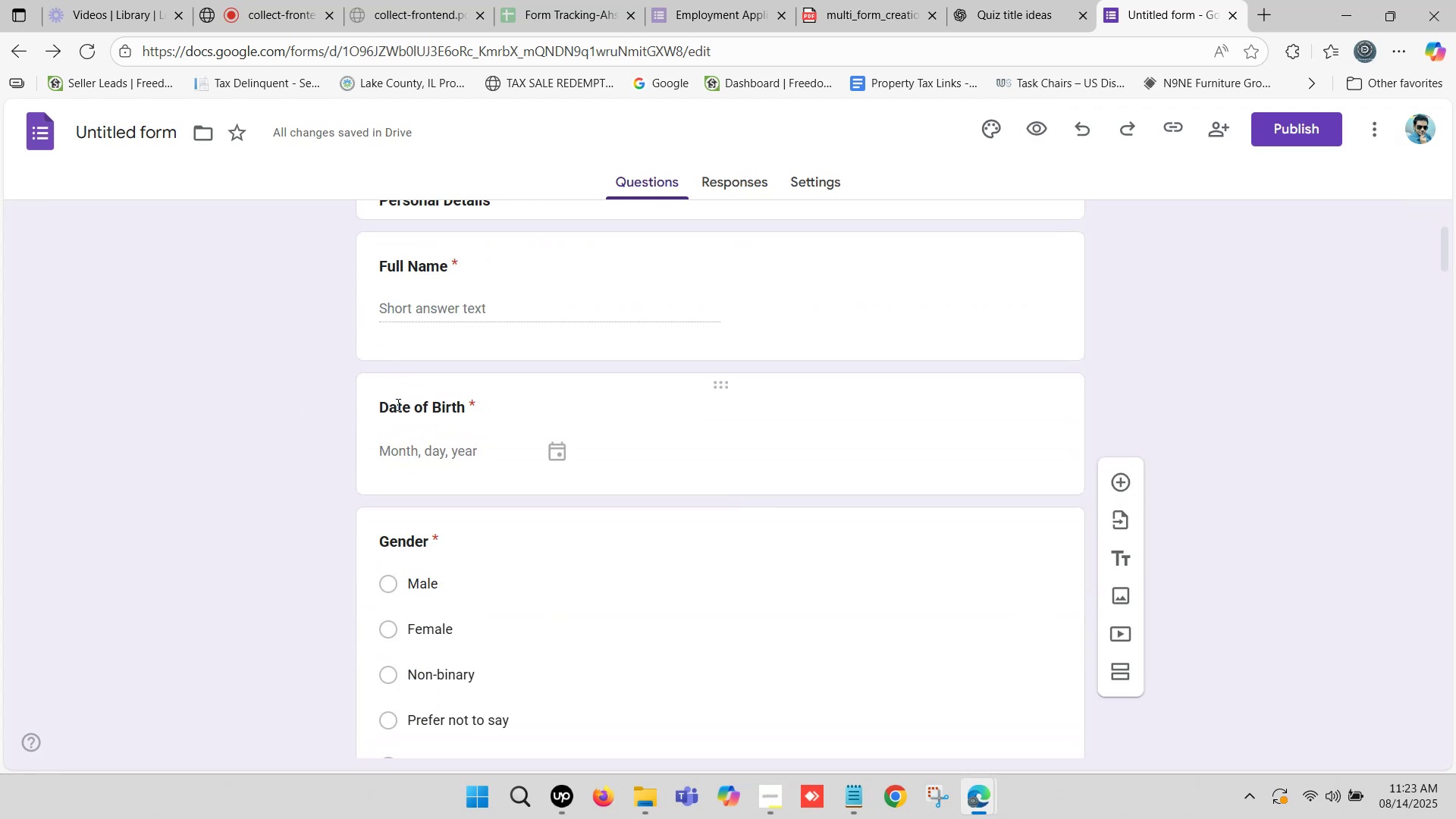 
scroll: coordinate [397, 404], scroll_direction: none, amount: 0.0
 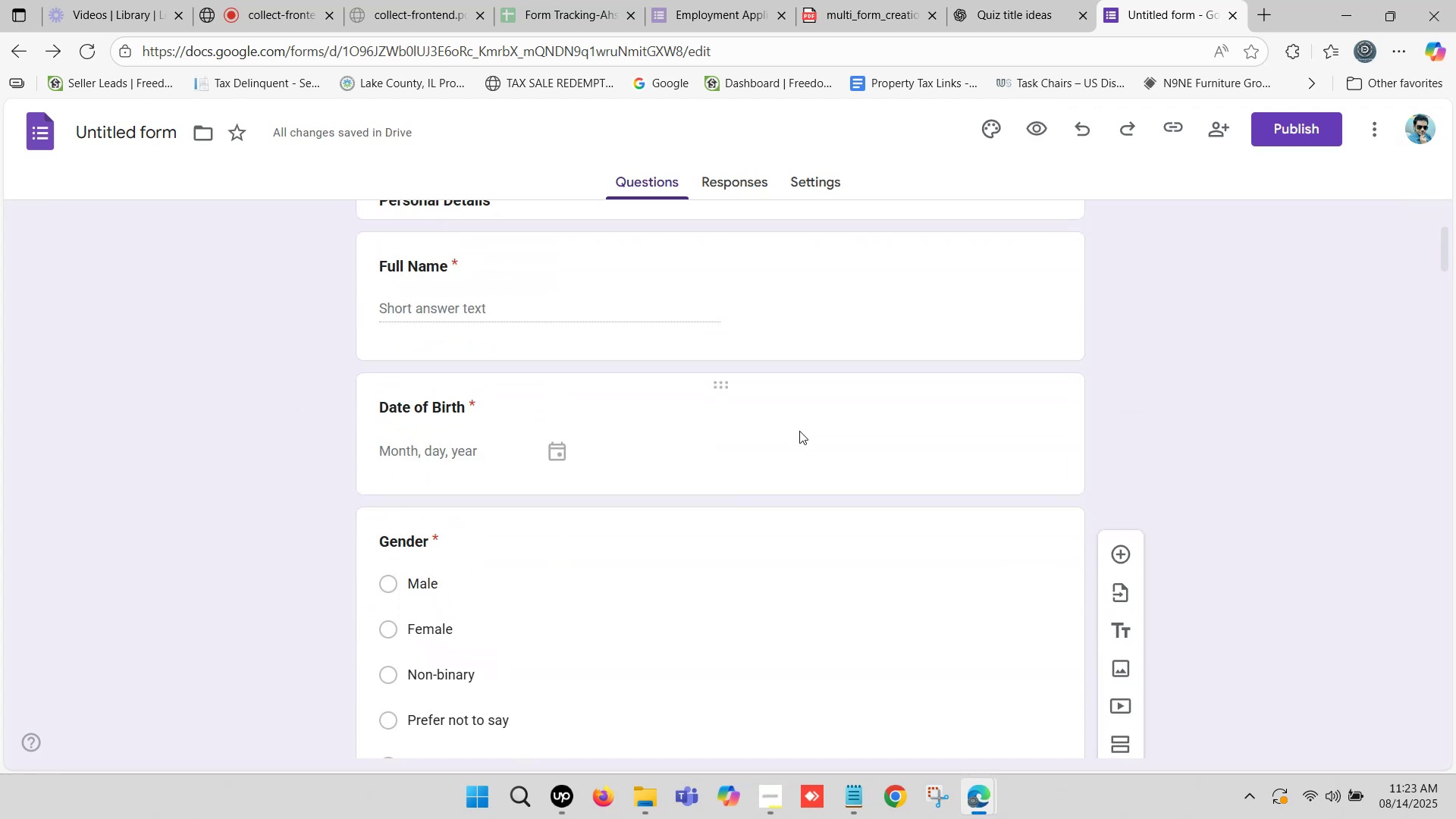 
left_click([809, 438])
 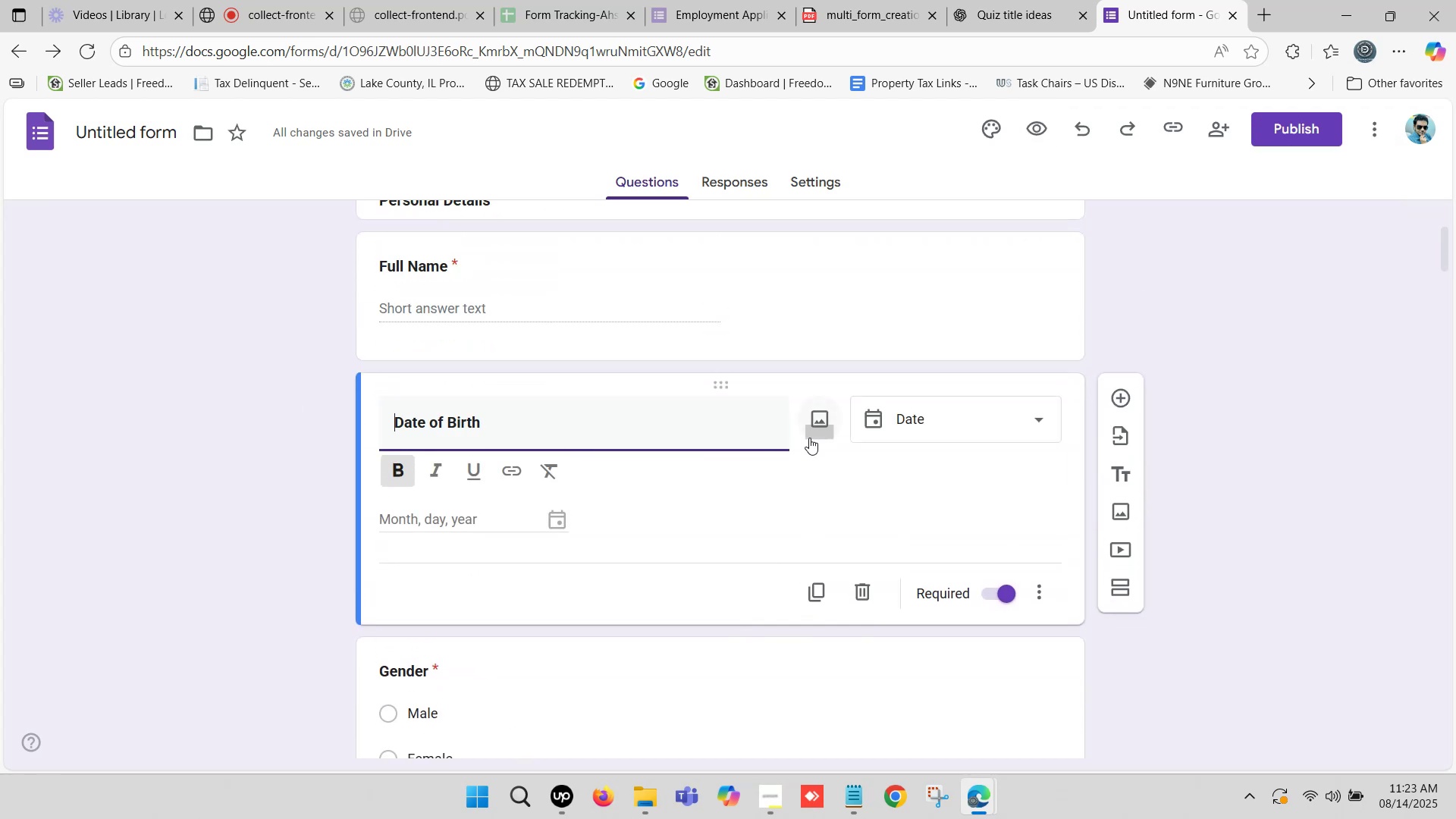 
scroll: coordinate [806, 428], scroll_direction: up, amount: 1.0
 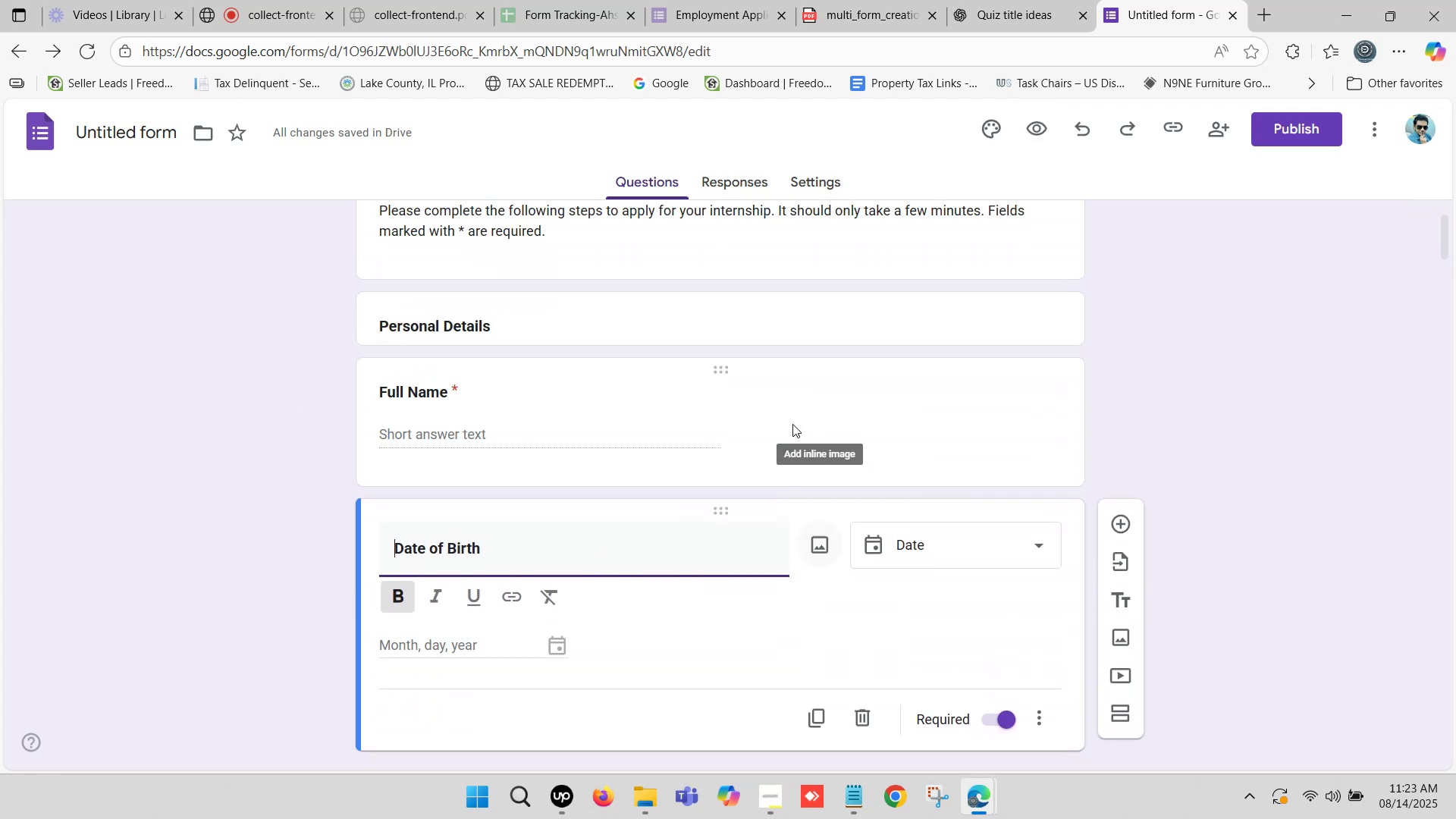 
left_click([777, 417])
 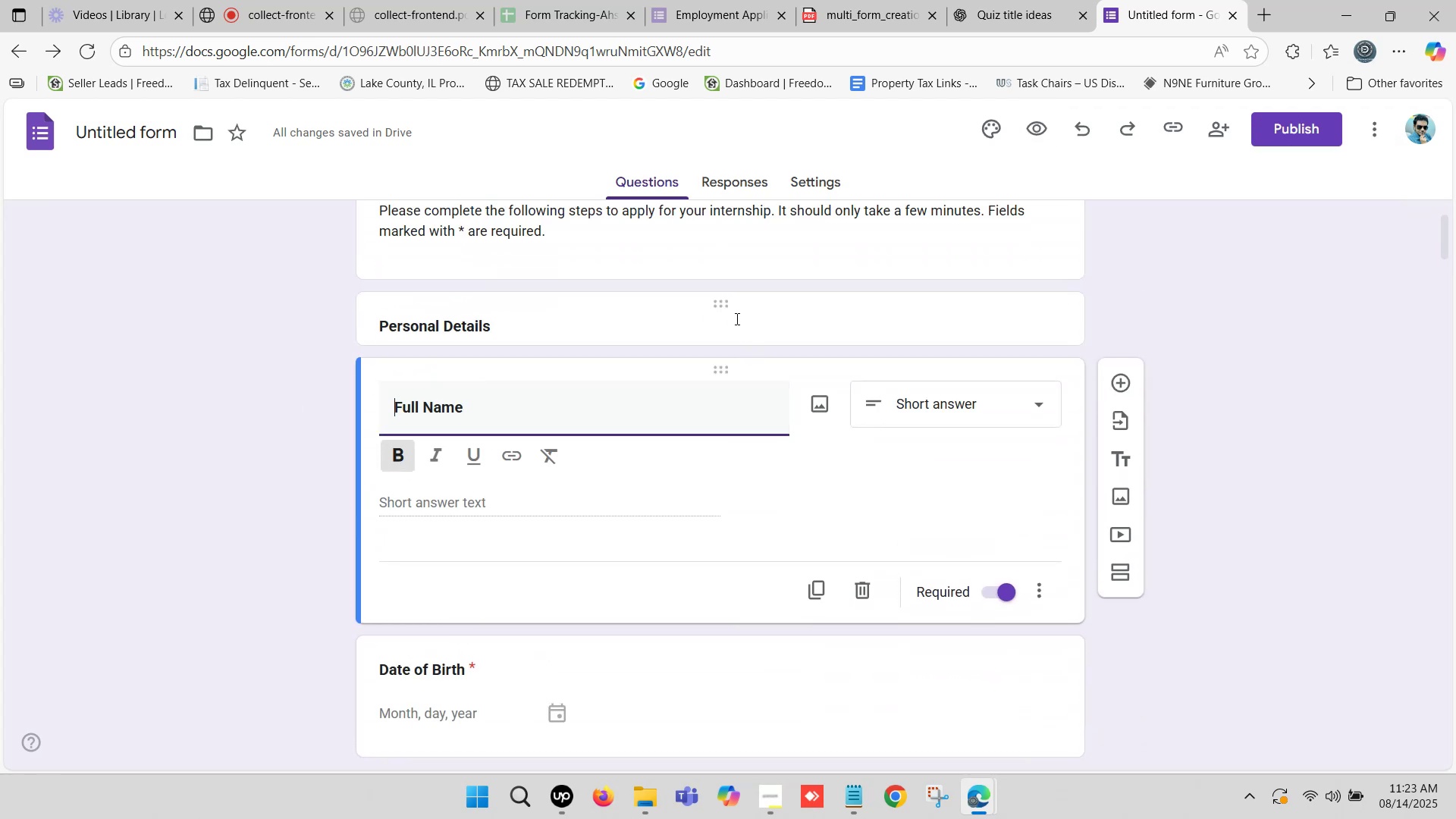 
left_click([736, 318])
 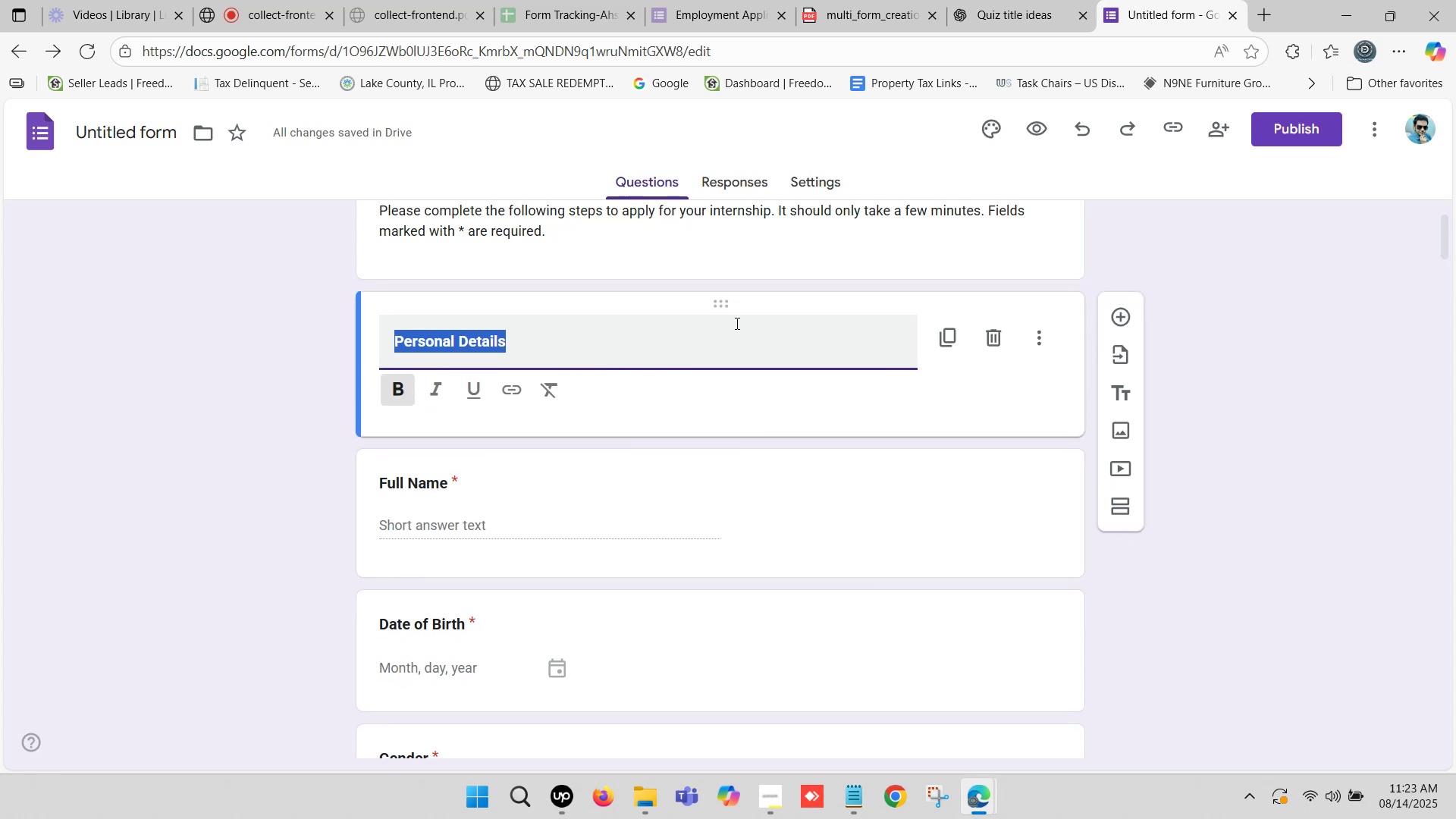 
scroll: coordinate [732, 365], scroll_direction: up, amount: 6.0
 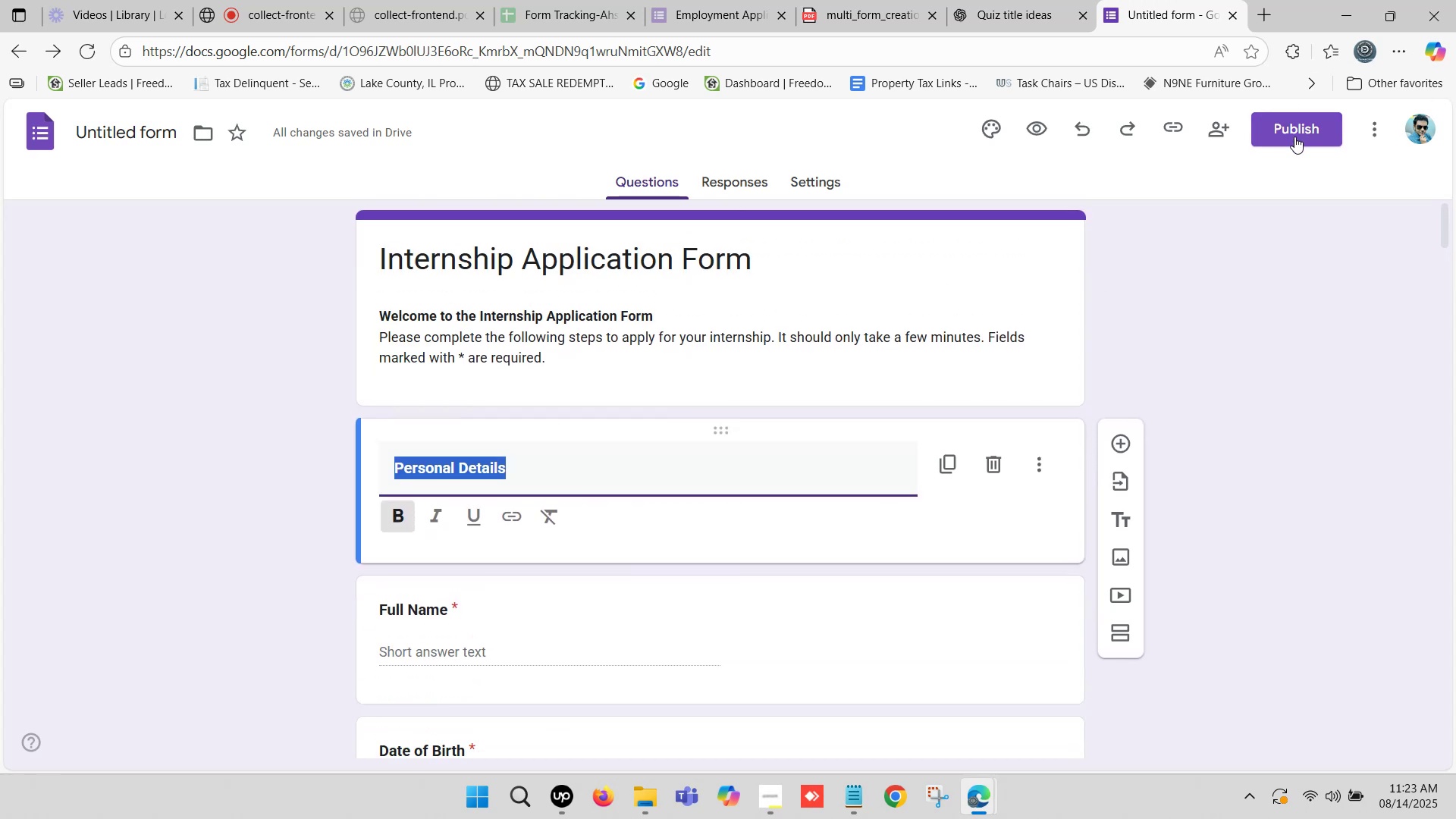 
left_click([1294, 136])
 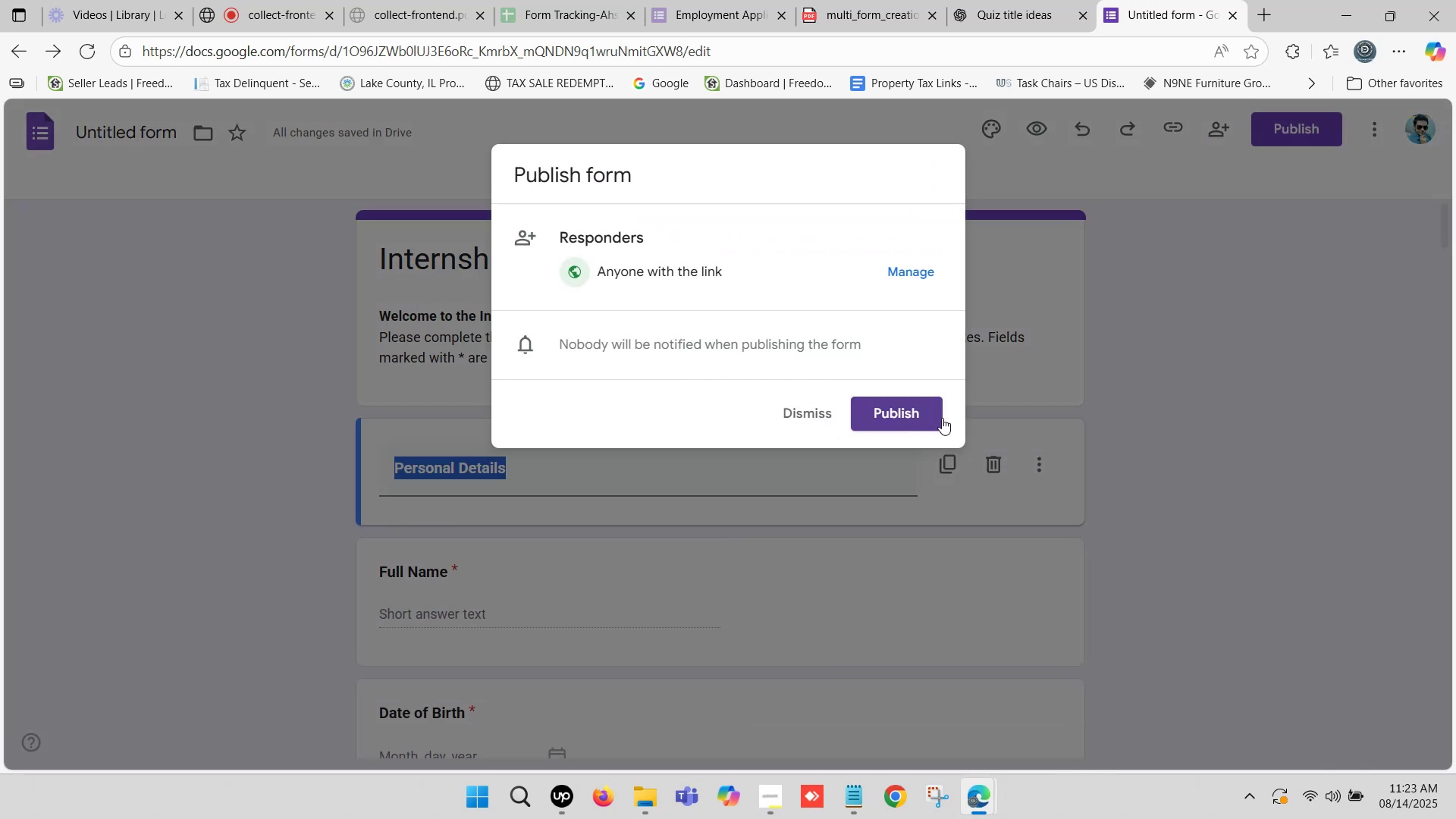 
wait(9.32)
 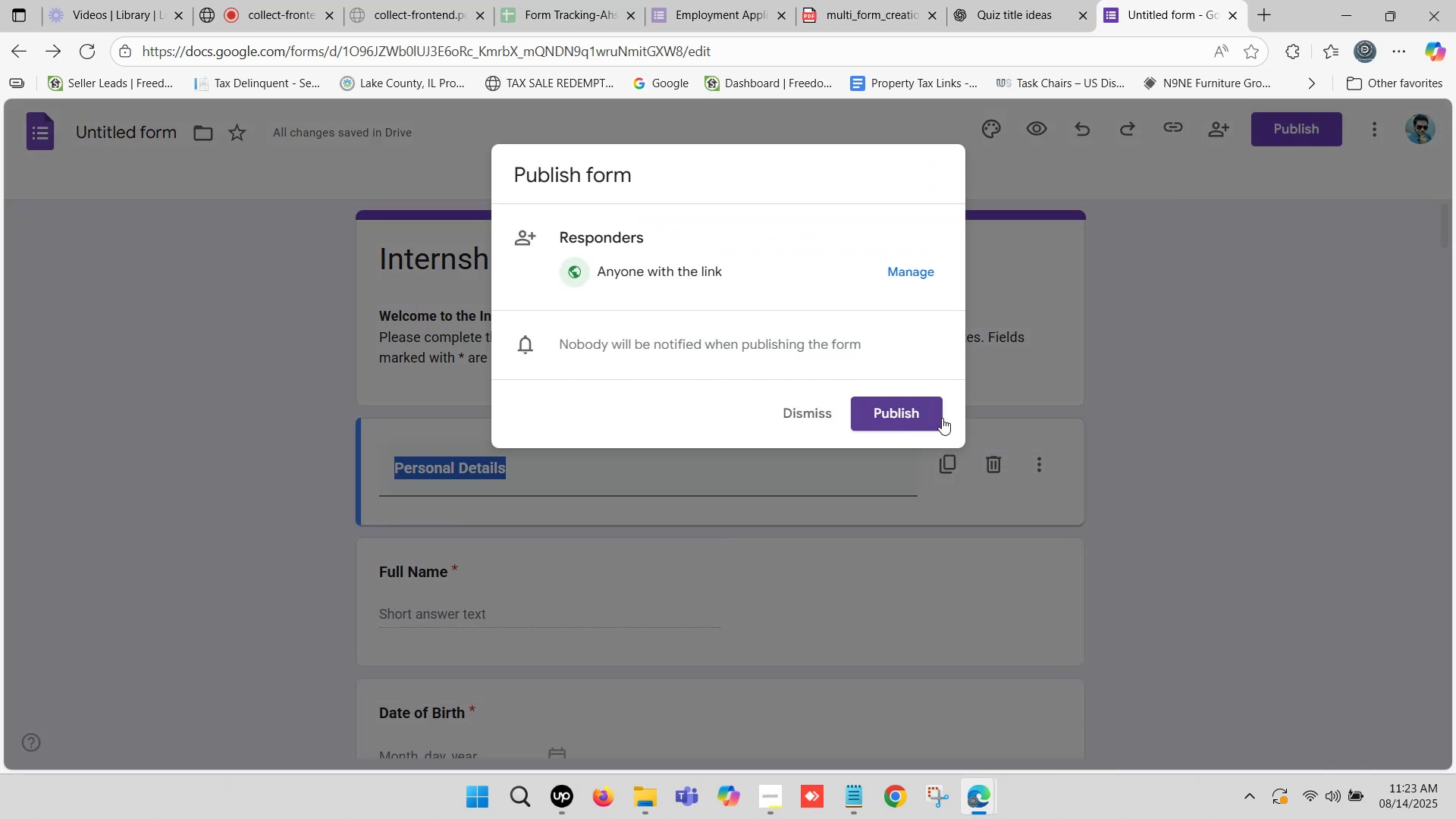 
hold_key(key=ControlLeft, duration=0.81)
left_click([1037, 127])
 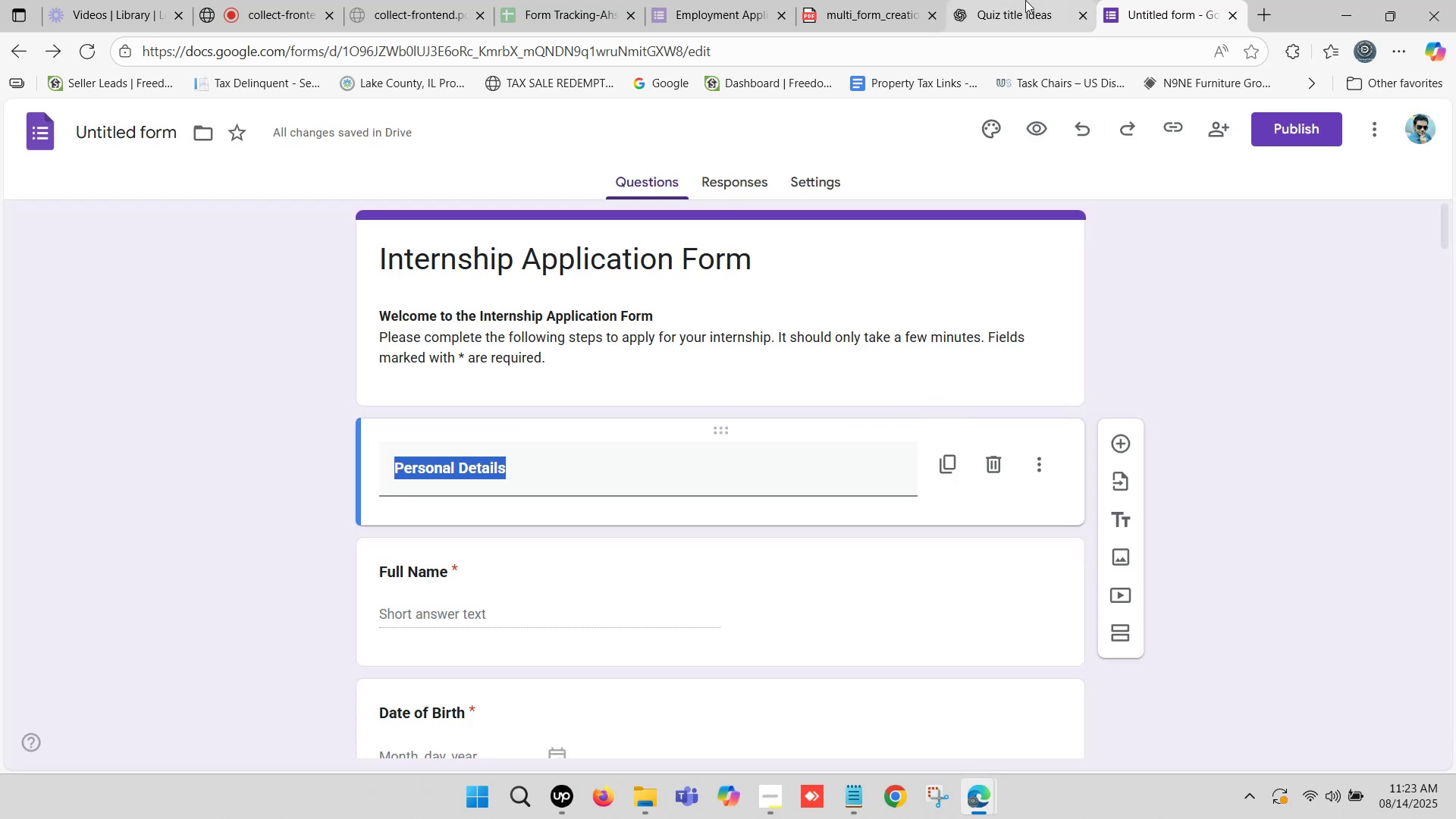 
left_click([1019, 0])
 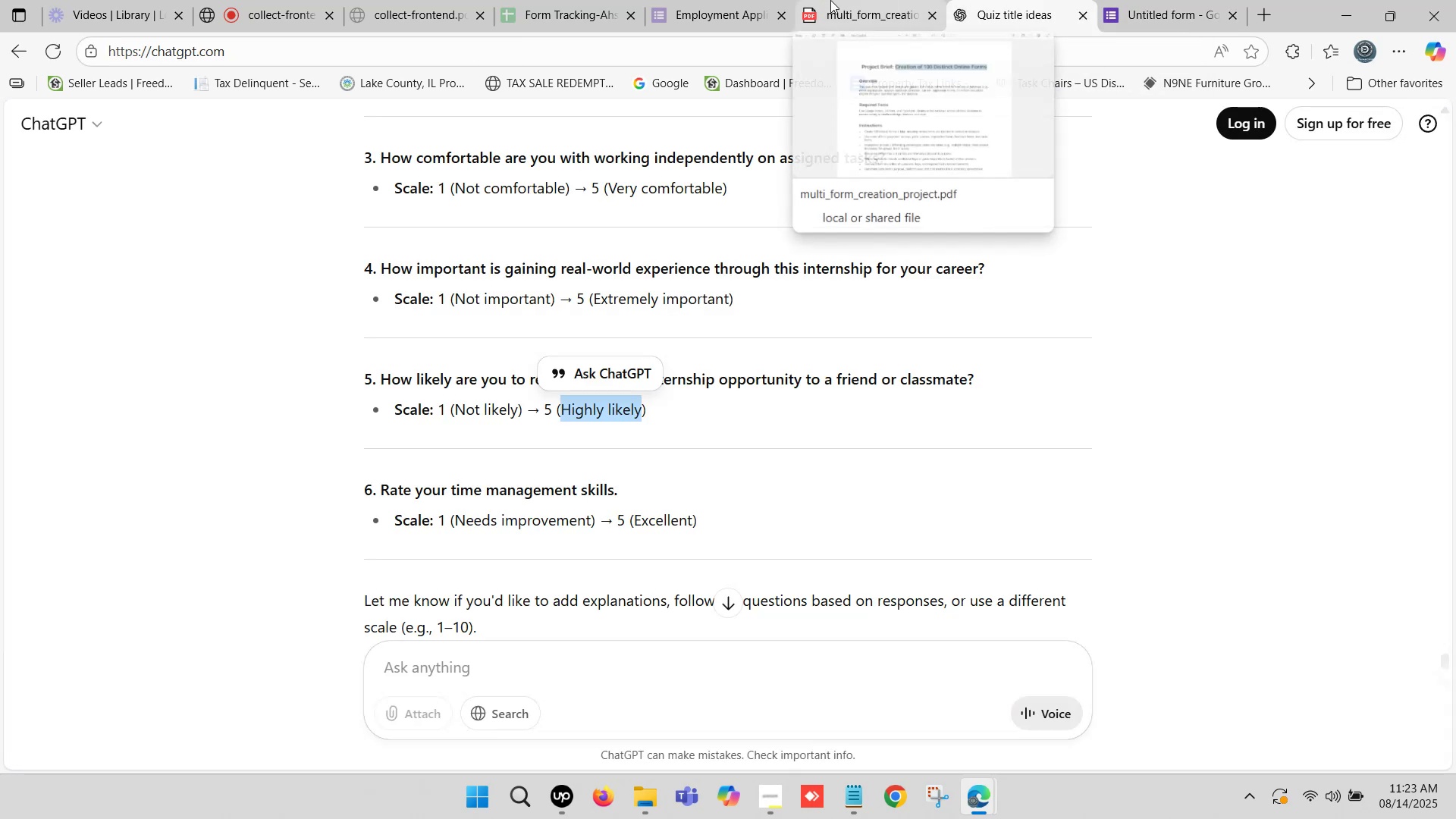 
left_click([830, 0])
 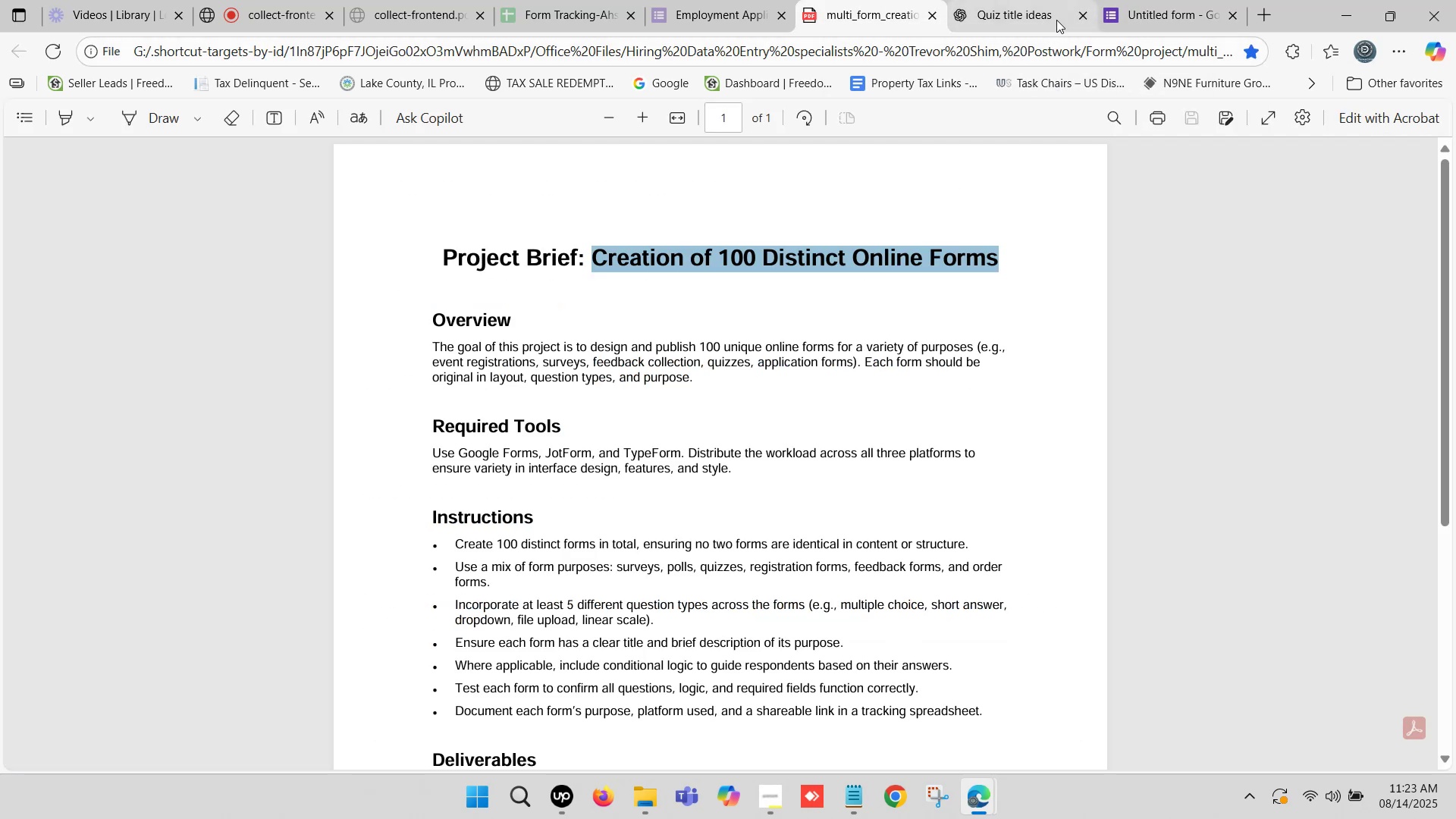 
left_click([1185, 0])
 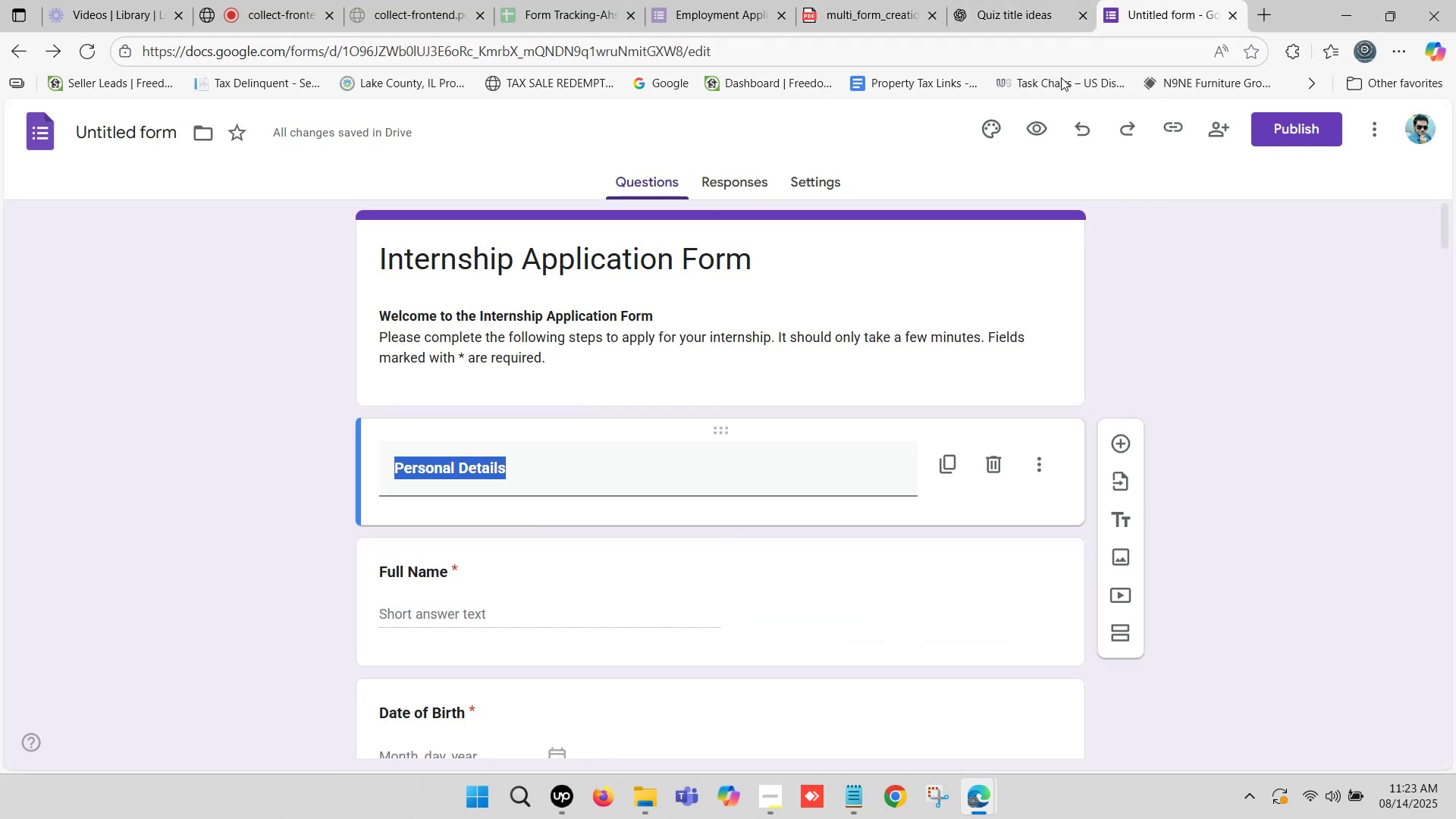 
scroll: coordinate [692, 512], scroll_direction: down, amount: 1.0
 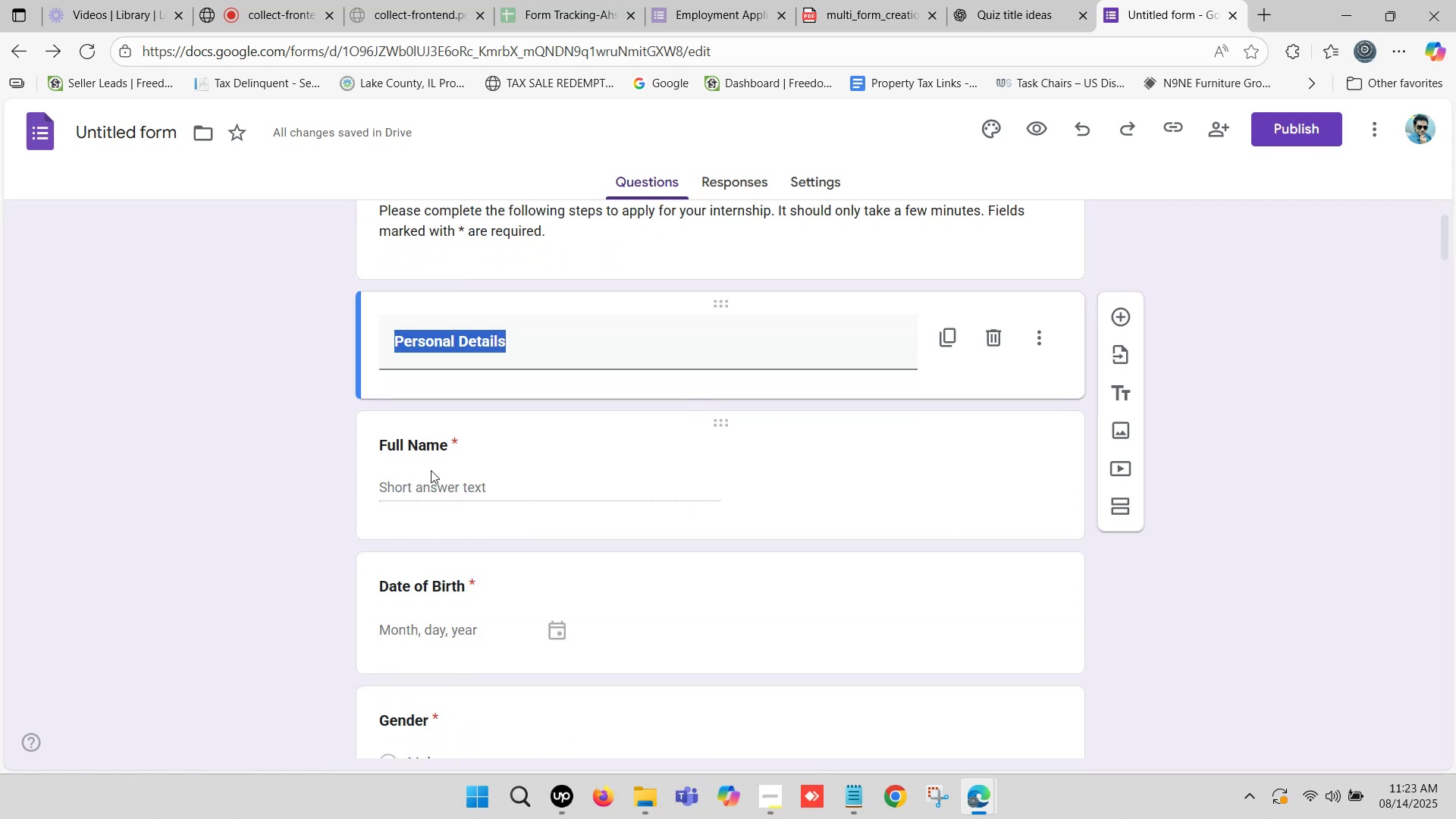 
left_click([457, 478])
 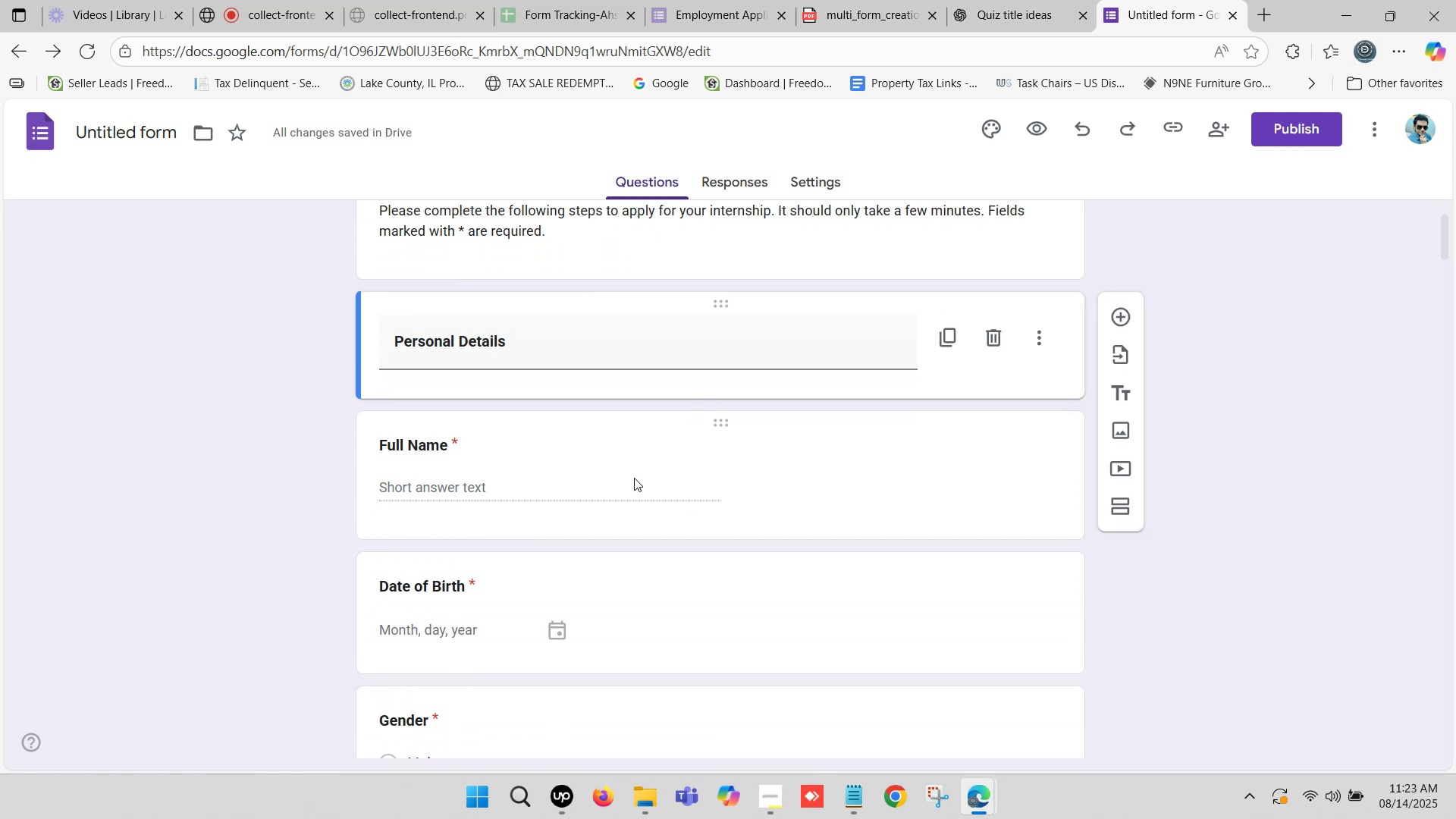 
left_click([661, 478])
 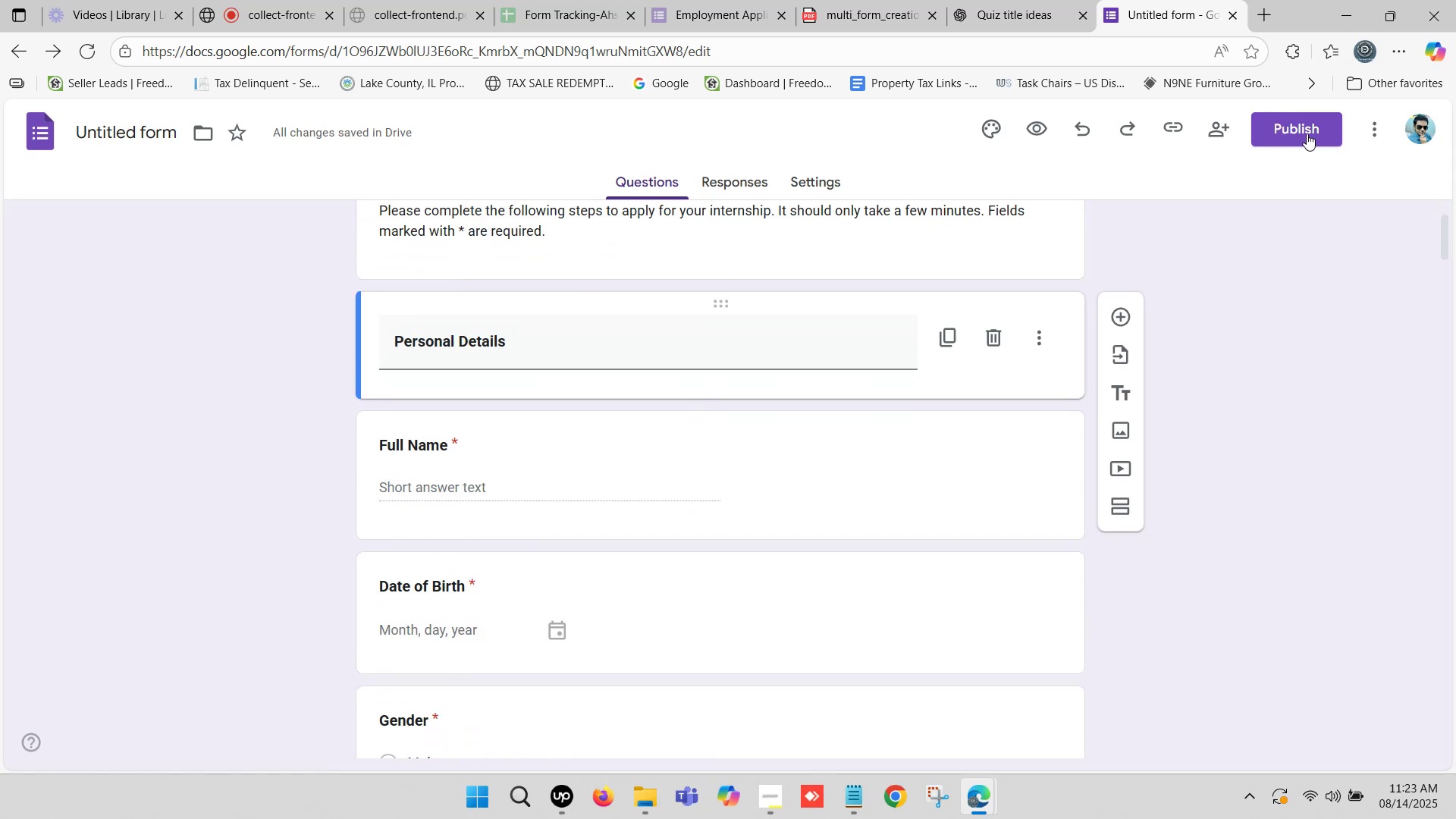 
left_click([1308, 133])
 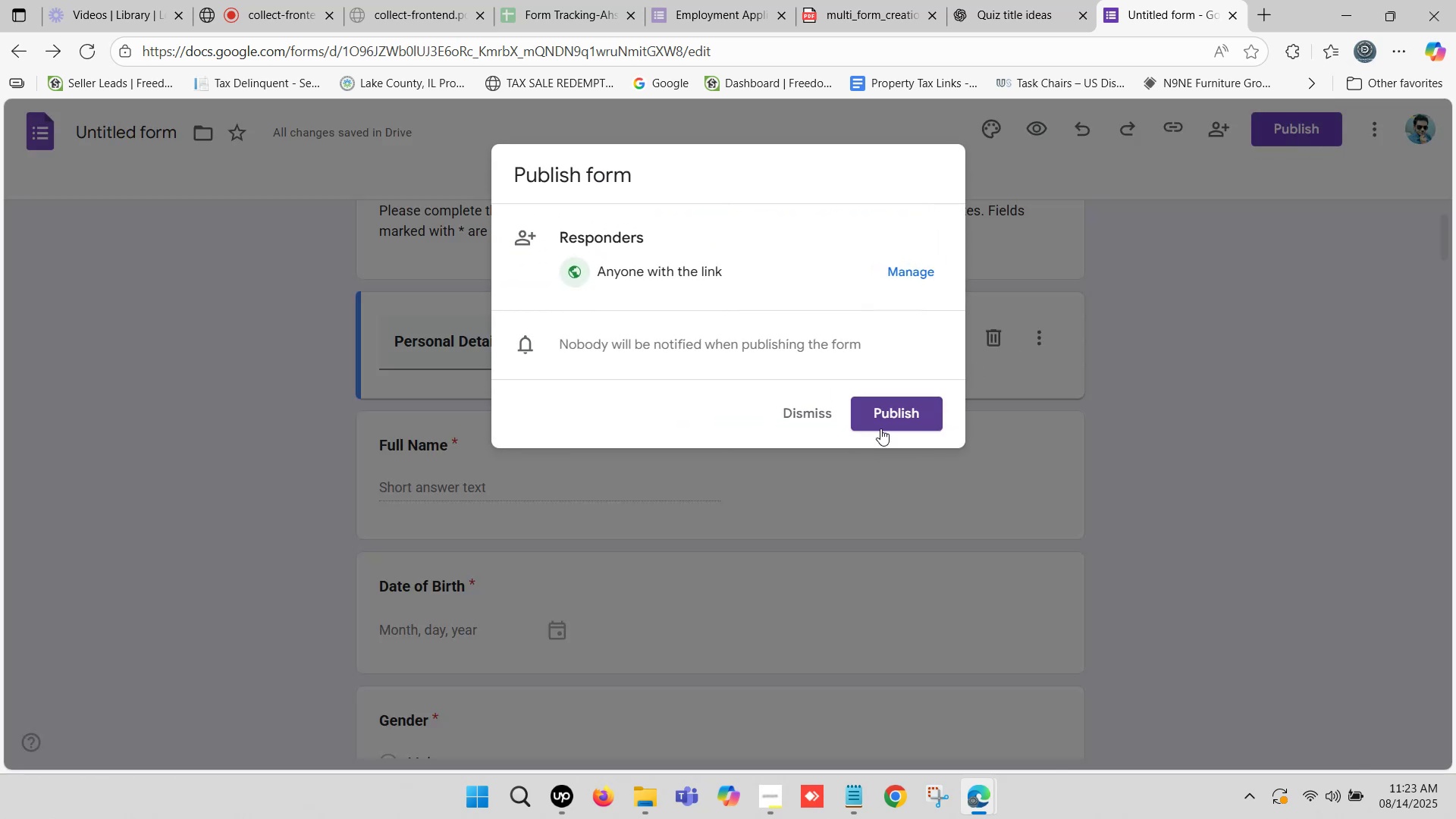 
left_click([899, 416])
 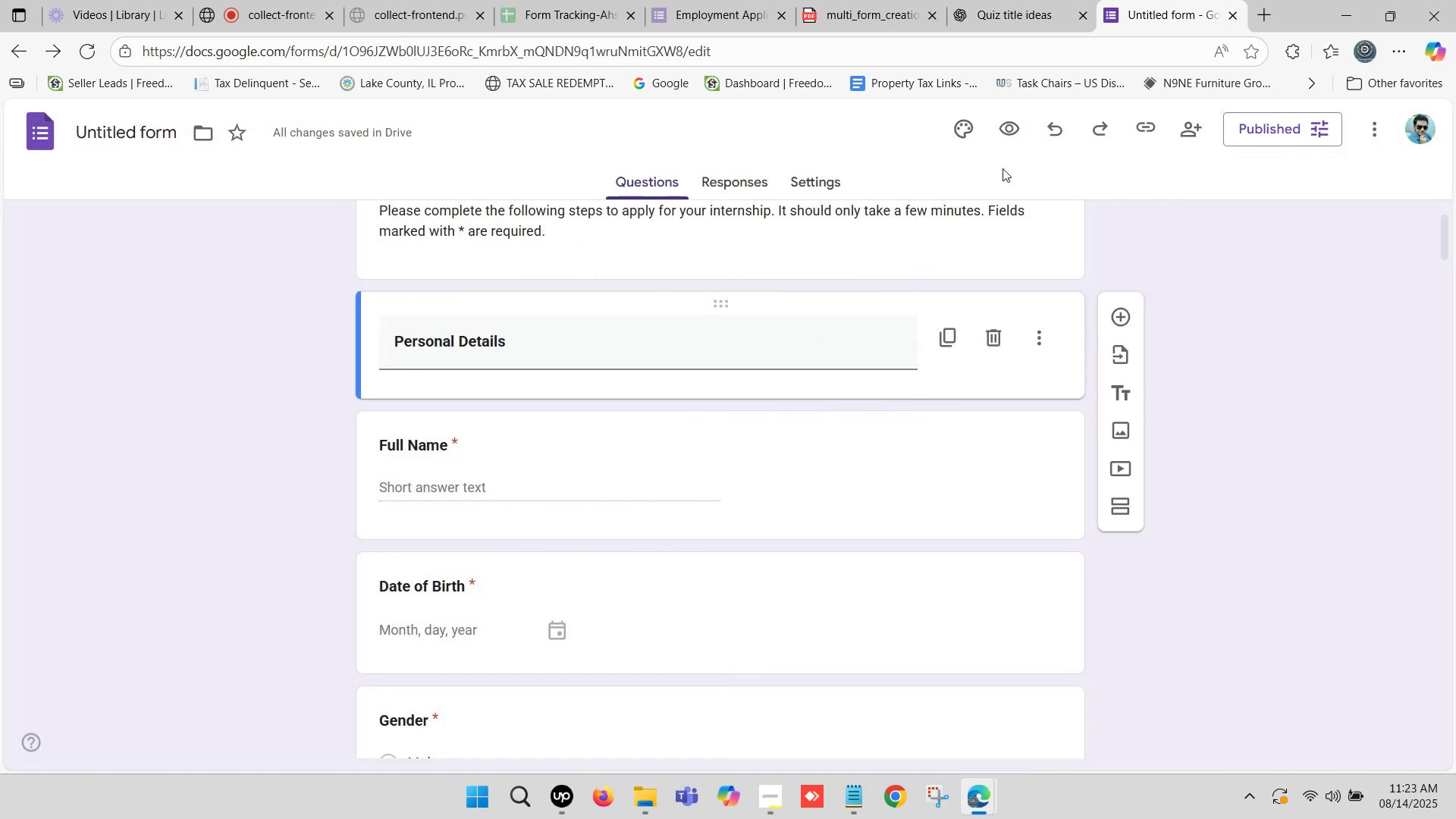 
hold_key(key=ControlLeft, duration=0.95)
left_click([1012, 127])
 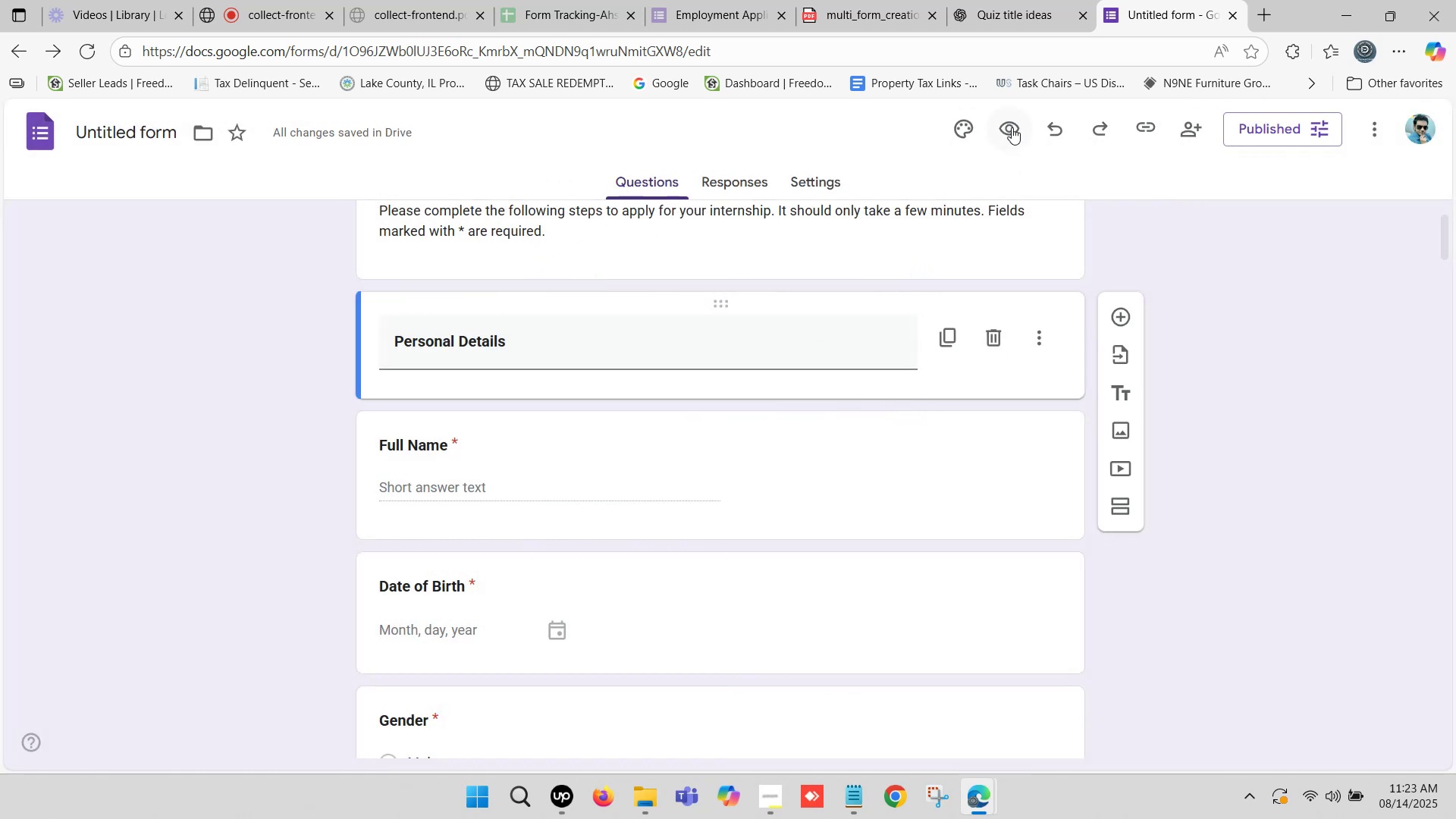 
hold_key(key=ControlLeft, duration=1.14)
left_click([1006, 128])
 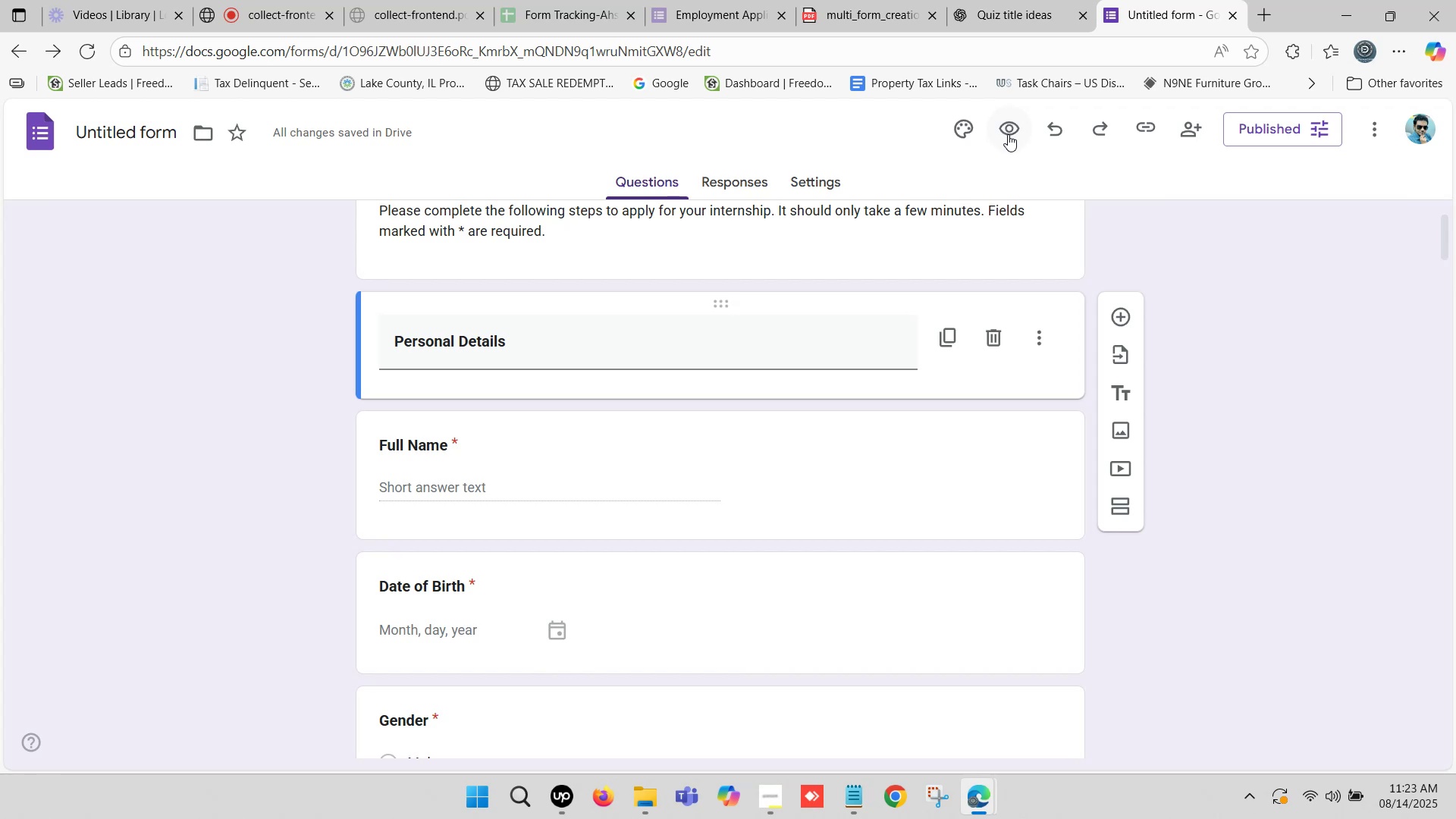 
left_click([1008, 134])
 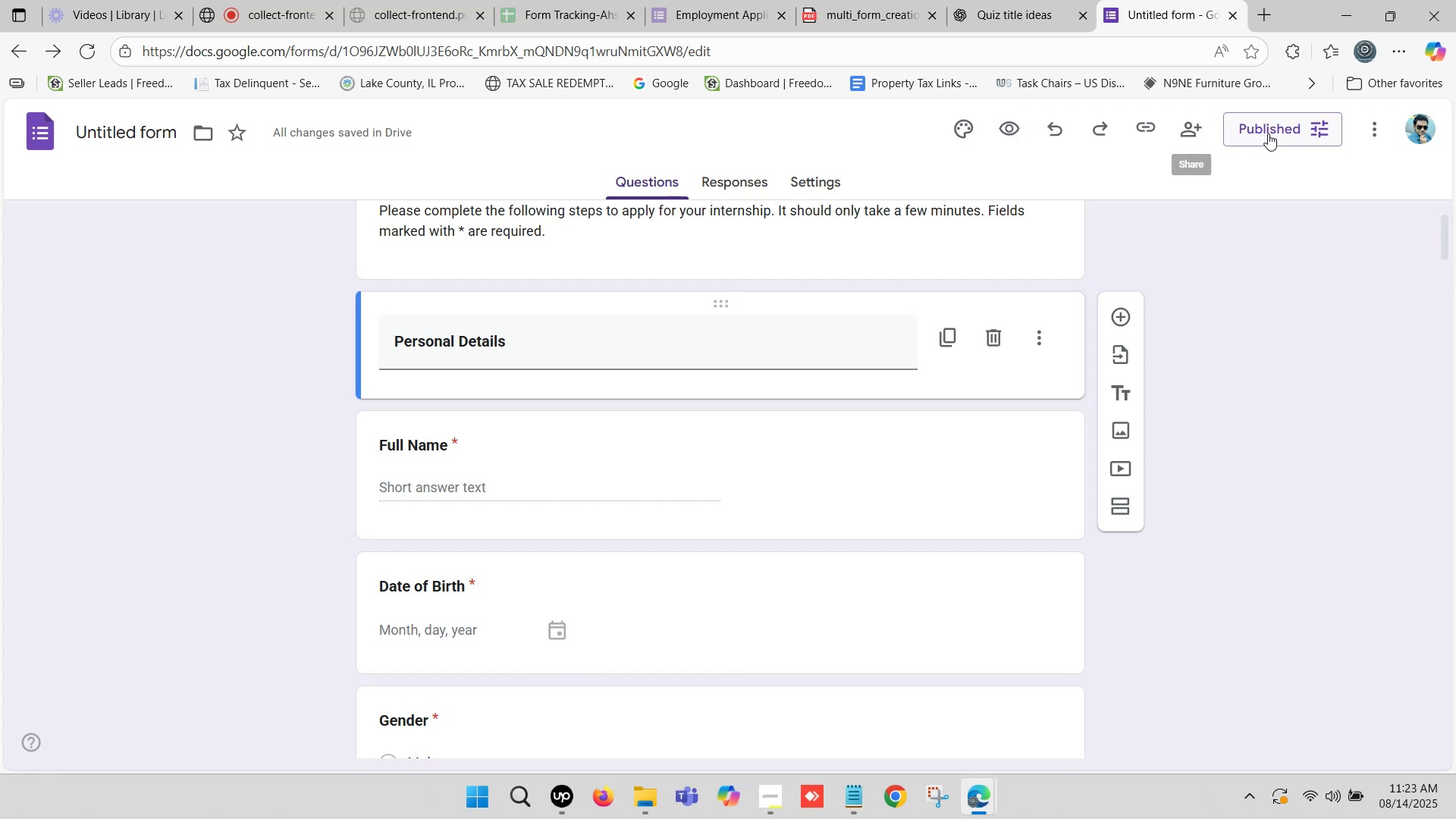 
left_click([1269, 133])
 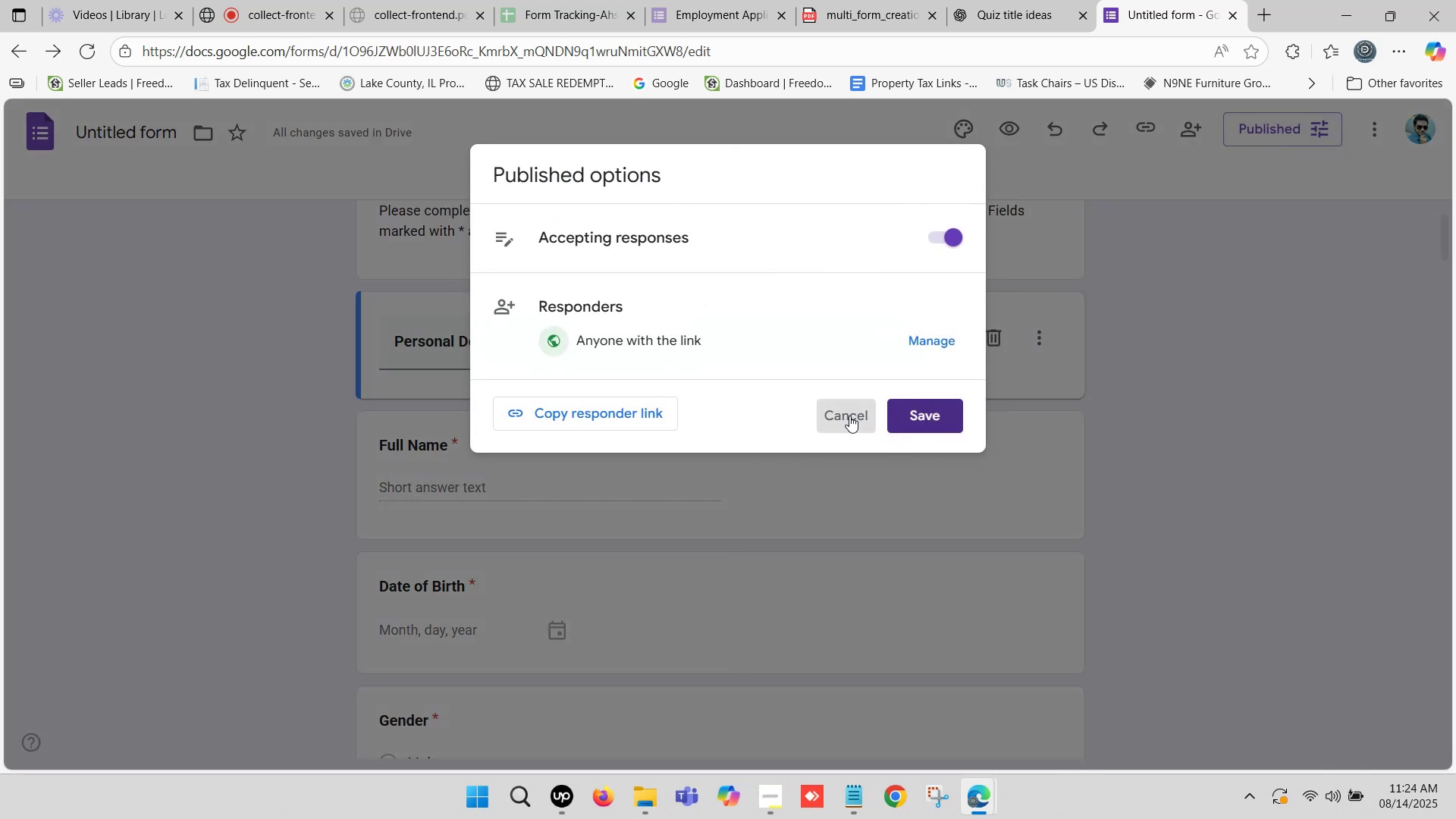 
wait(6.2)
 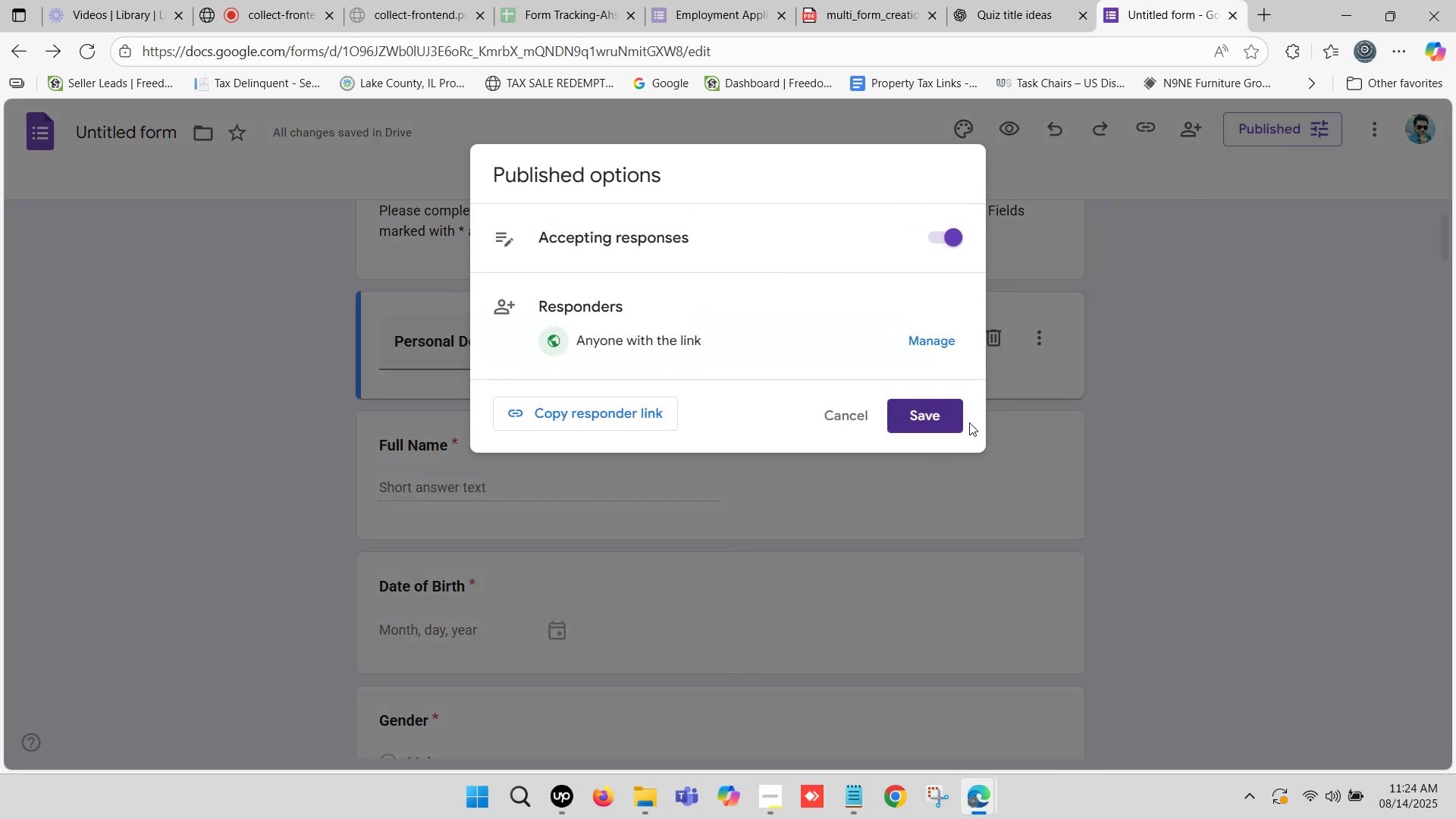 
hold_key(key=ControlLeft, duration=1.5)
left_click([1006, 124])
 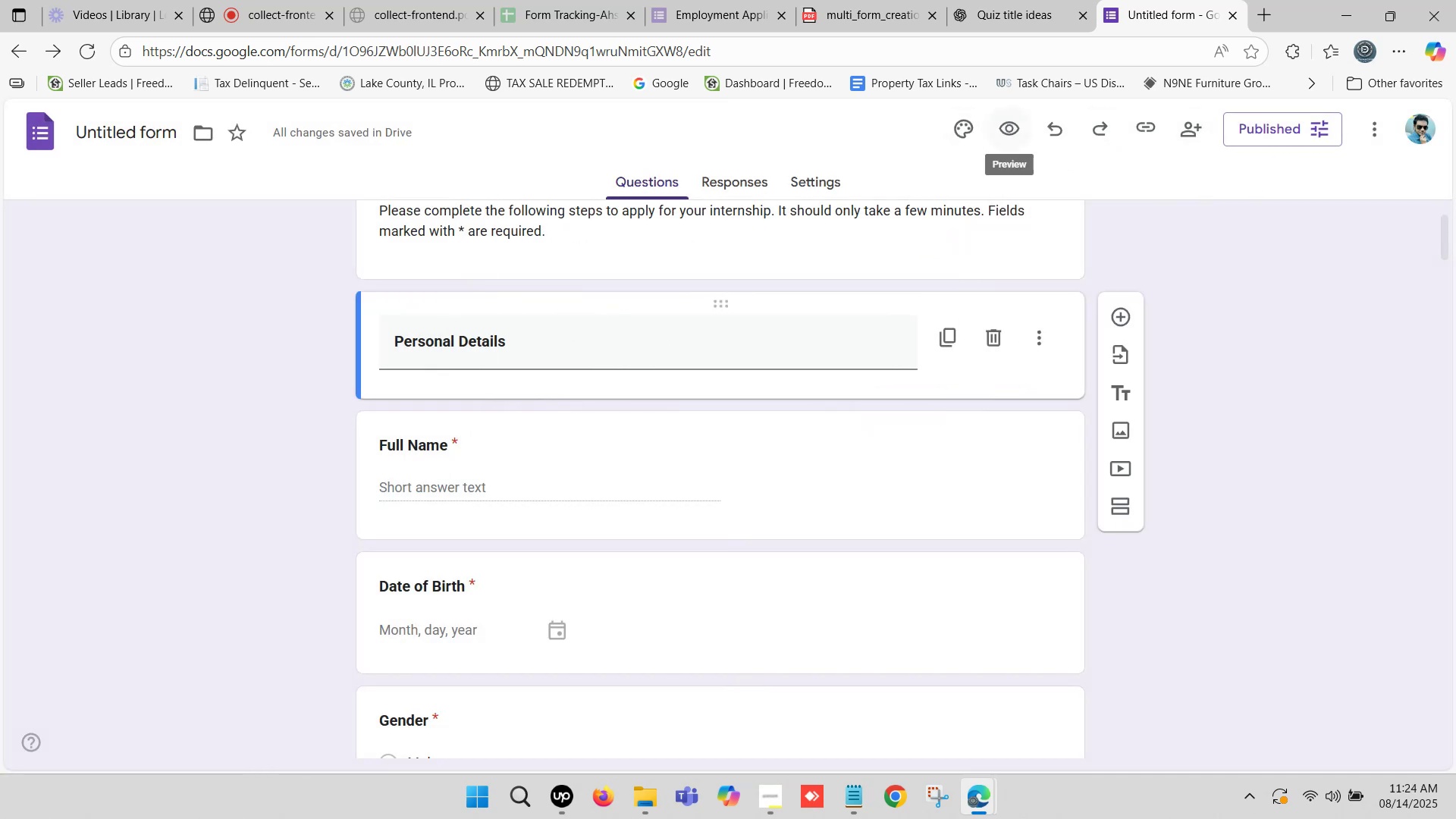 
hold_key(key=ControlLeft, duration=1.51)
double_click([1008, 128])
 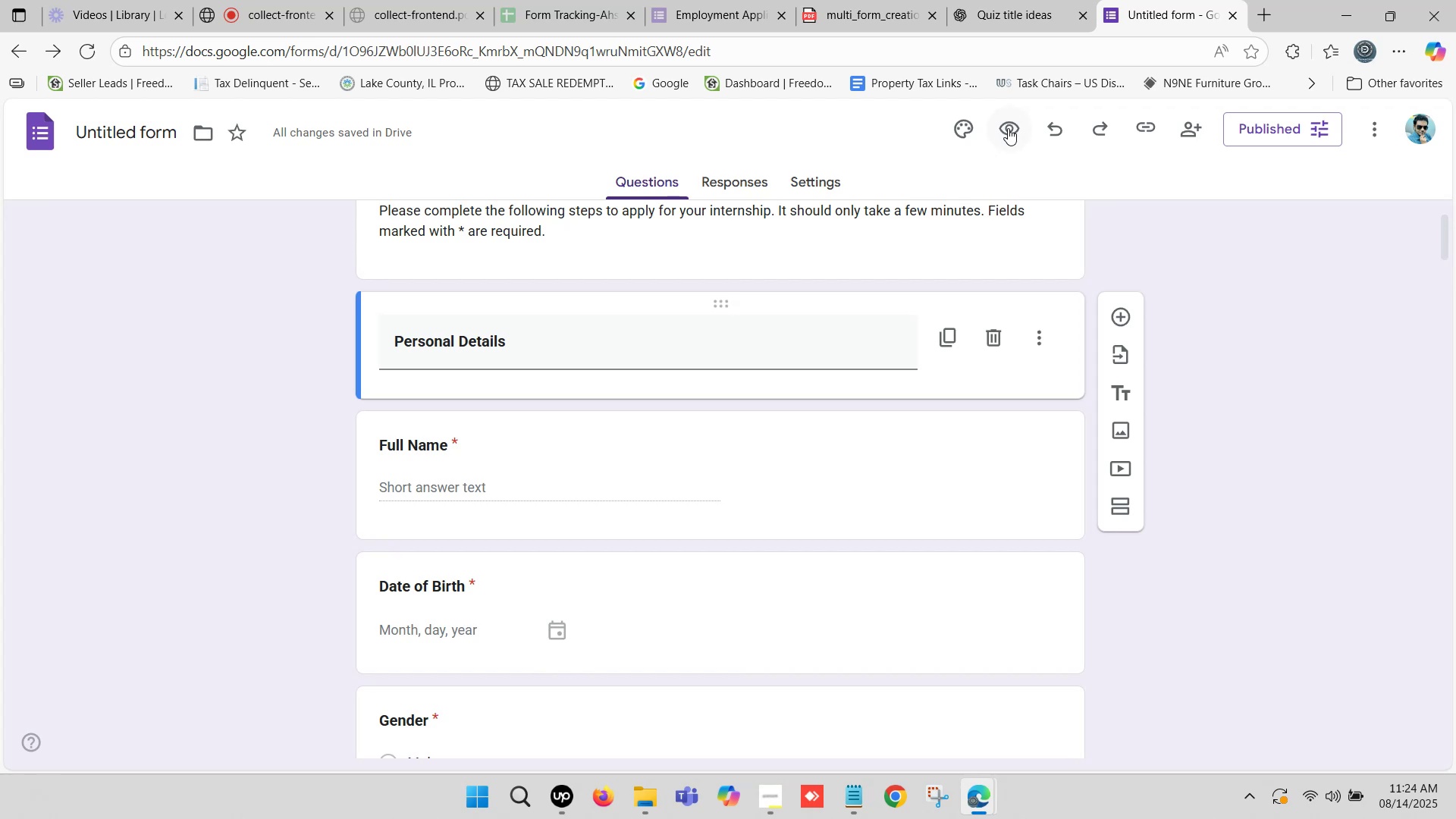 
triple_click([1008, 128])
 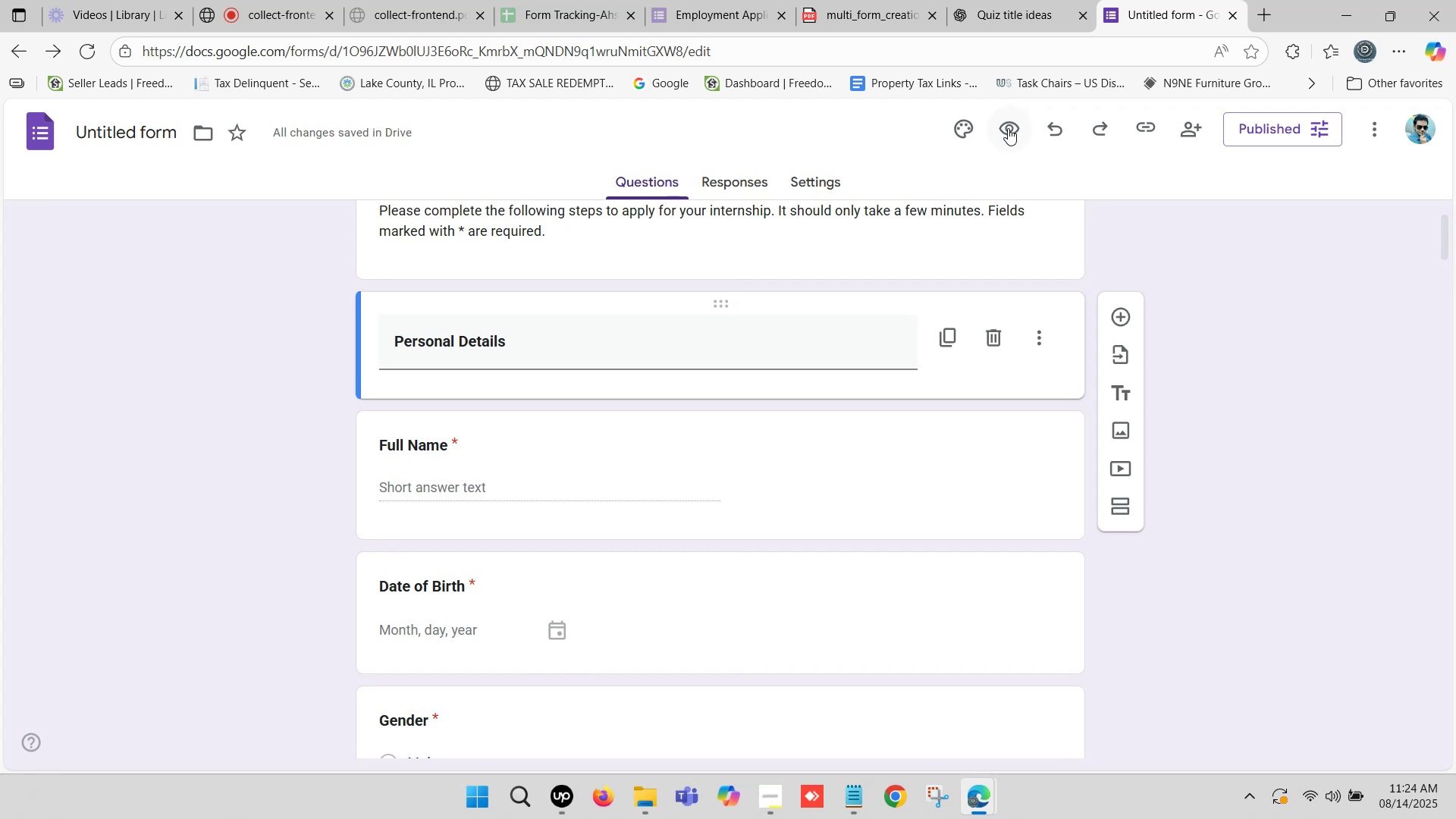 
key(Control+ControlLeft)
 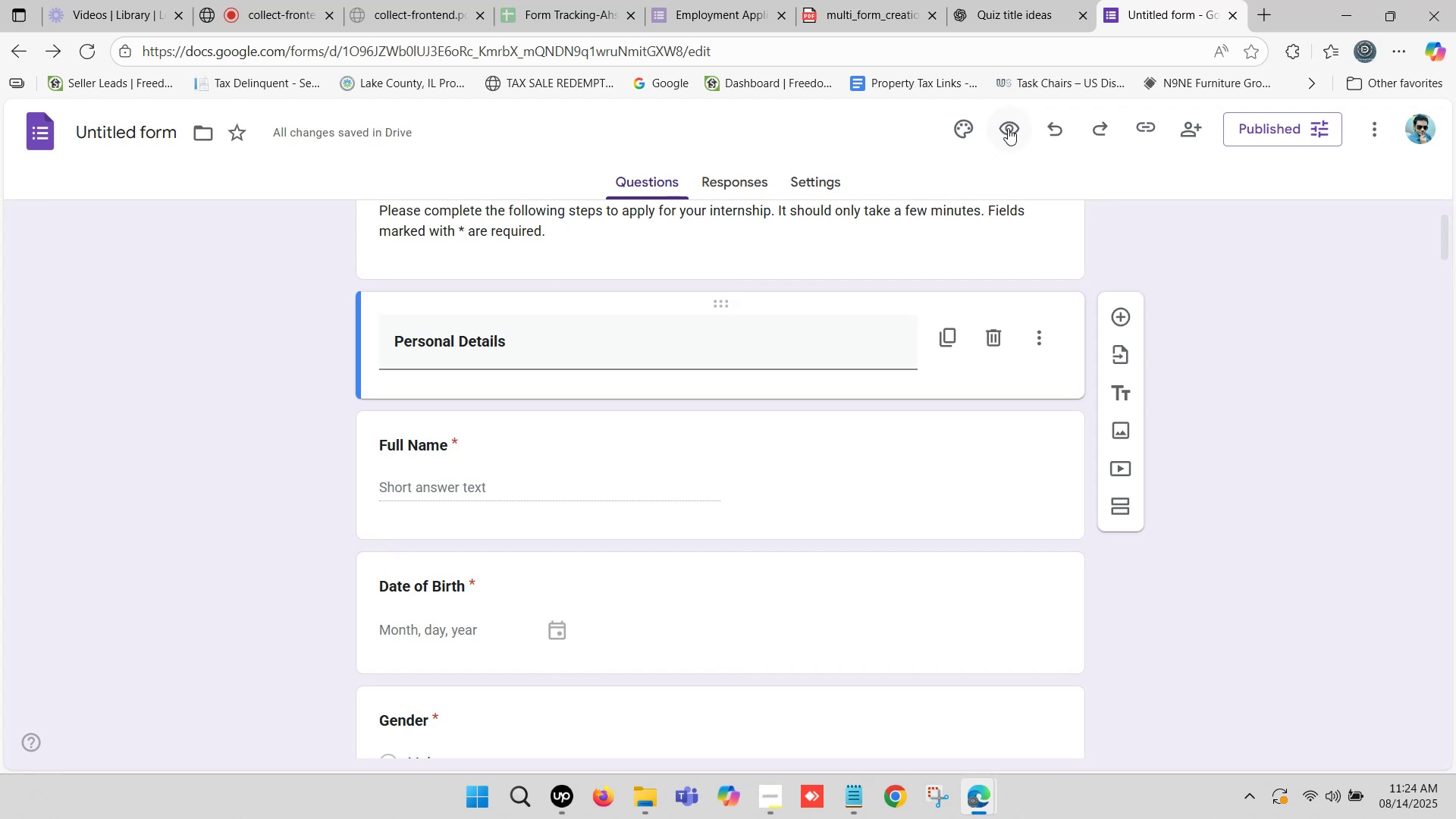 
key(Control+ControlLeft)
 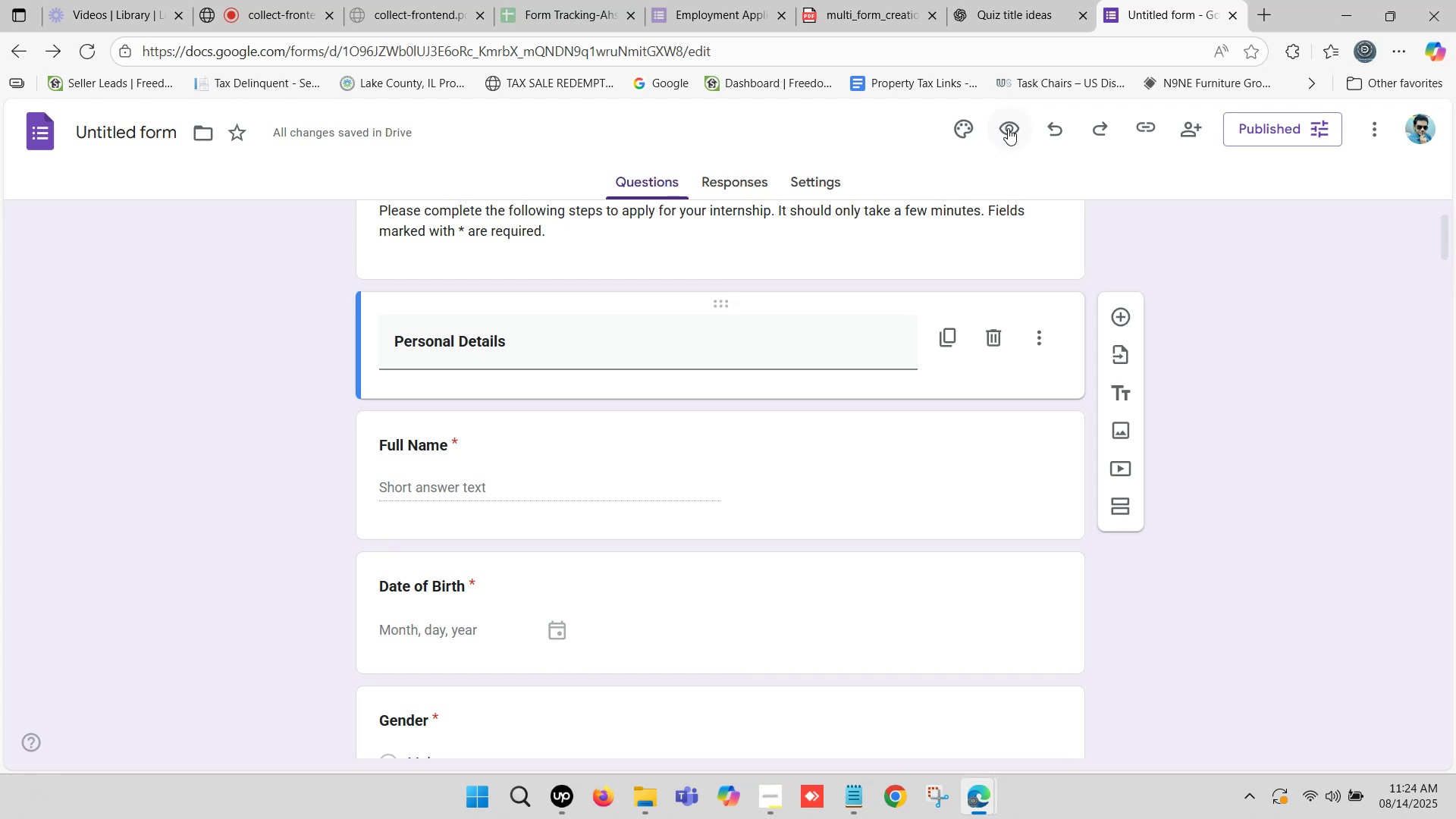 
key(Control+ControlLeft)
 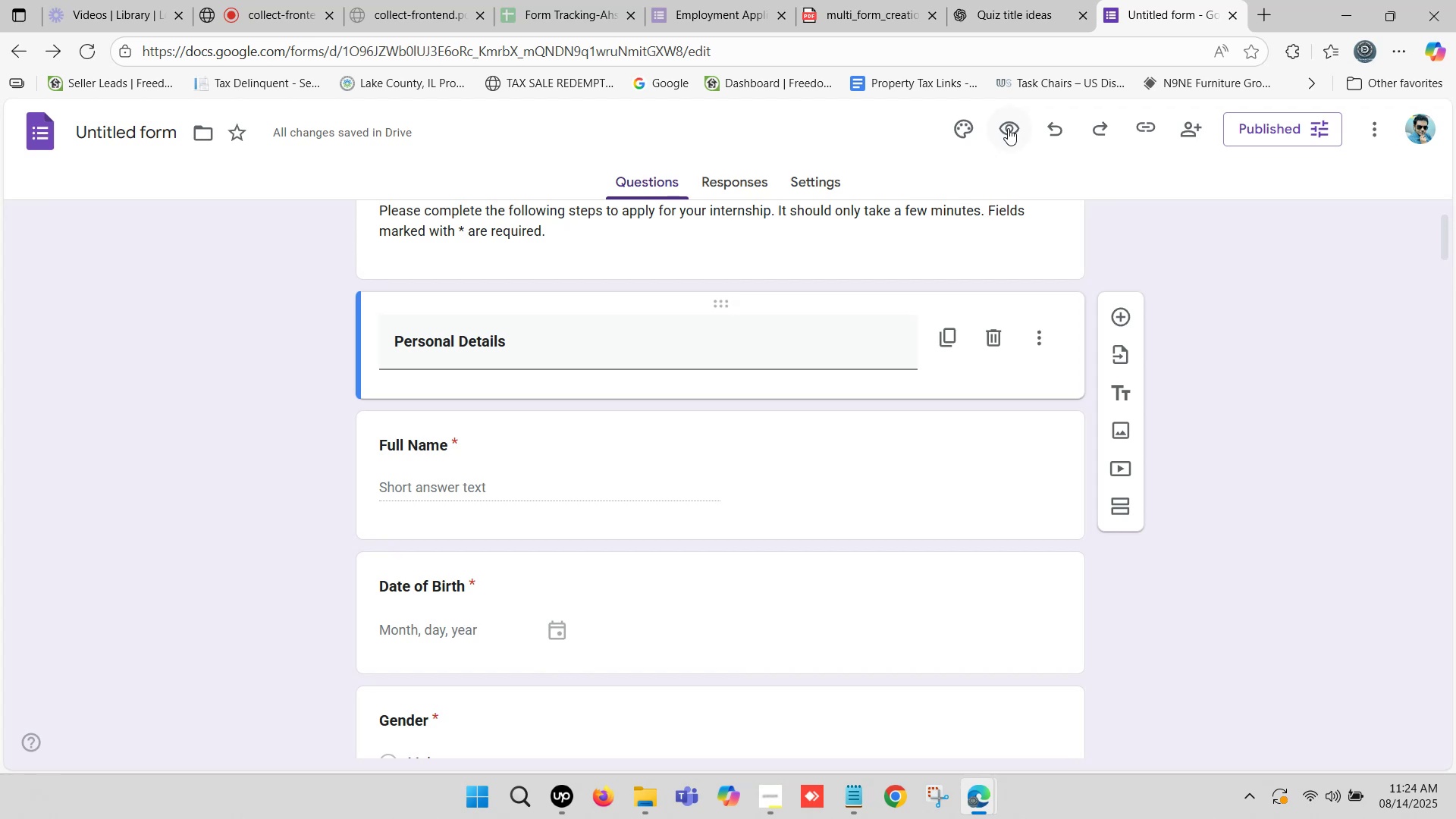 
key(Control+ControlLeft)
 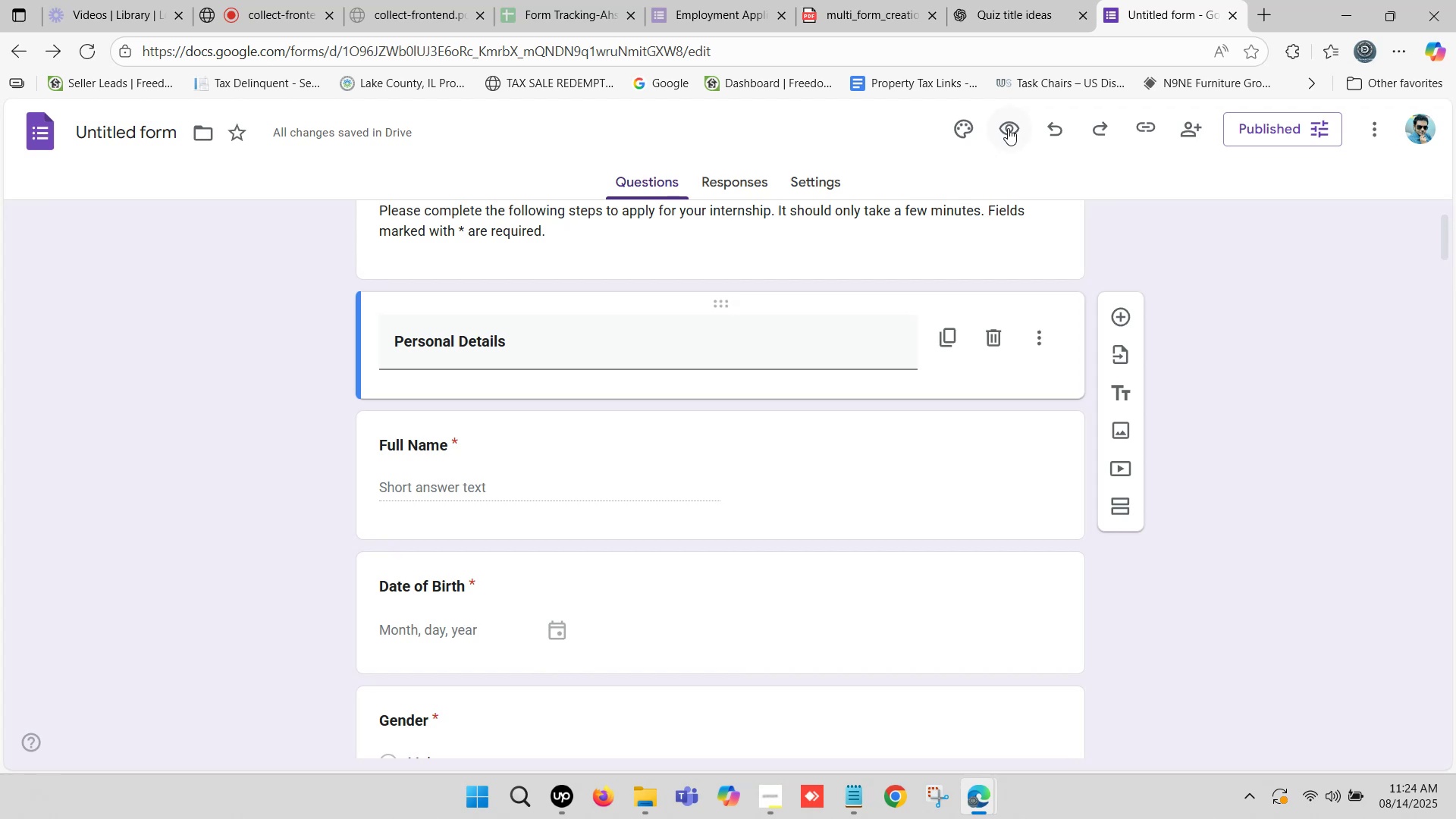 
key(Control+ControlLeft)
 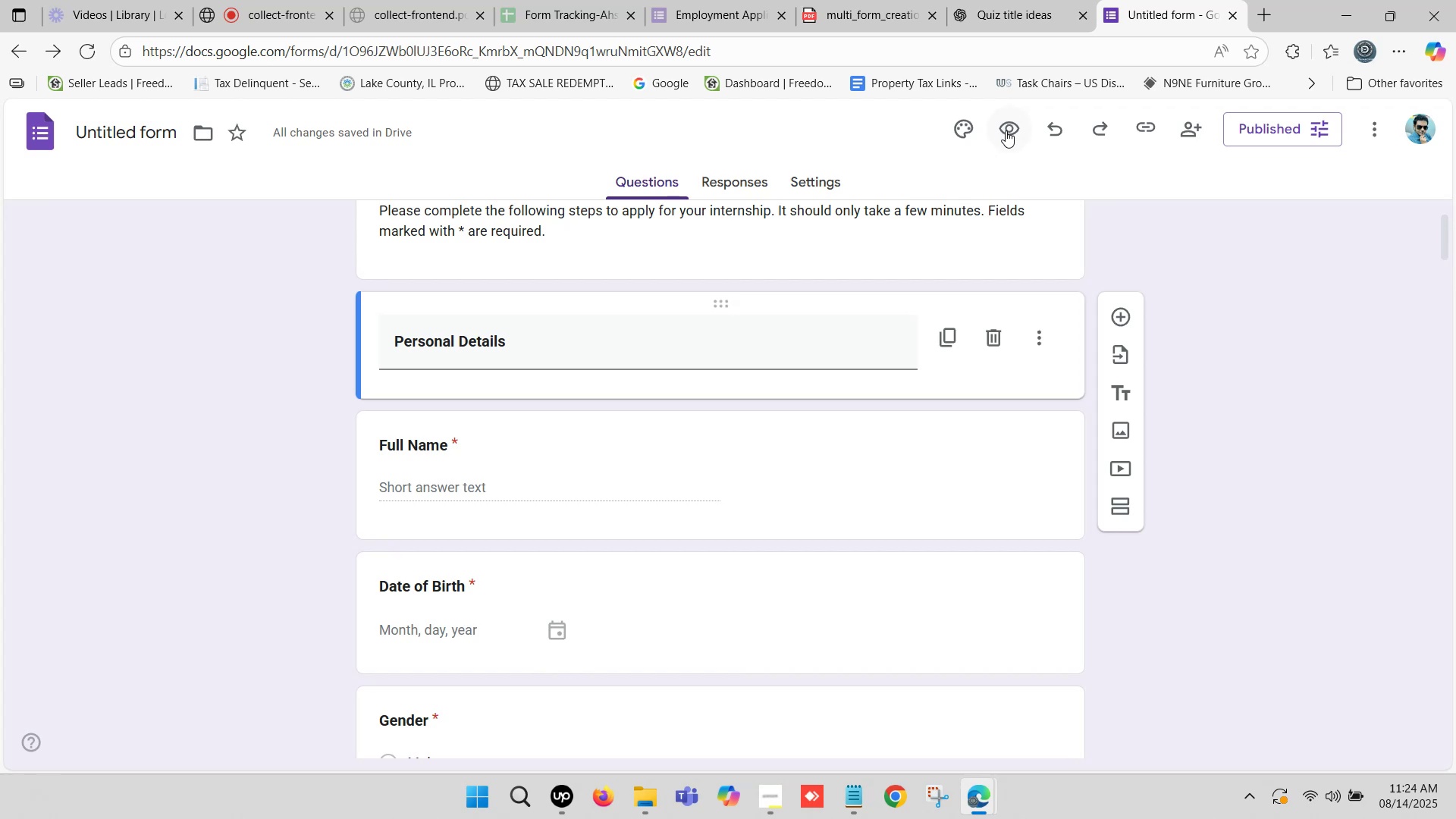 
key(Control+ControlLeft)
 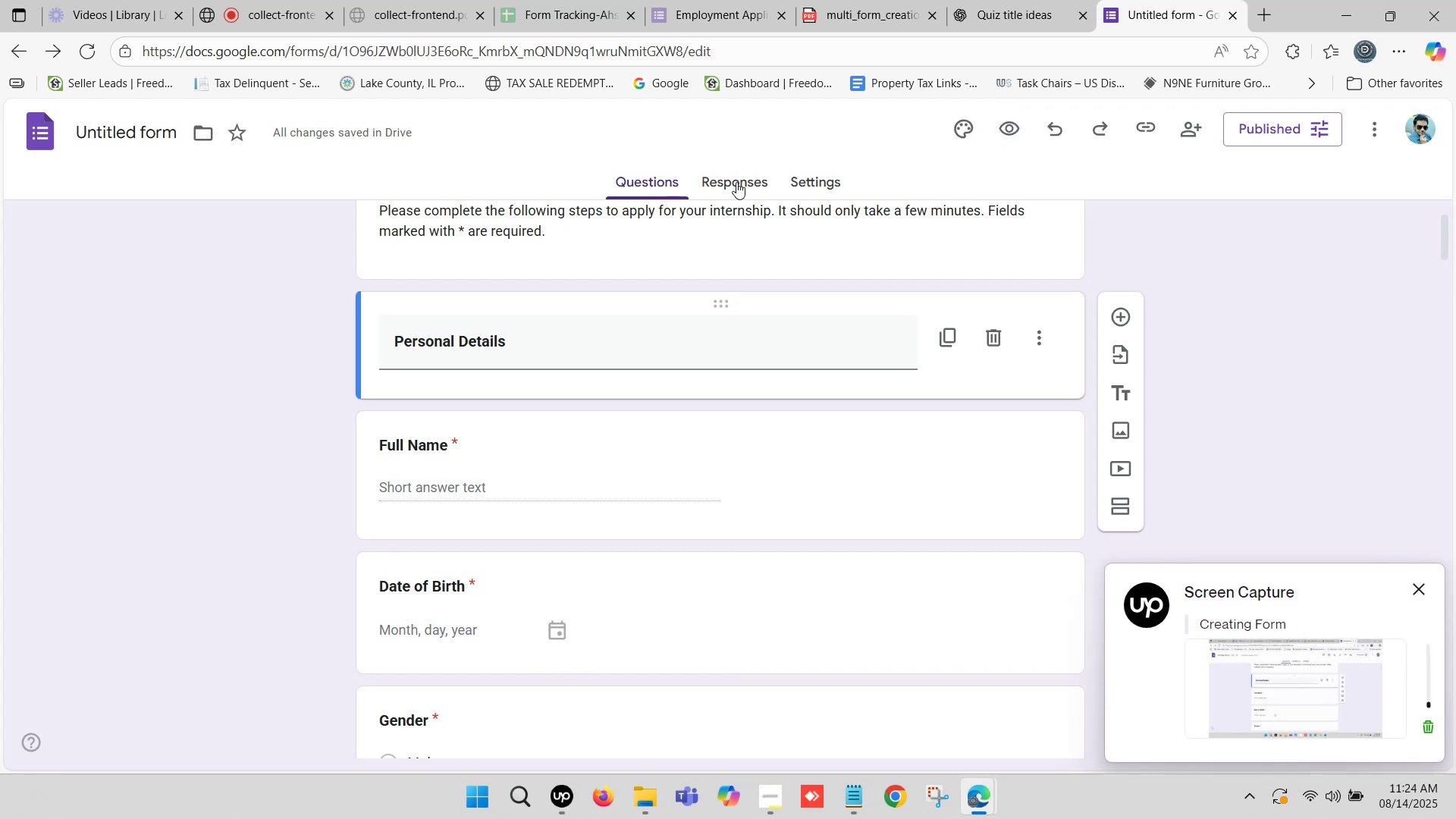 
left_click([736, 184])
 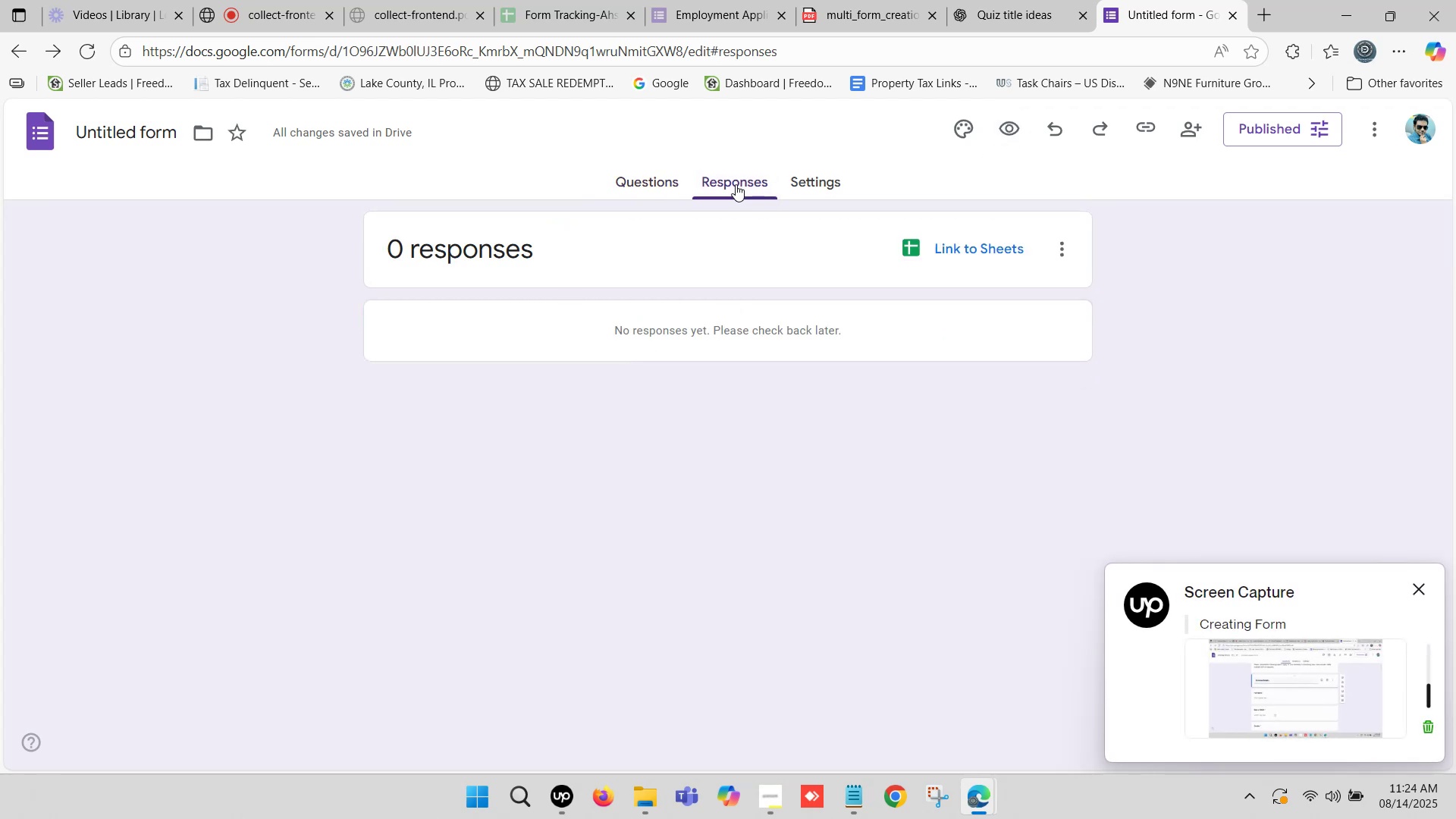 
left_click([826, 179])
 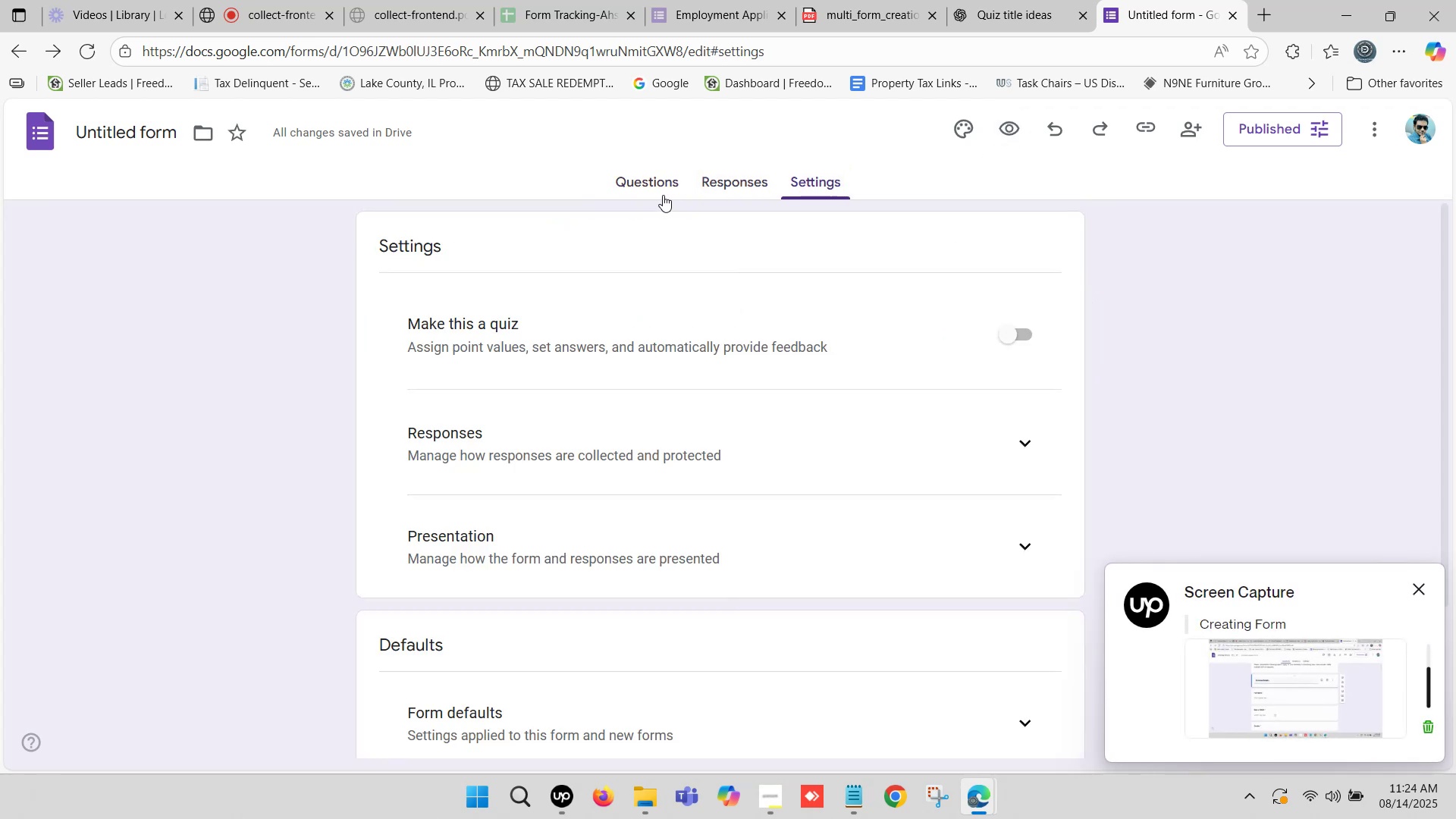 
left_click([648, 182])
 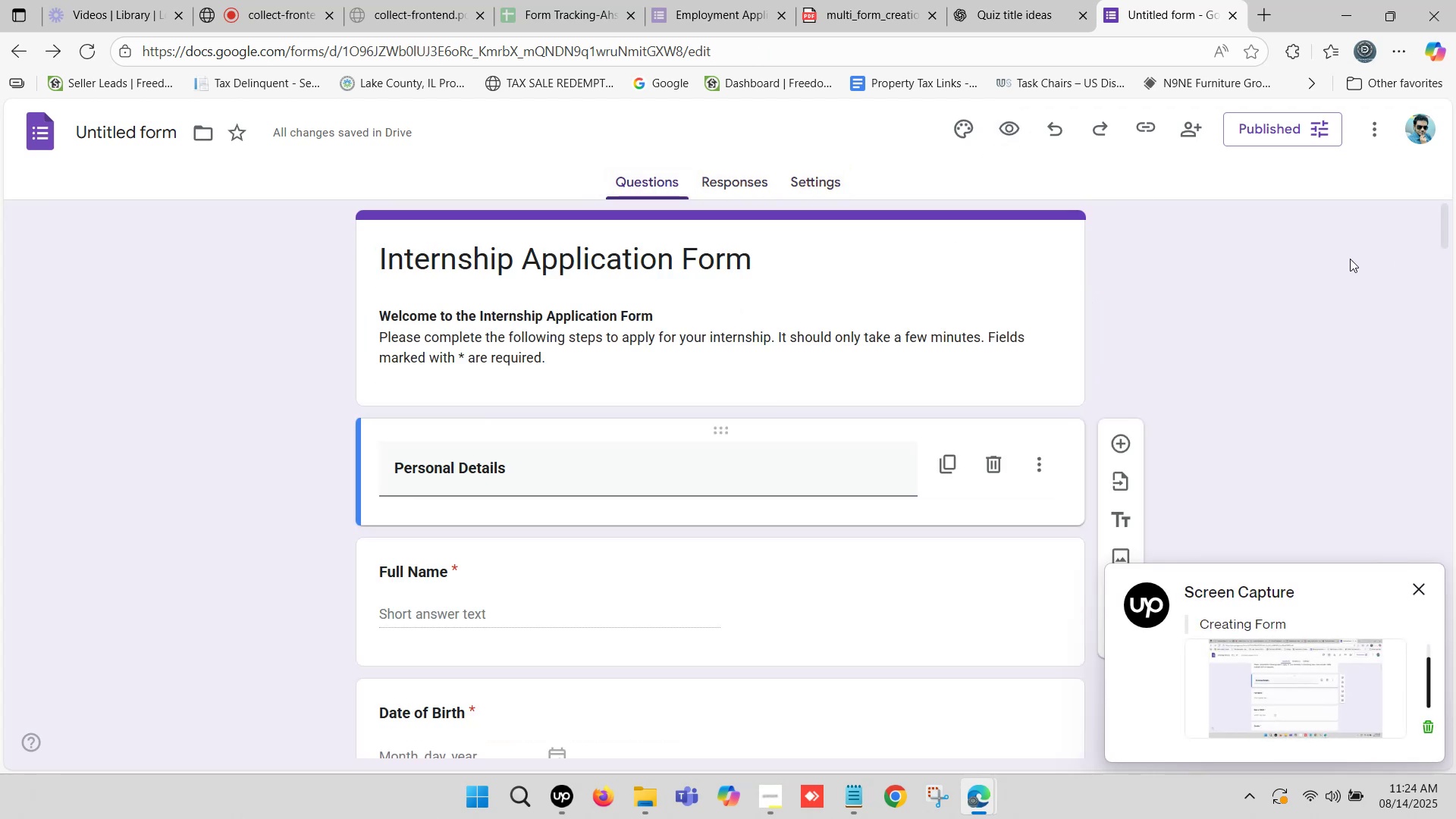 
hold_key(key=ControlLeft, duration=1.51)
 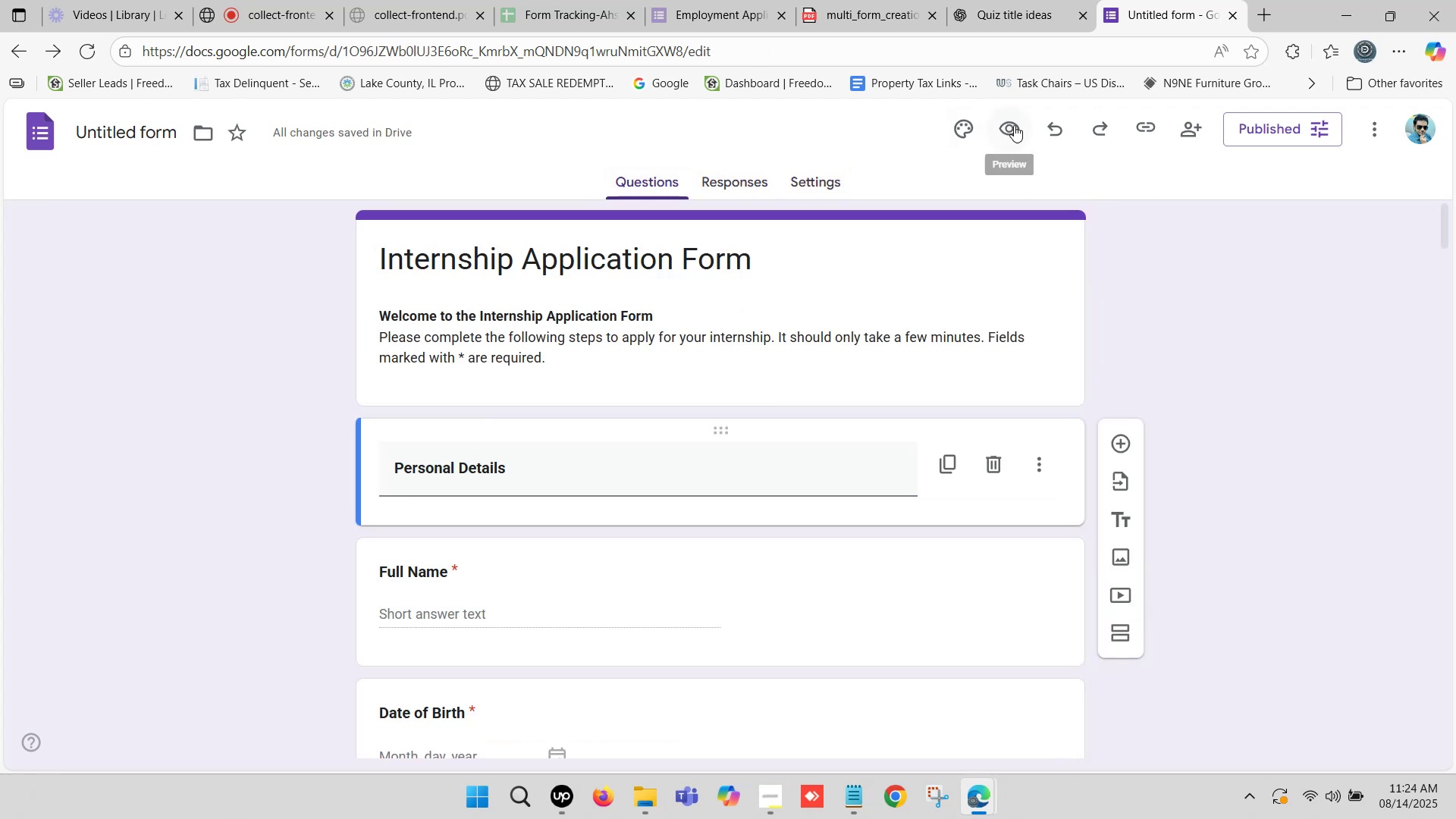 
hold_key(key=ControlLeft, duration=0.74)
left_click([1014, 125])
 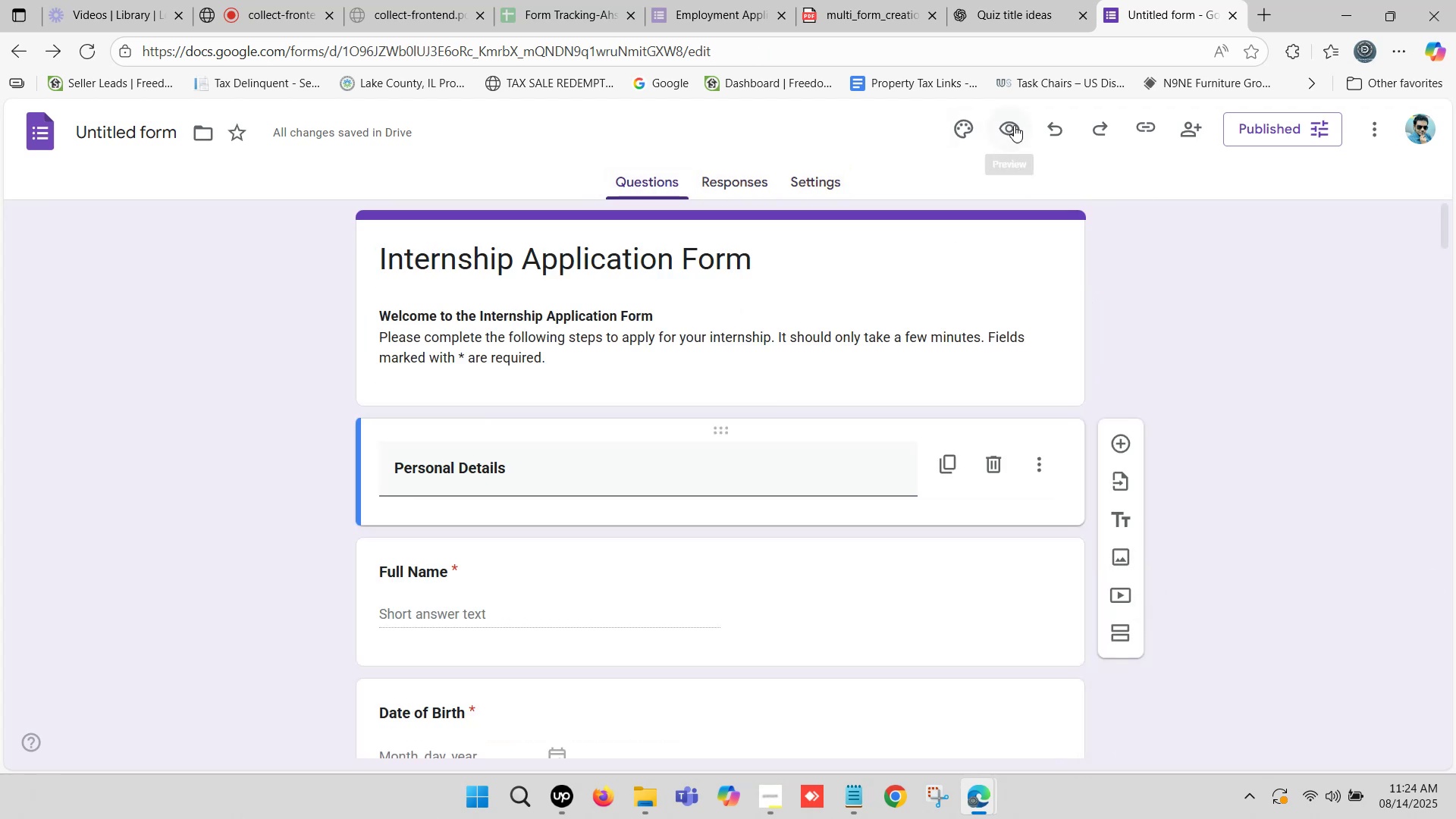 
hold_key(key=ControlLeft, duration=11.85)
left_click([1028, 0])
 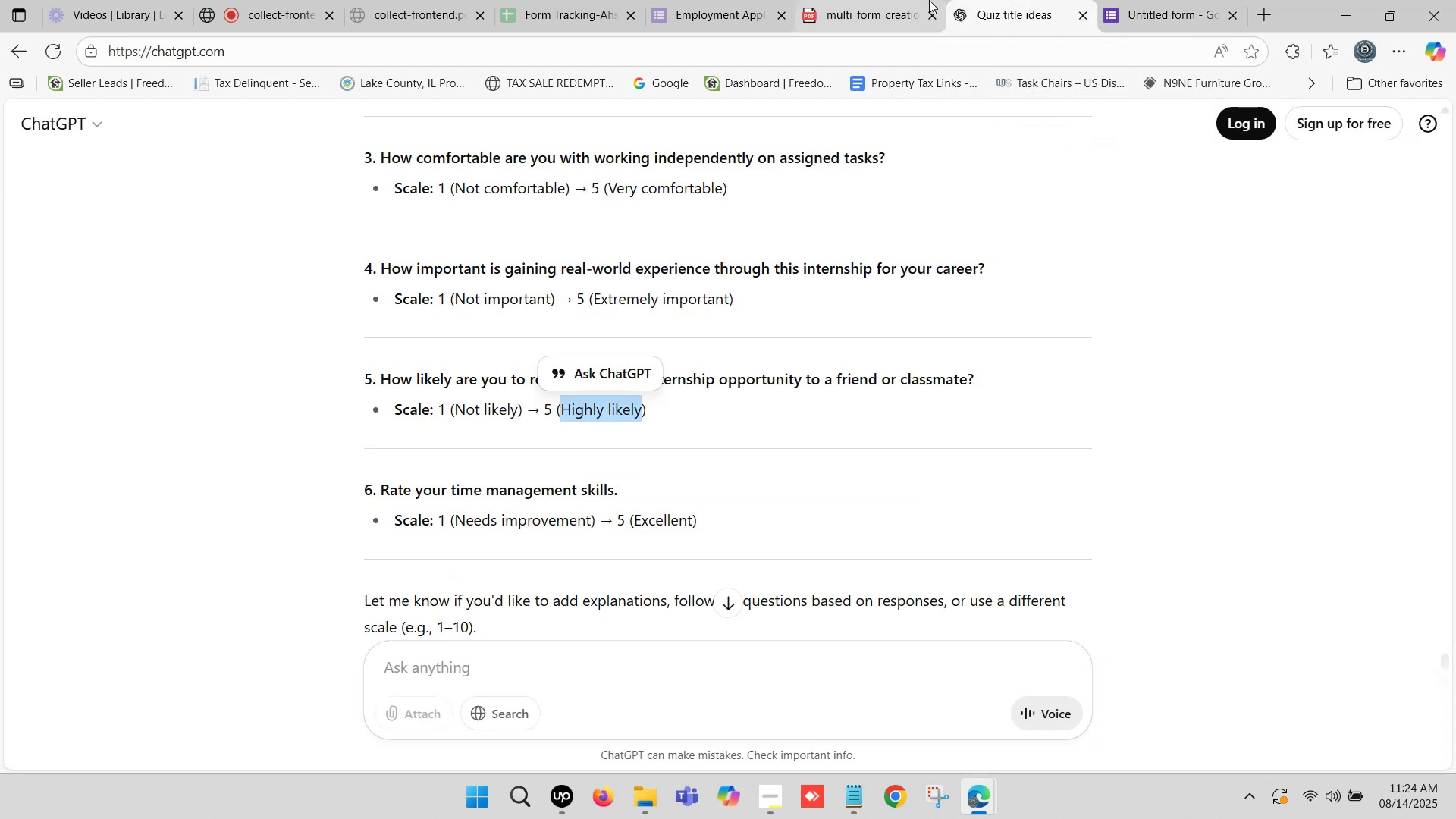 
left_click([927, 0])
 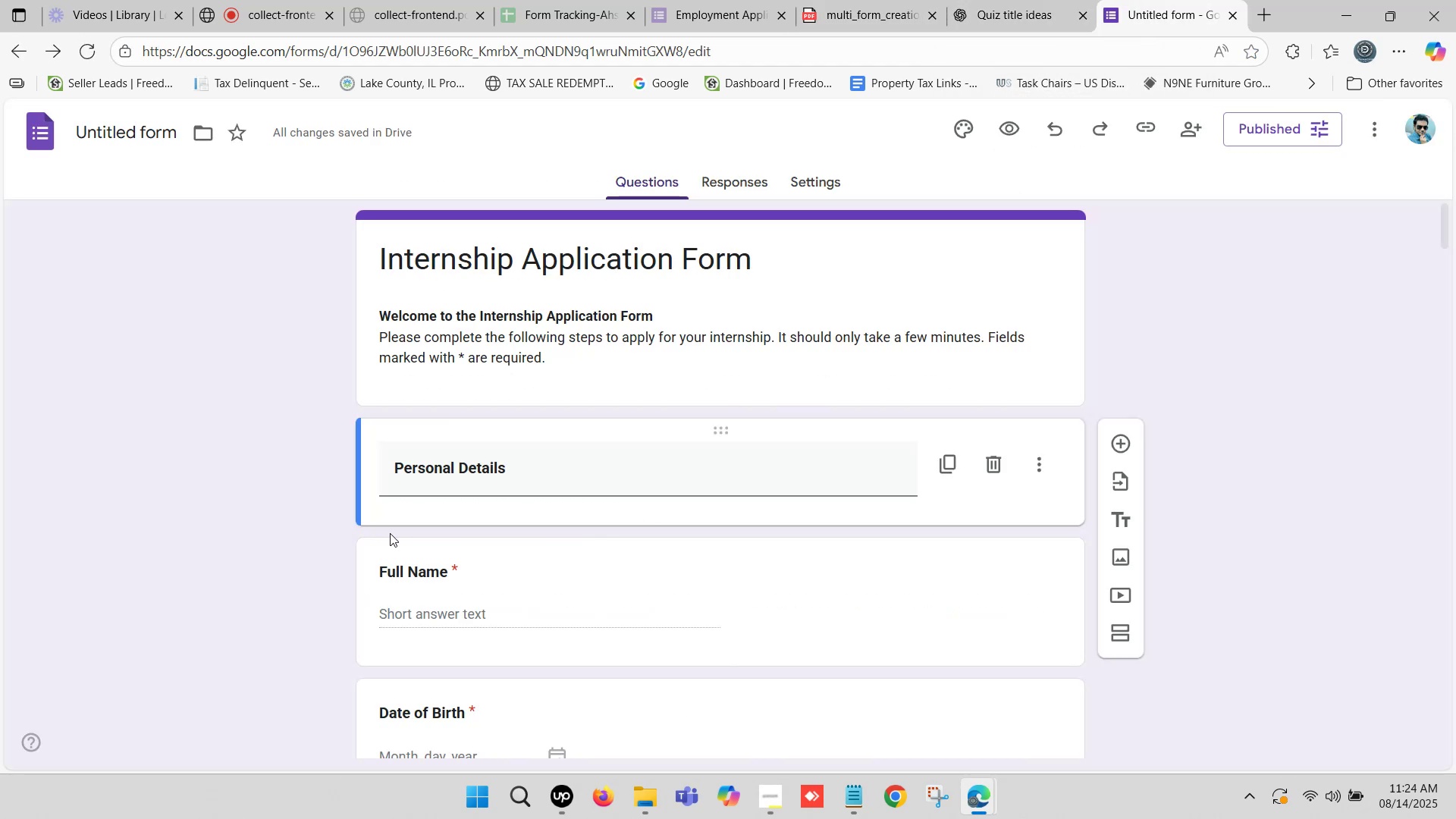 
scroll: coordinate [370, 478], scroll_direction: down, amount: 1.0
 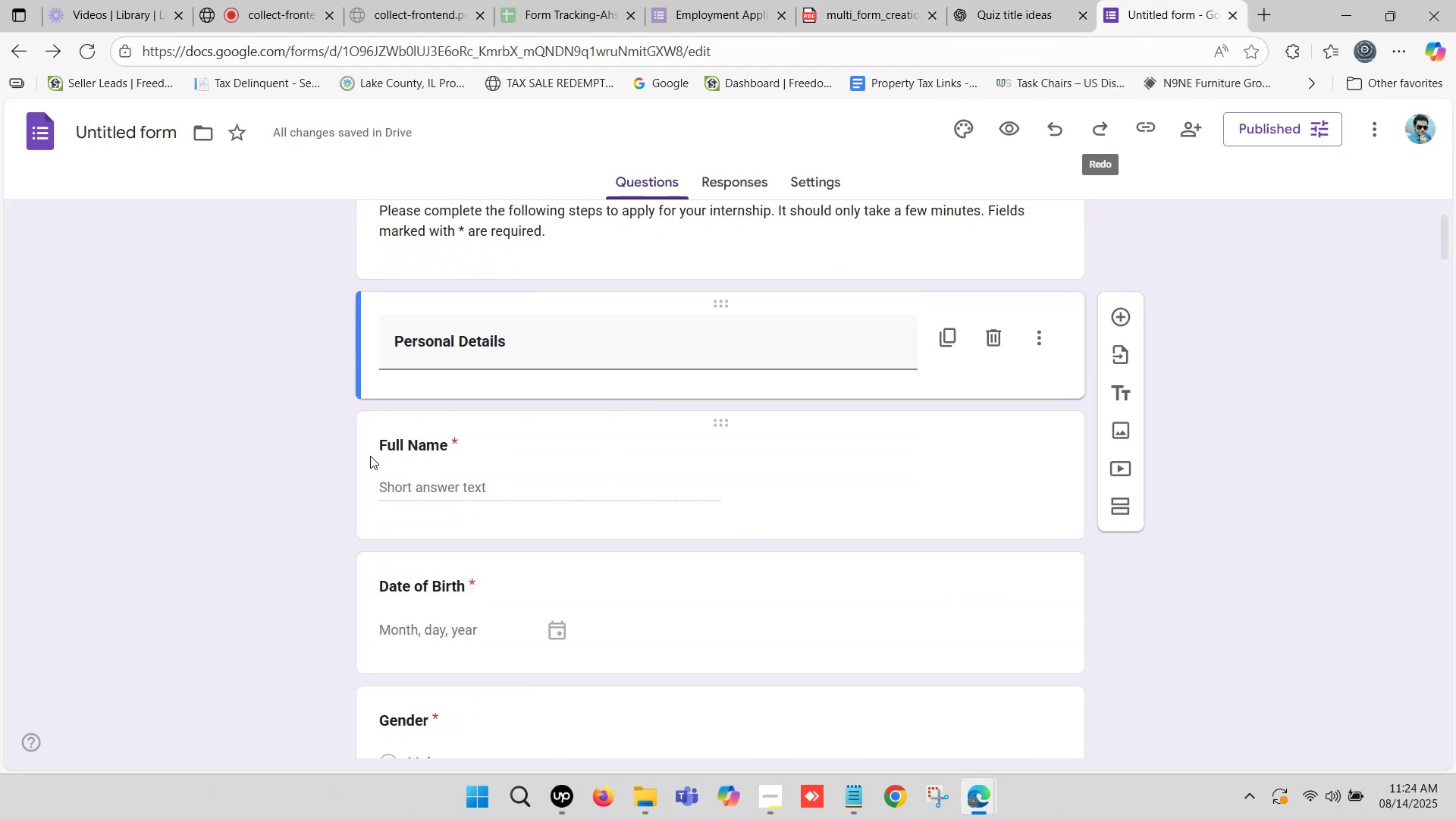 
left_click_drag(start_coordinate=[369, 433], to_coordinate=[462, 444])
 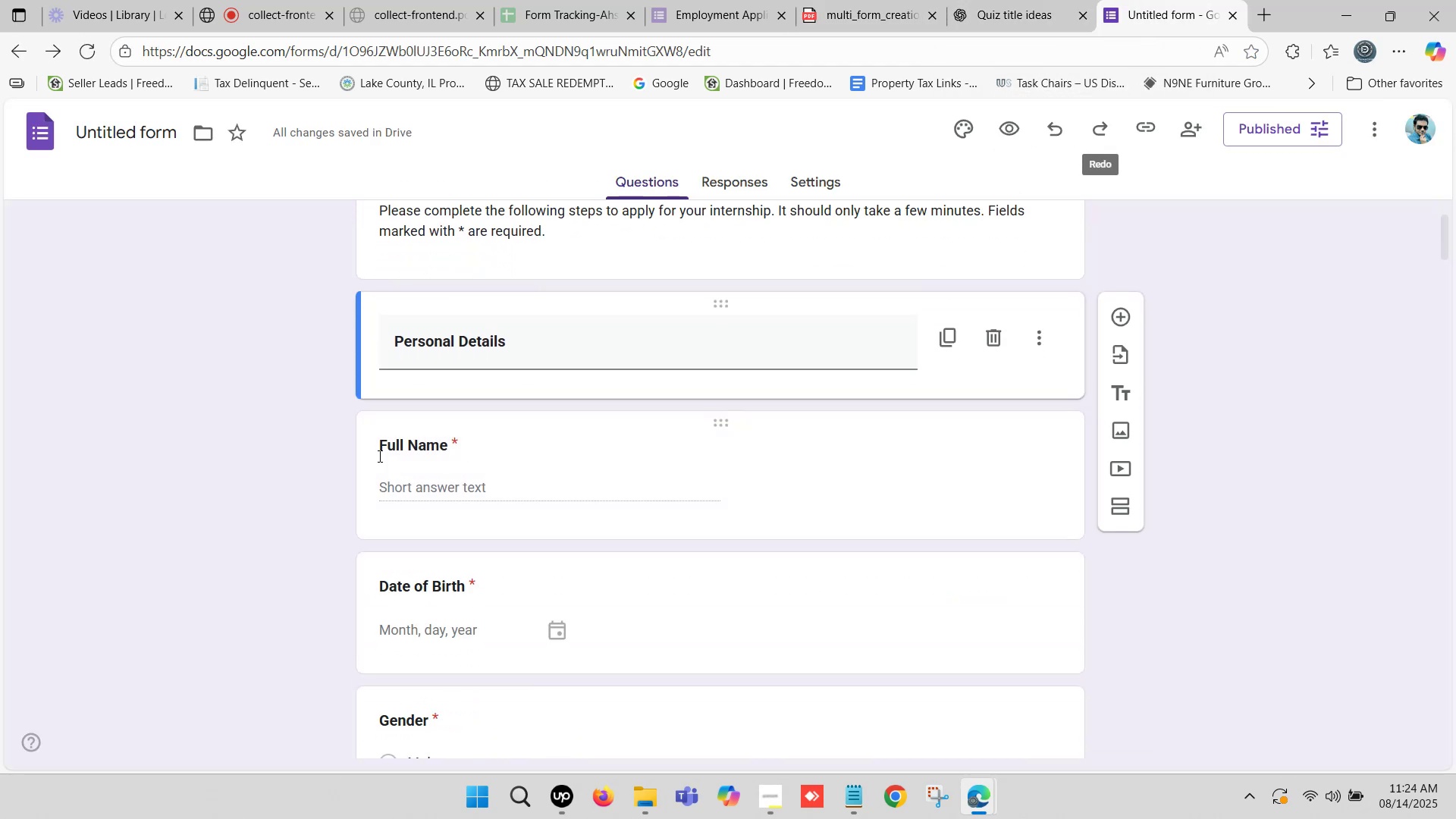 
left_click_drag(start_coordinate=[372, 452], to_coordinate=[515, 452])
 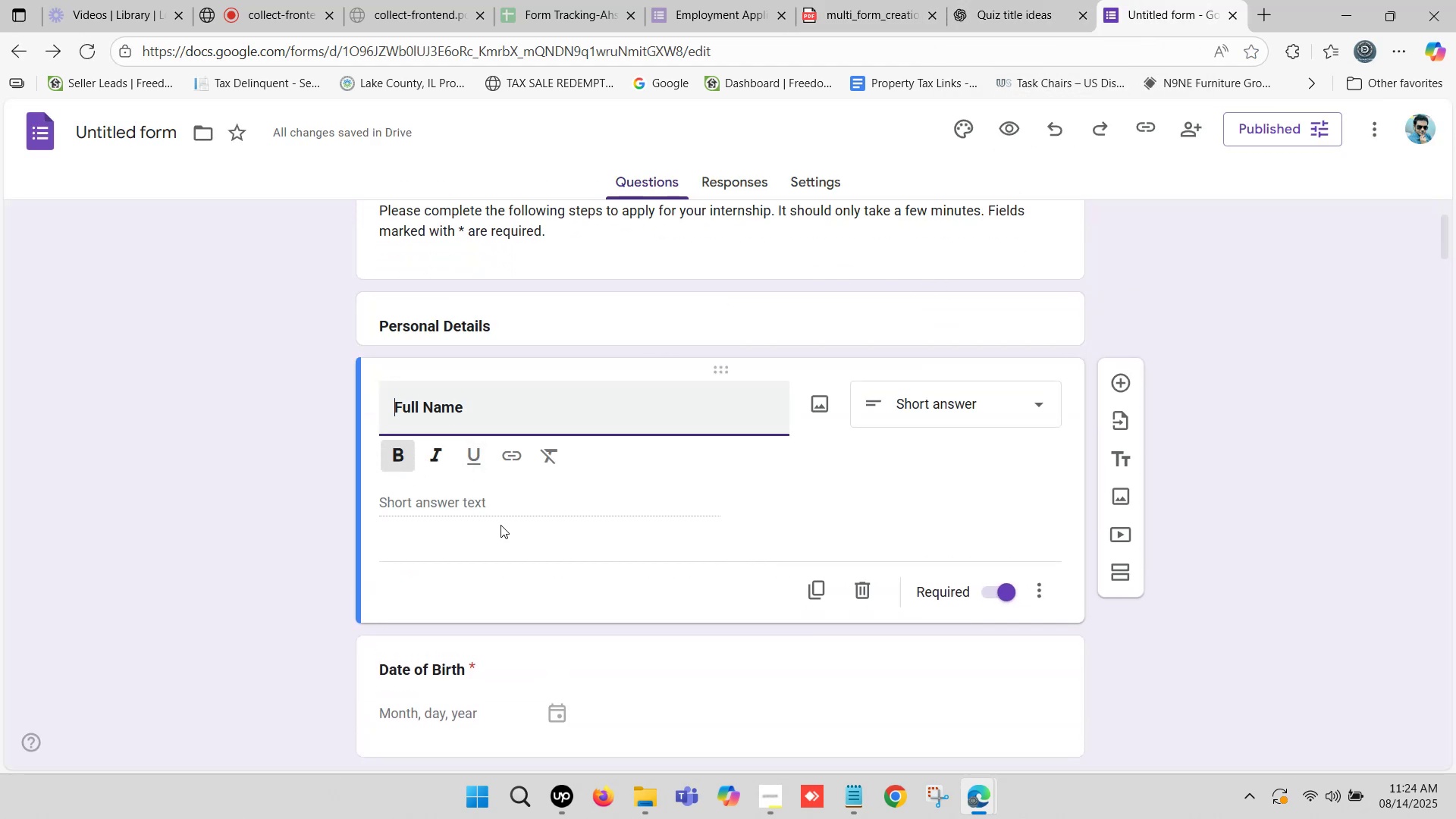 
left_click([1304, 287])
 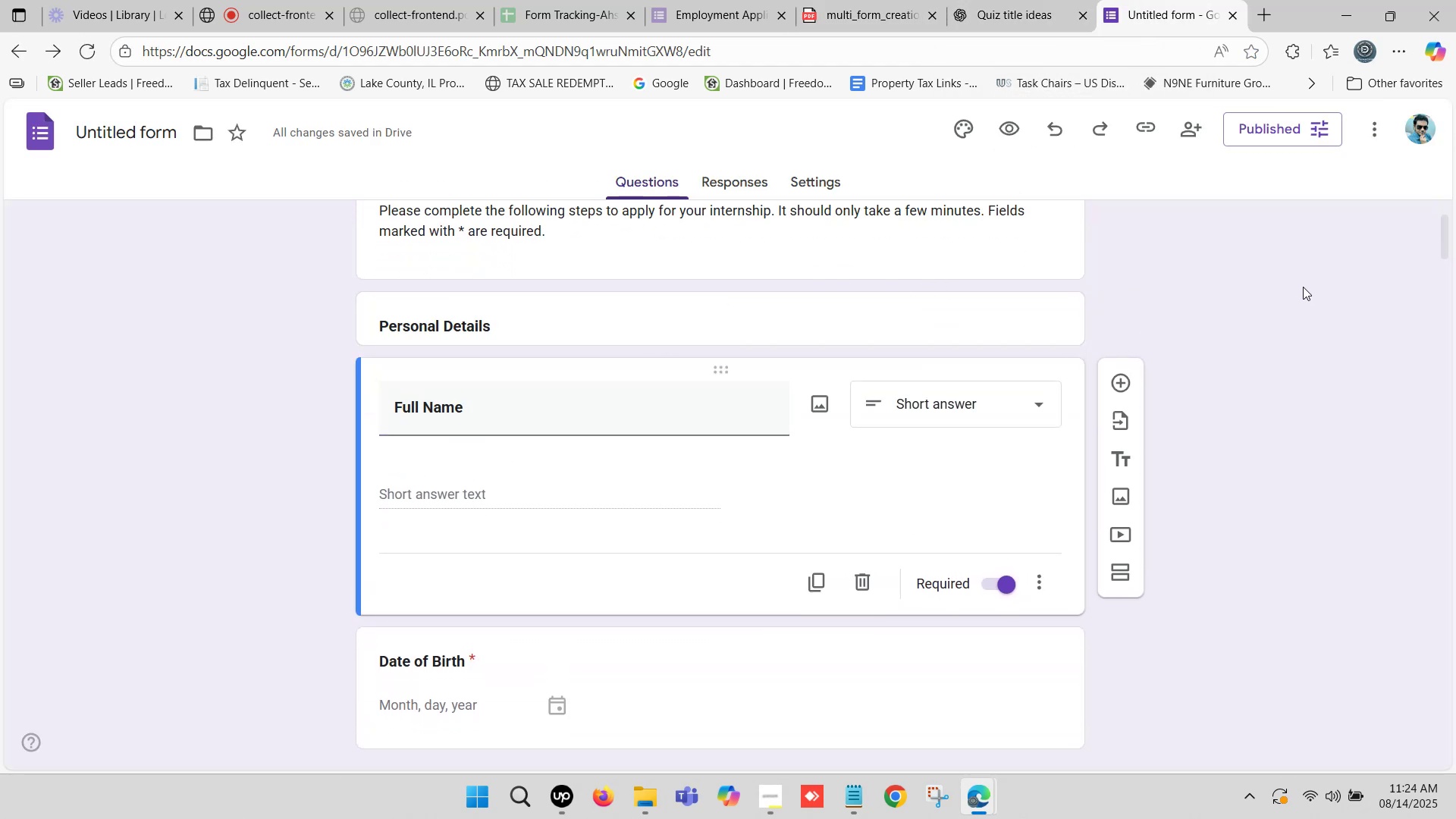 
scroll: coordinate [1284, 290], scroll_direction: up, amount: 6.0
 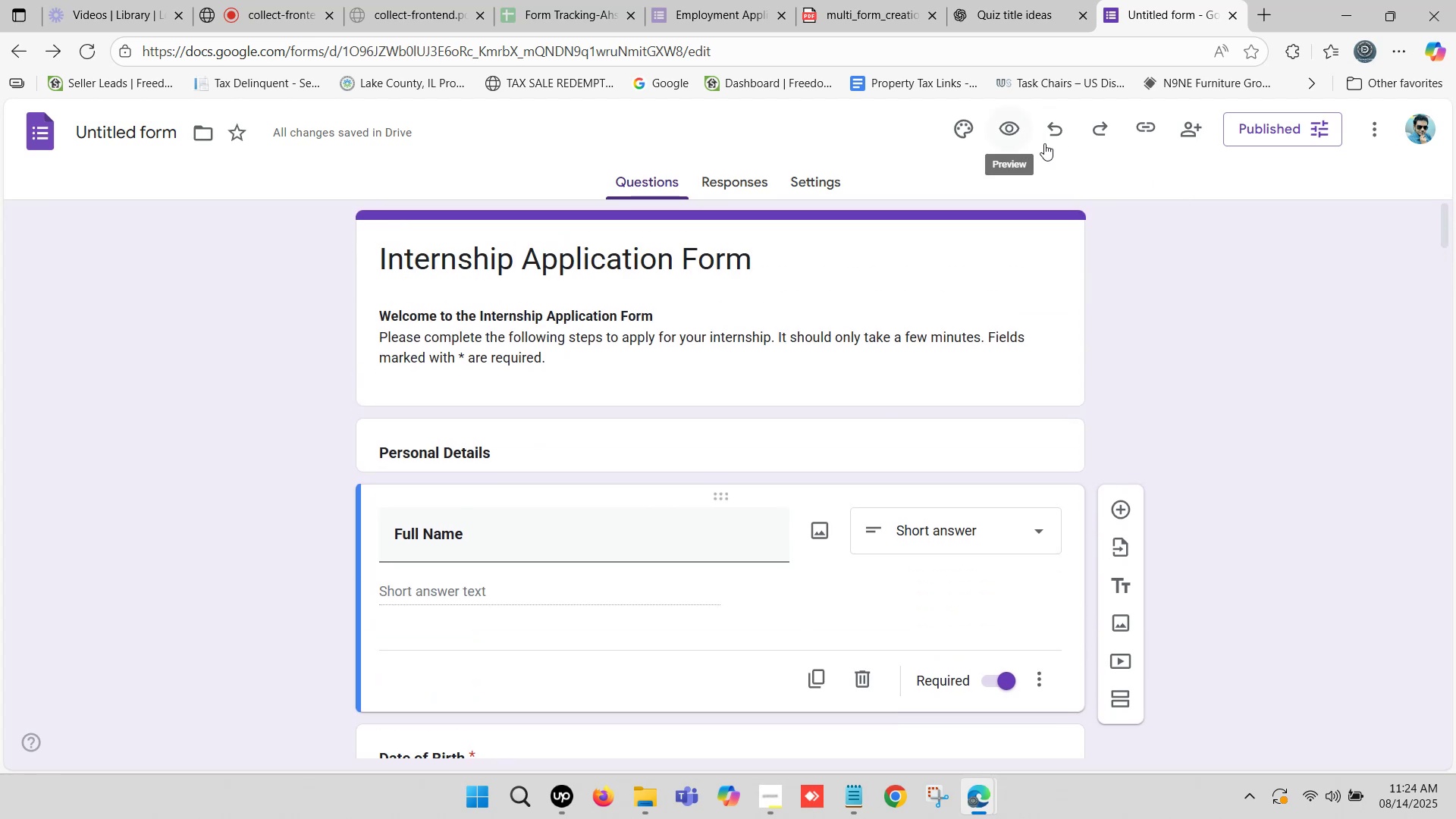 
hold_key(key=ControlLeft, duration=1.5)
left_click([1003, 136])
 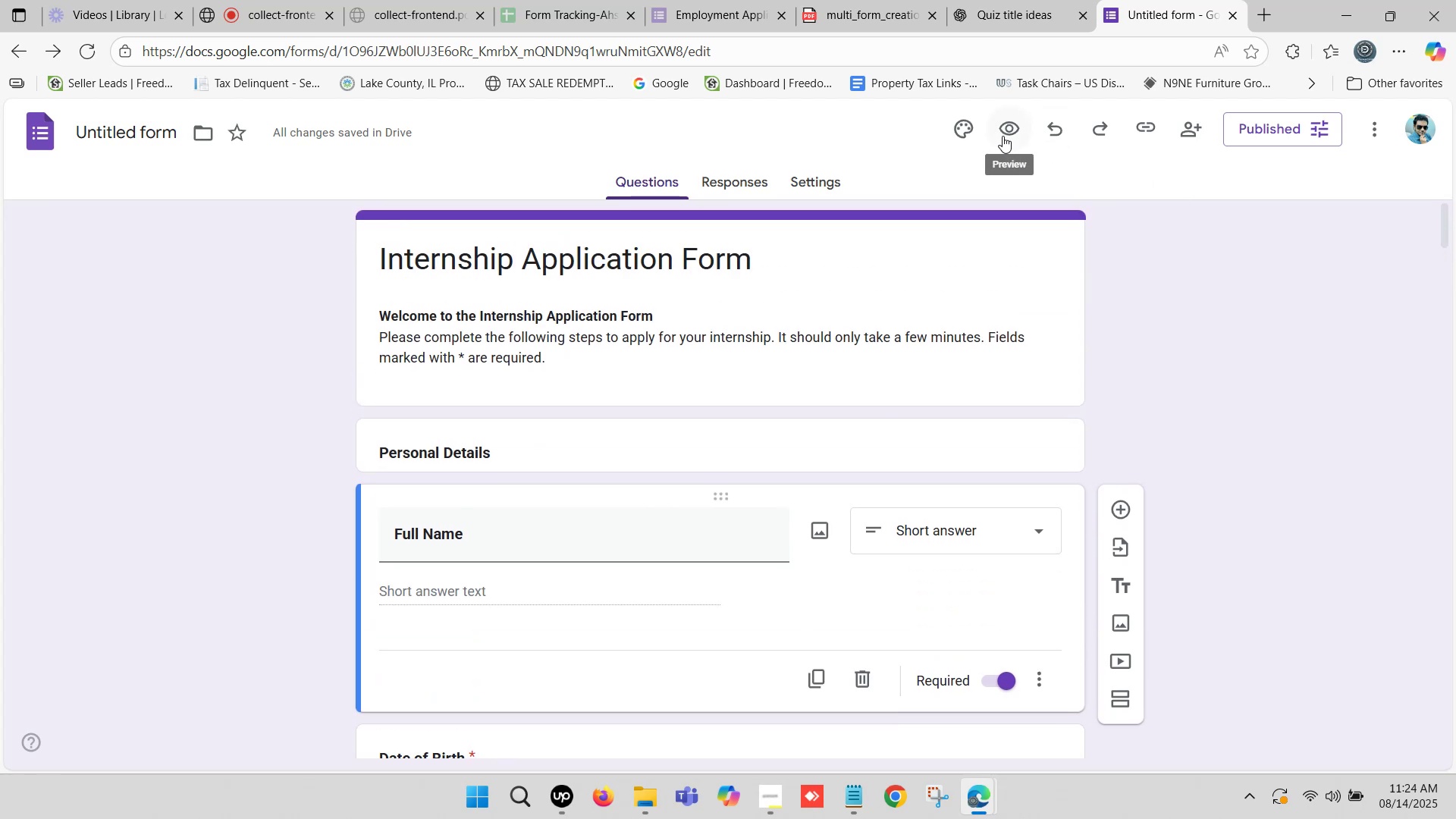 
double_click([1003, 136])
 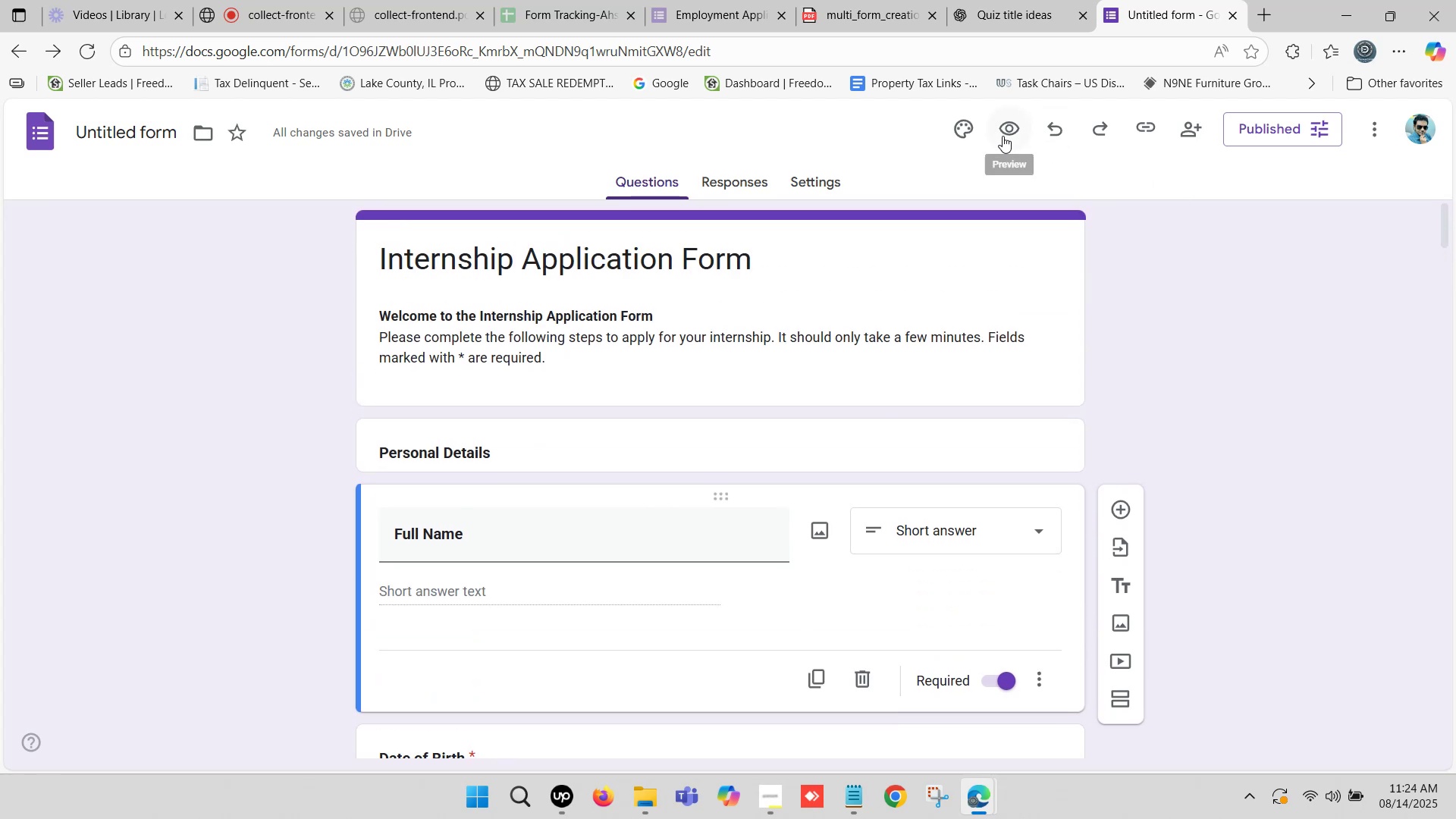 
triple_click([1003, 136])
 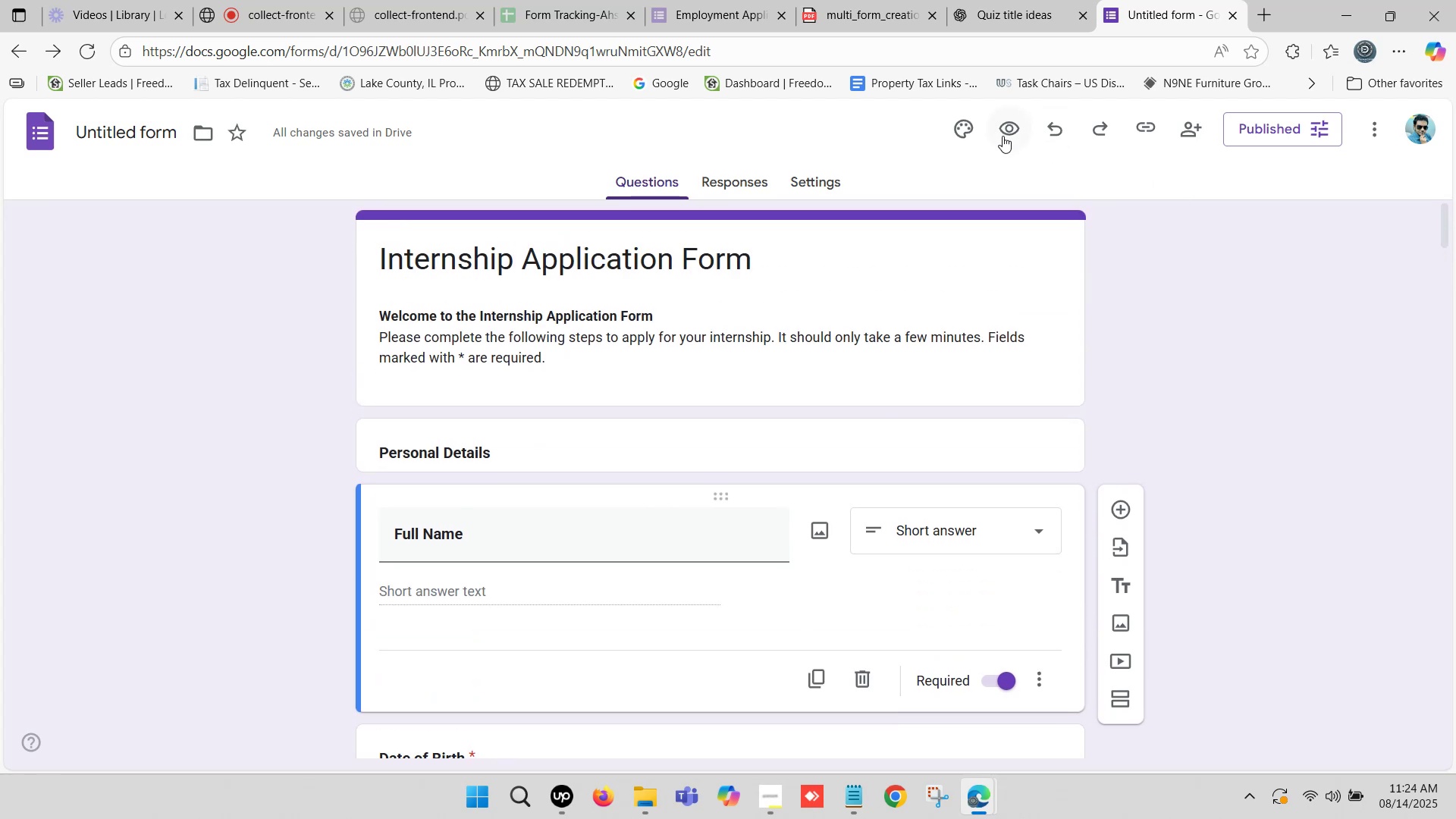 
hold_key(key=ControlLeft, duration=0.67)
 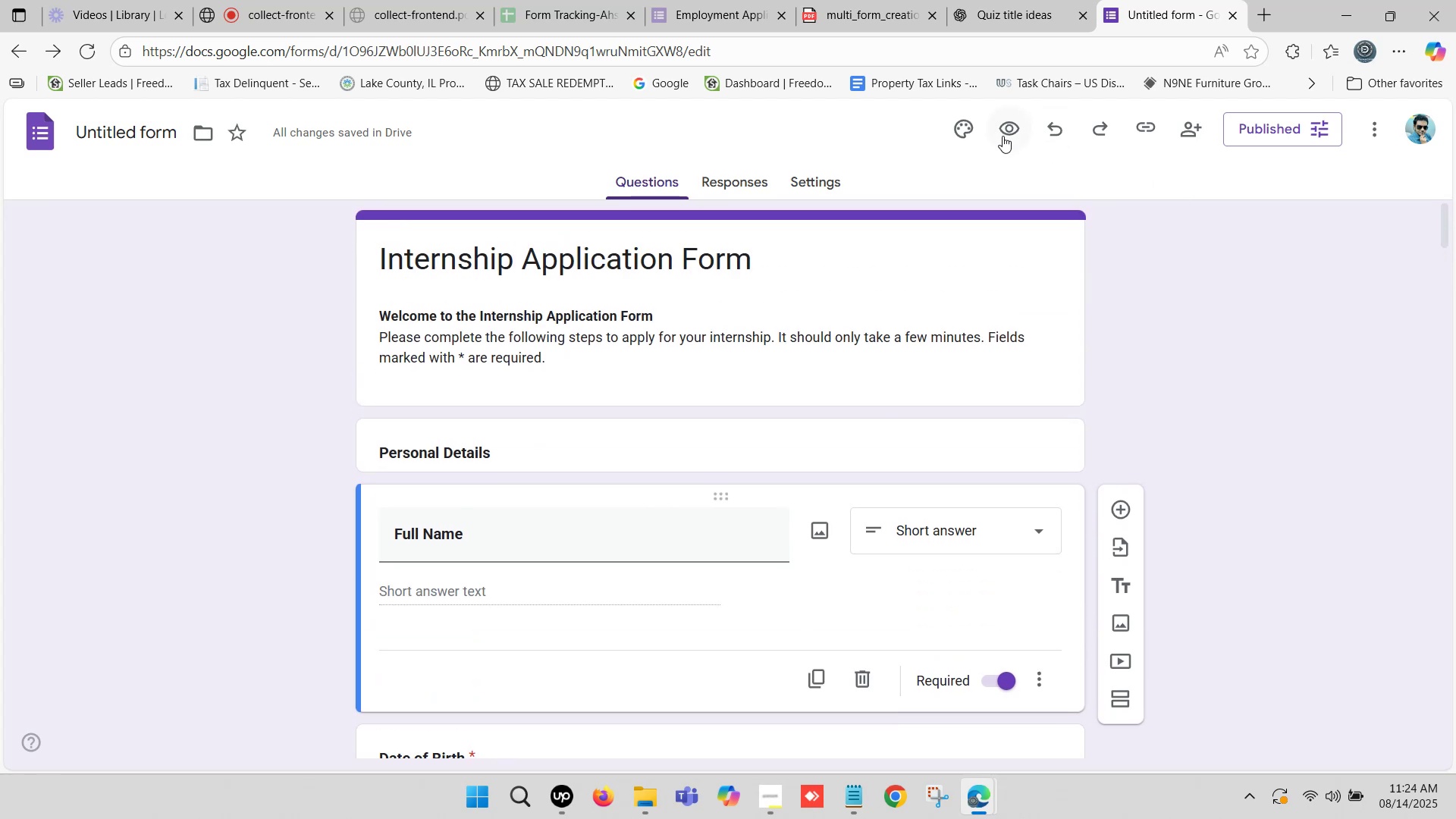 
hold_key(key=ControlLeft, duration=1.5)
left_click([1003, 136])
 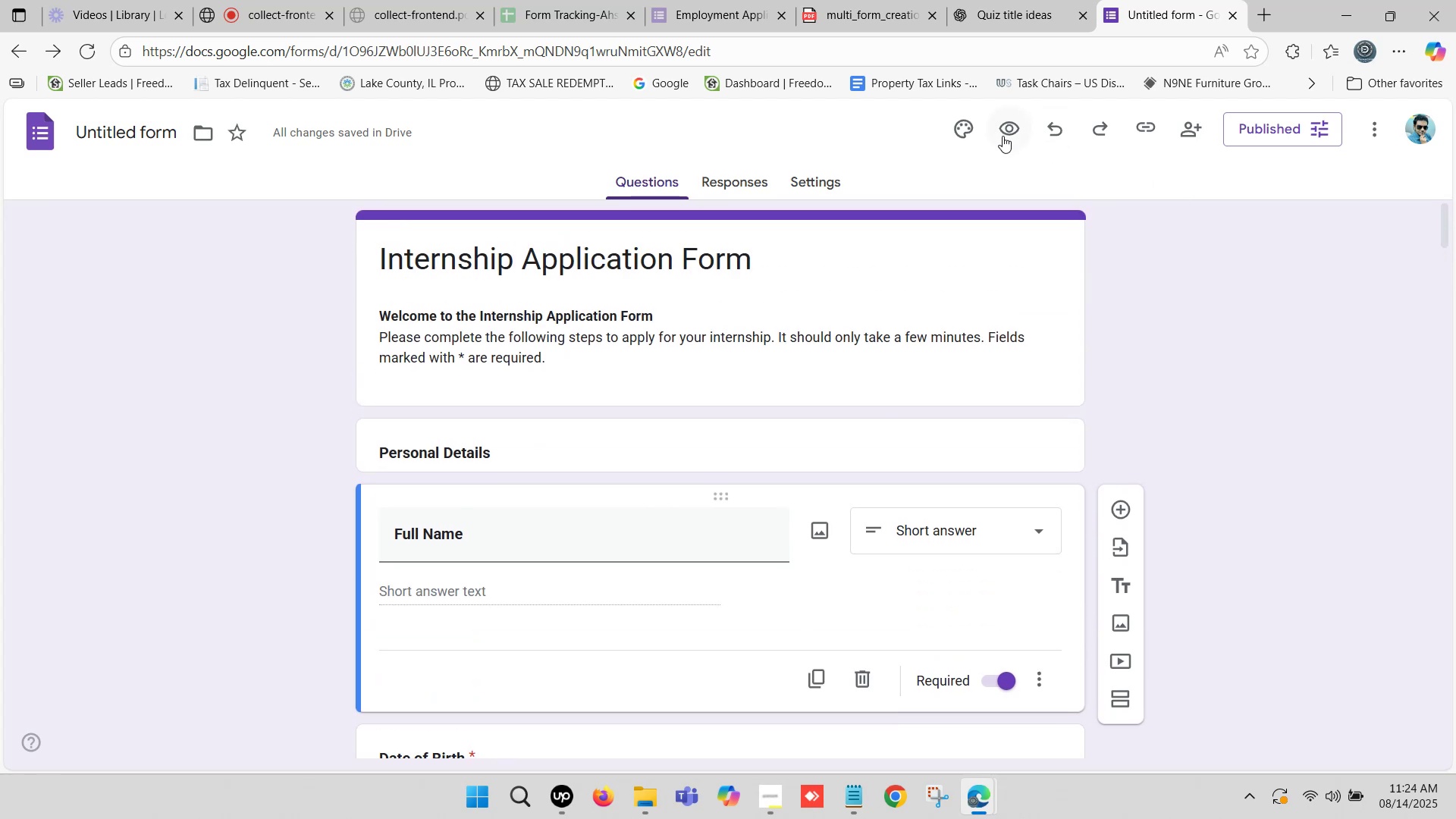 
hold_key(key=ControlLeft, duration=1.51)
triple_click([1004, 136])
 